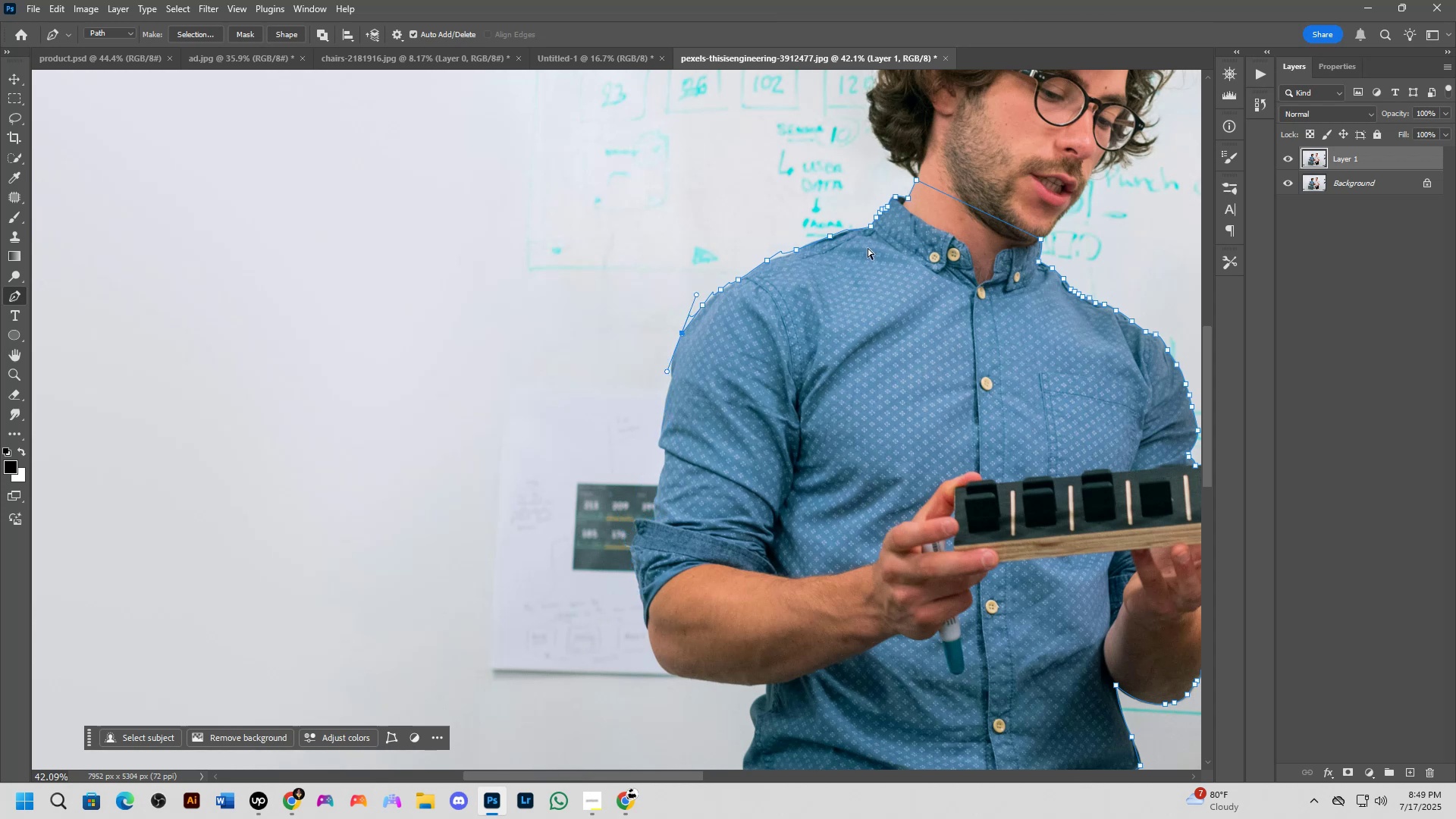 
key(Control+Z)
 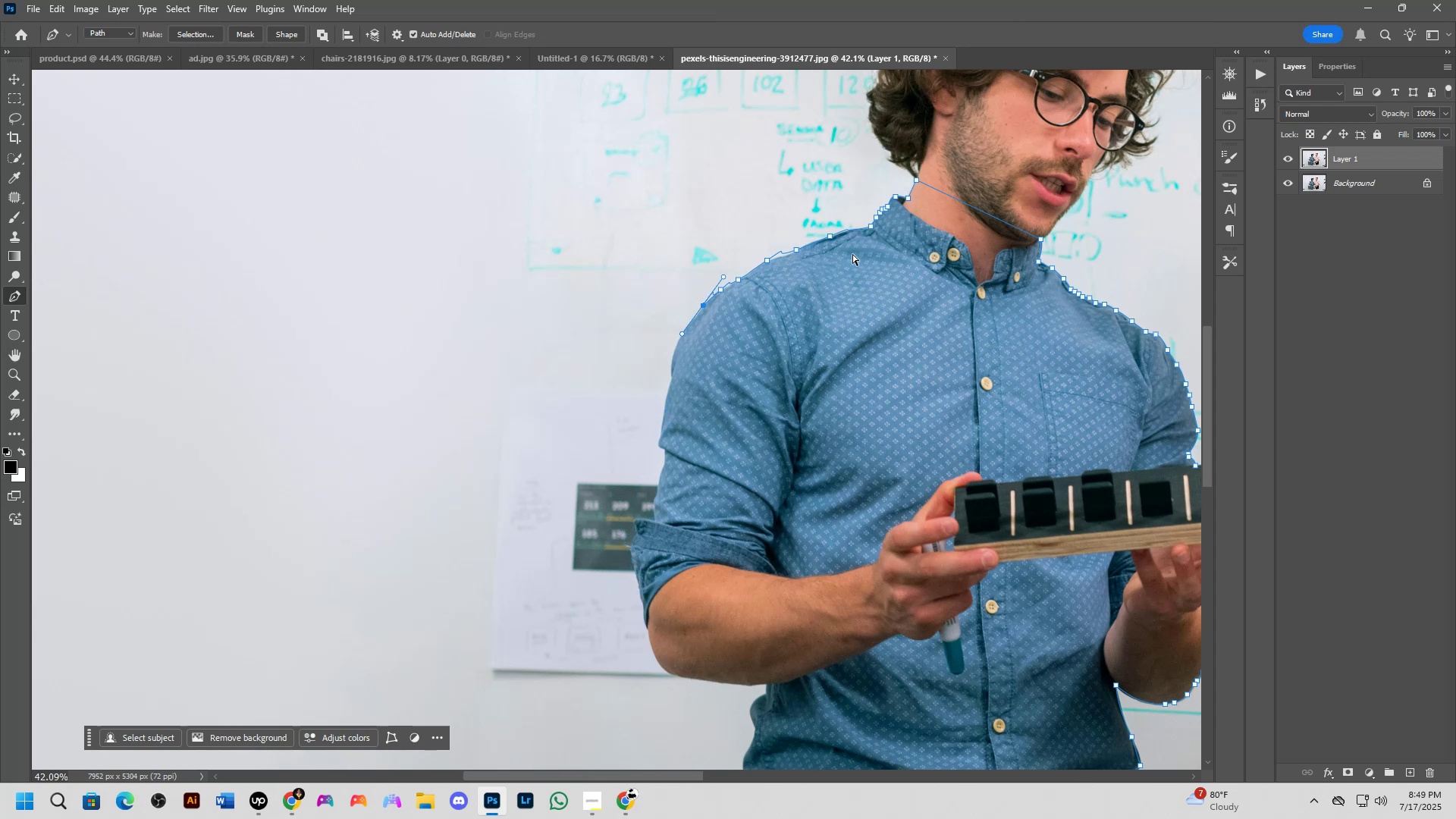 
key(Control+Z)
 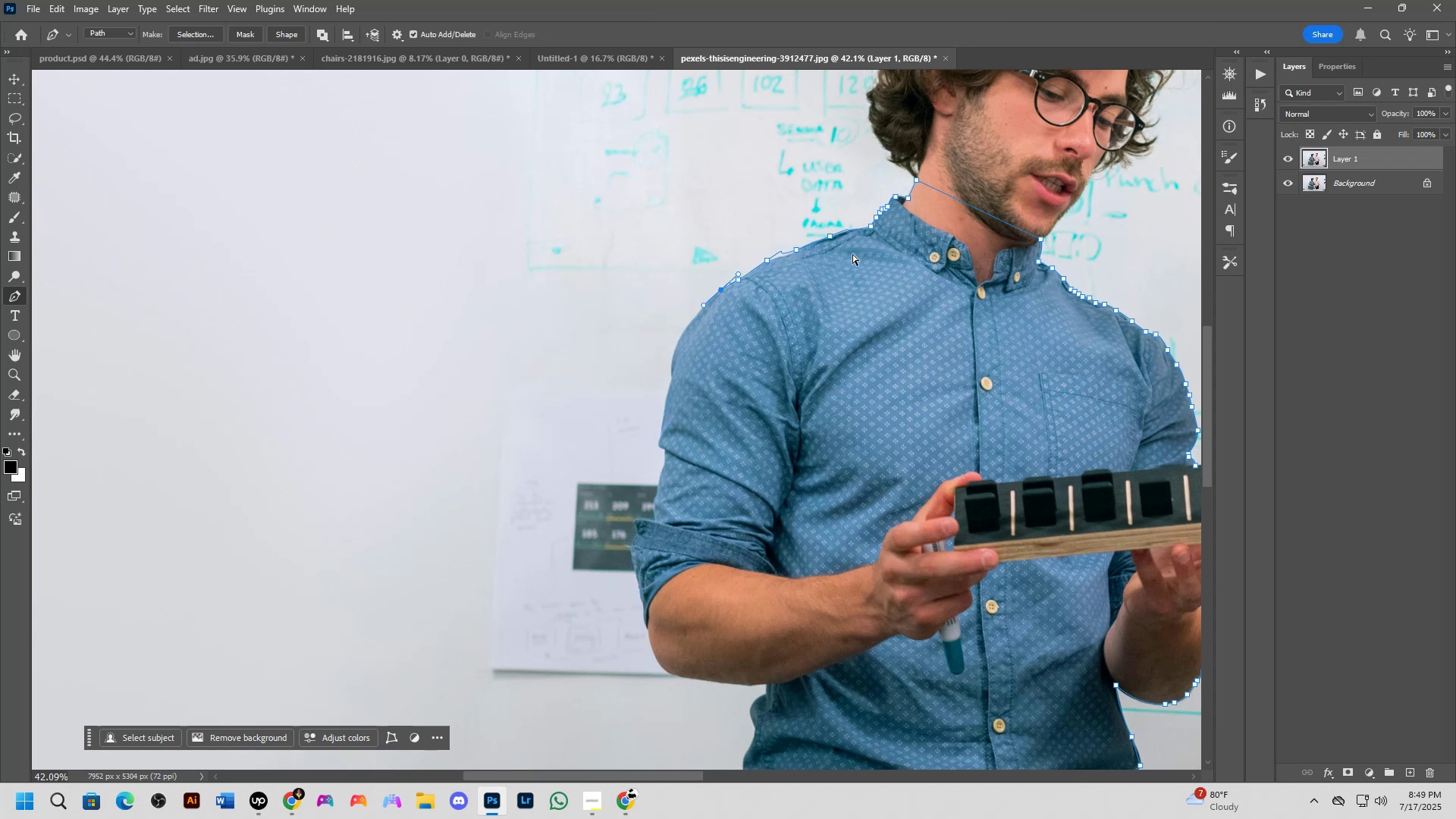 
key(Control+Z)
 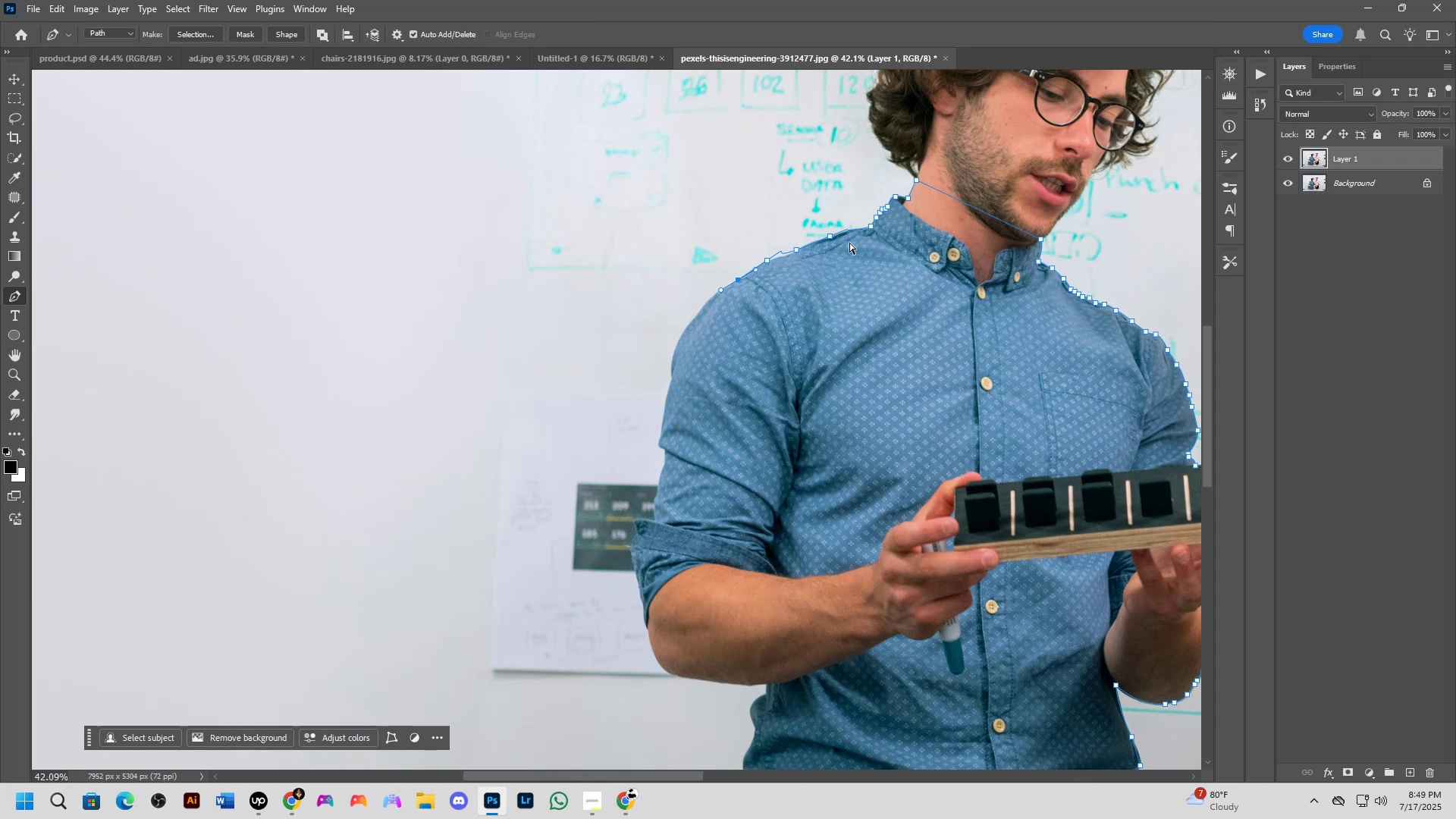 
key(Control+Z)
 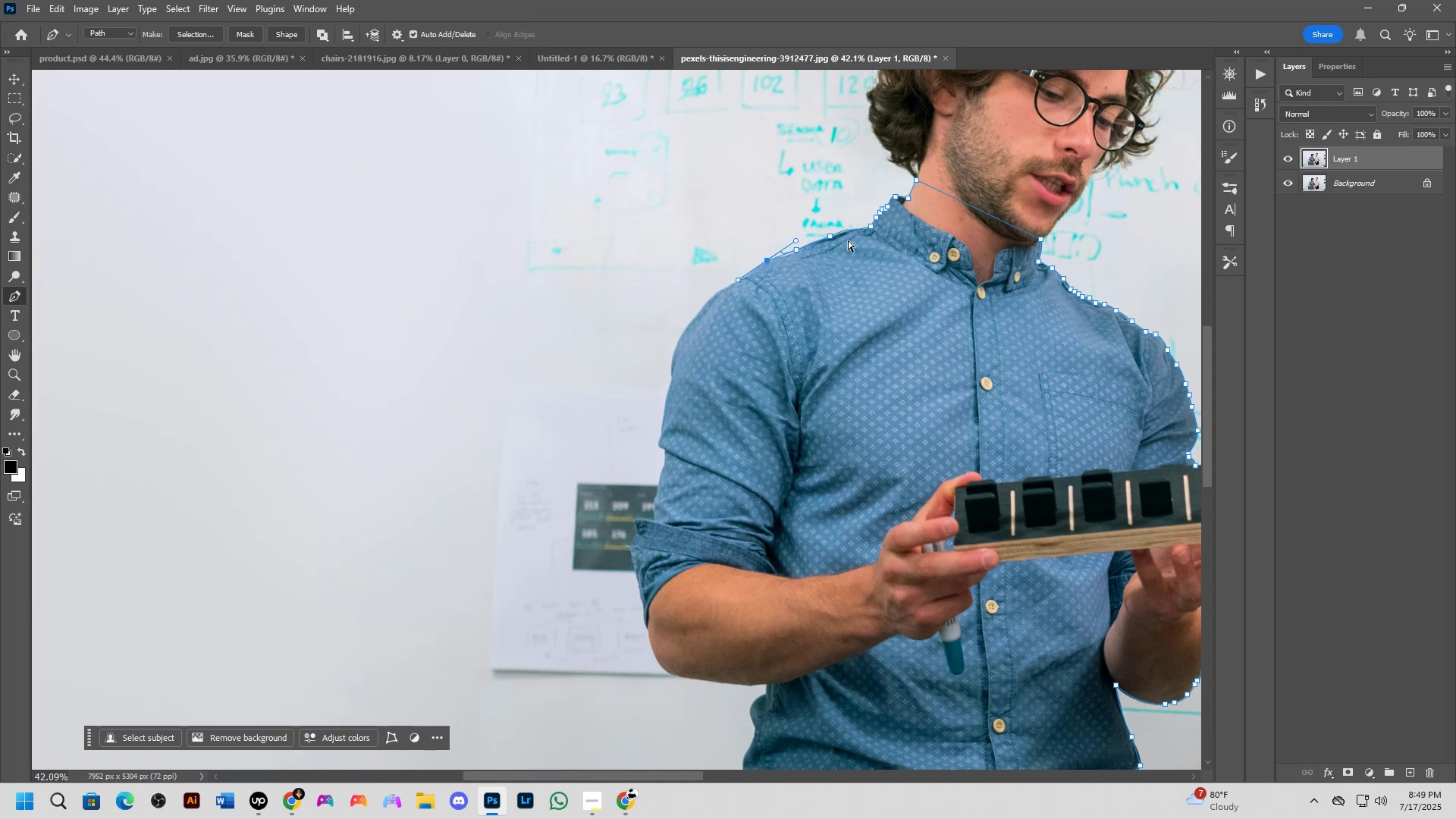 
key(Control+Z)
 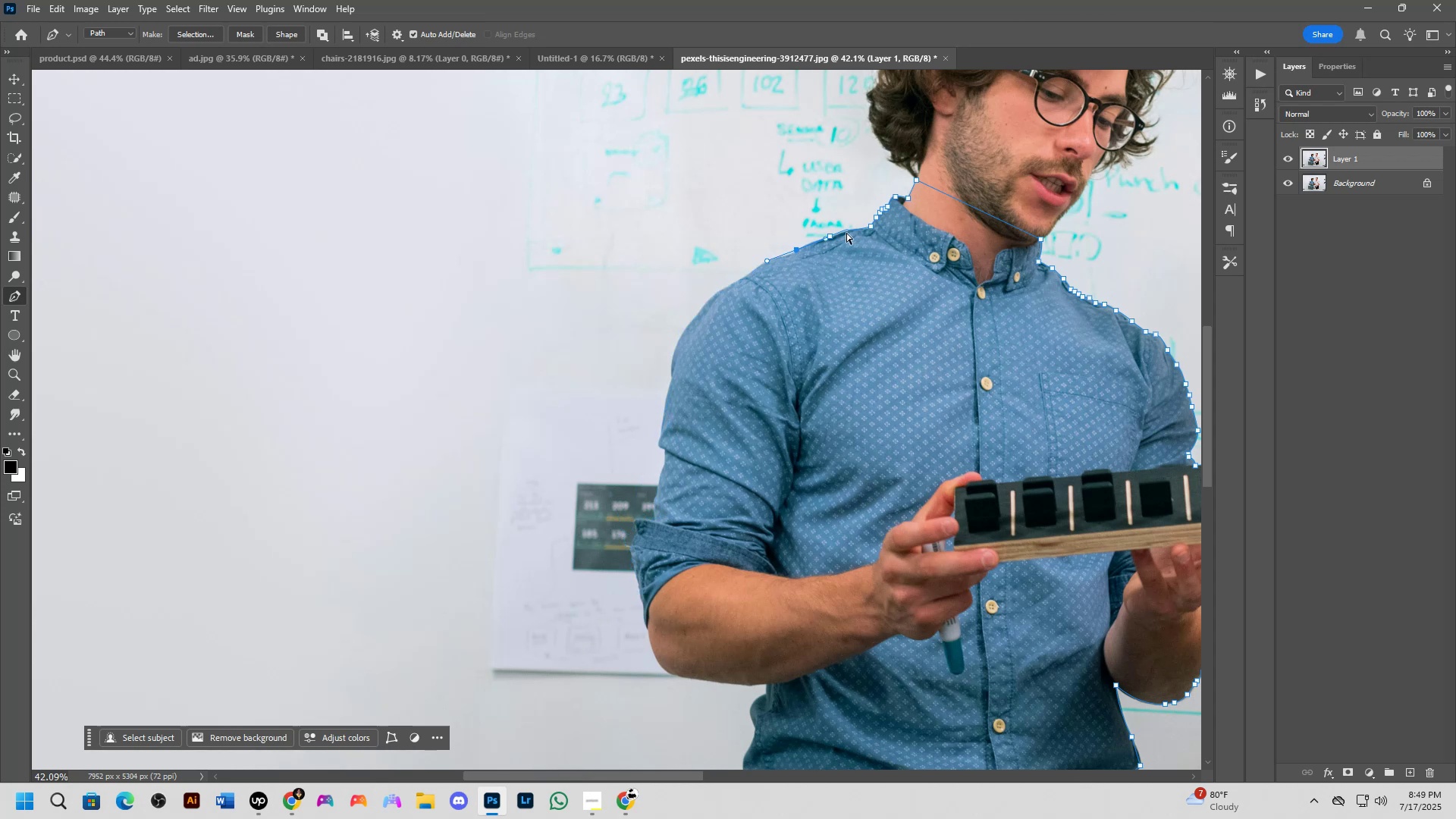 
key(Control+Z)
 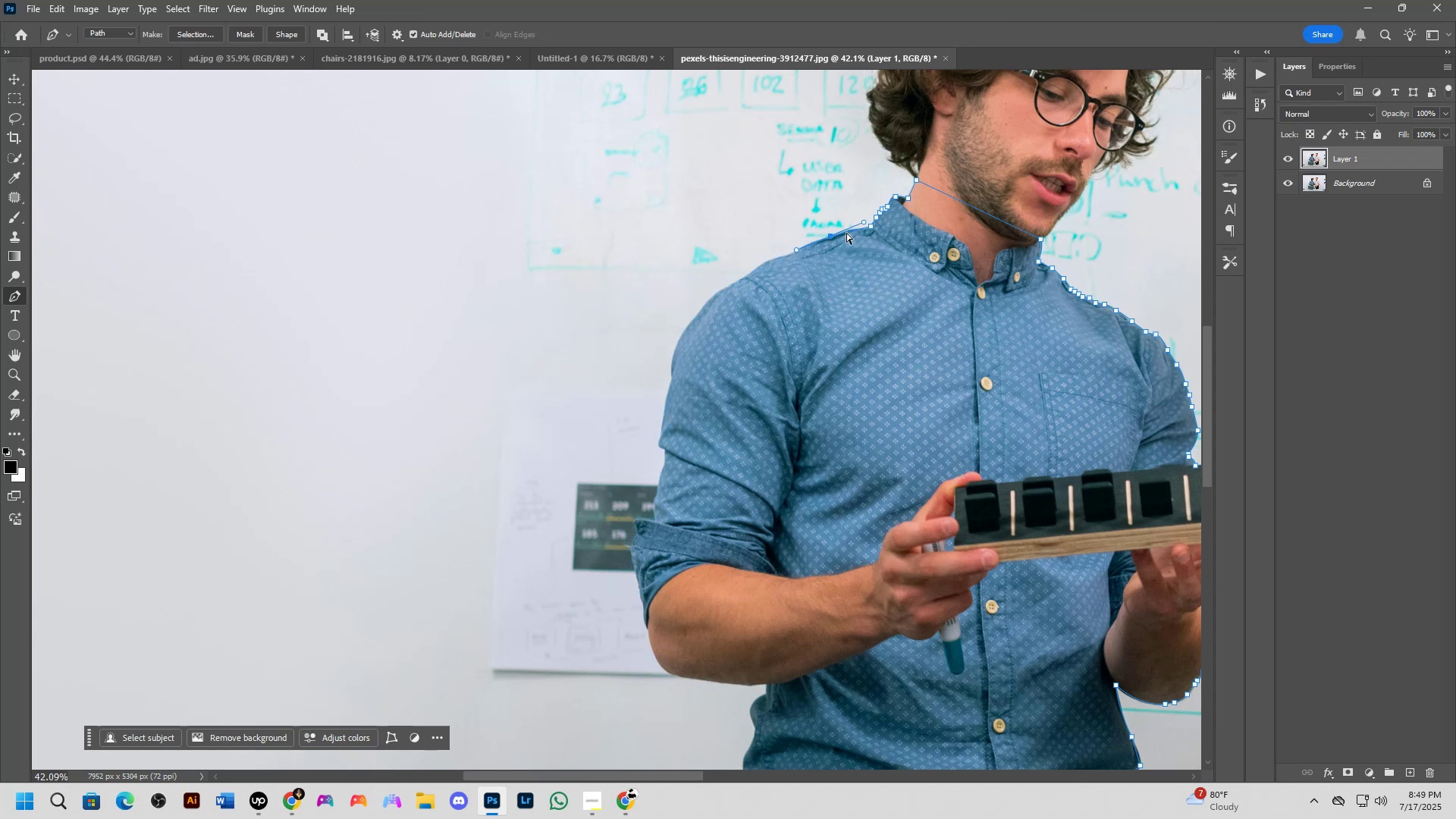 
key(Control+Z)
 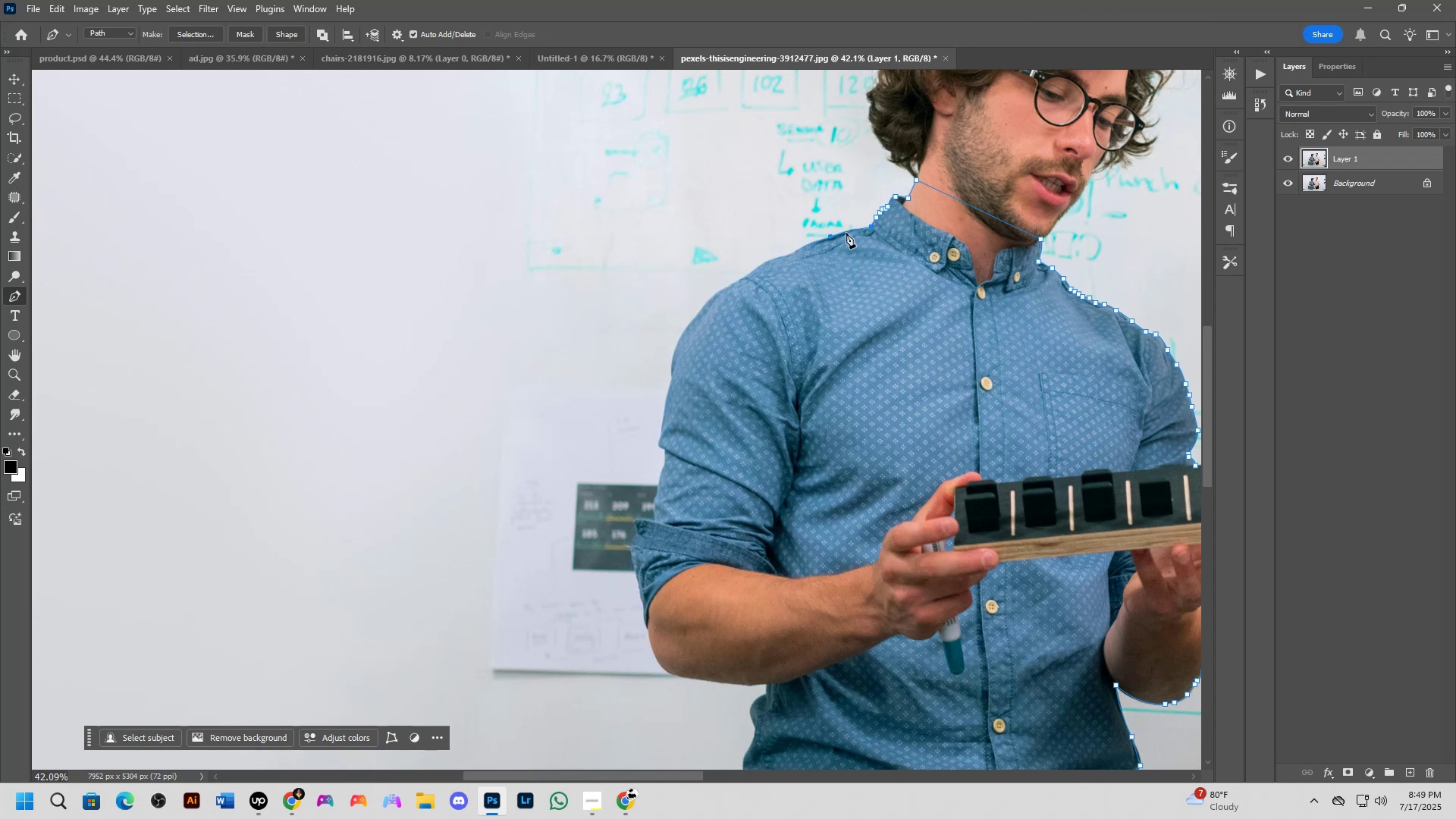 
scroll: coordinate [782, 242], scroll_direction: up, amount: 19.0
 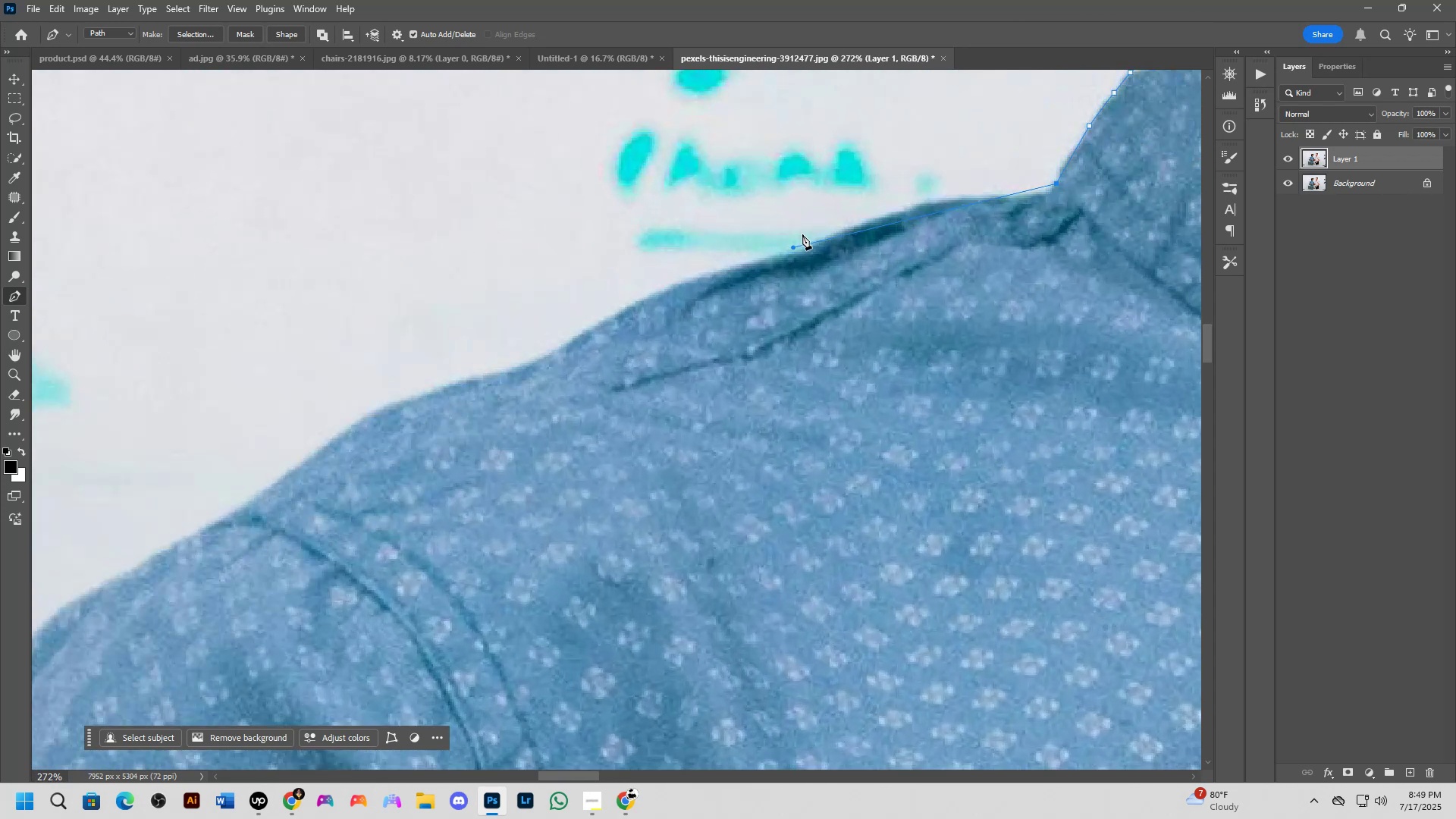 
key(Control+ControlLeft)
 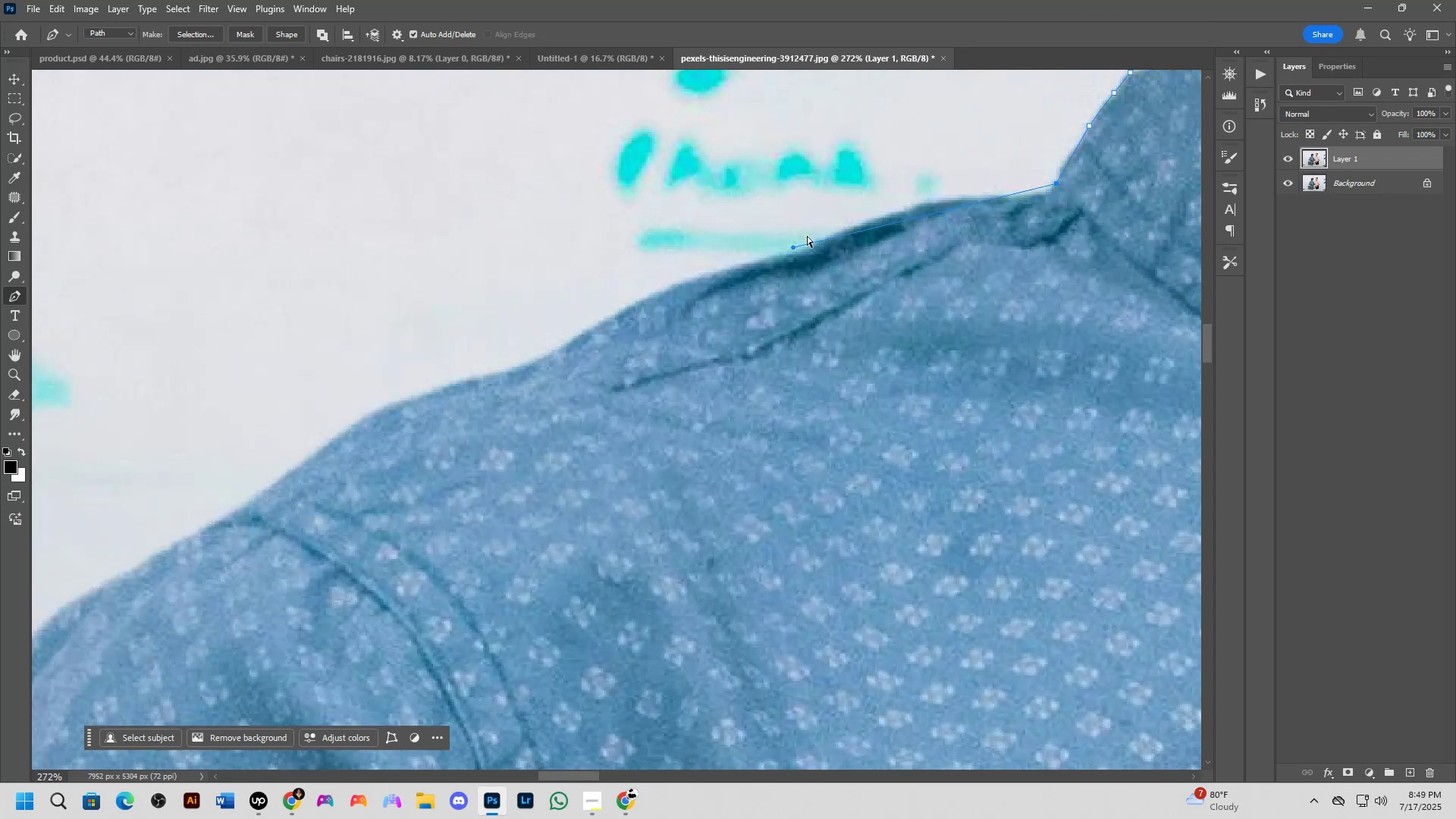 
key(Control+Z)
 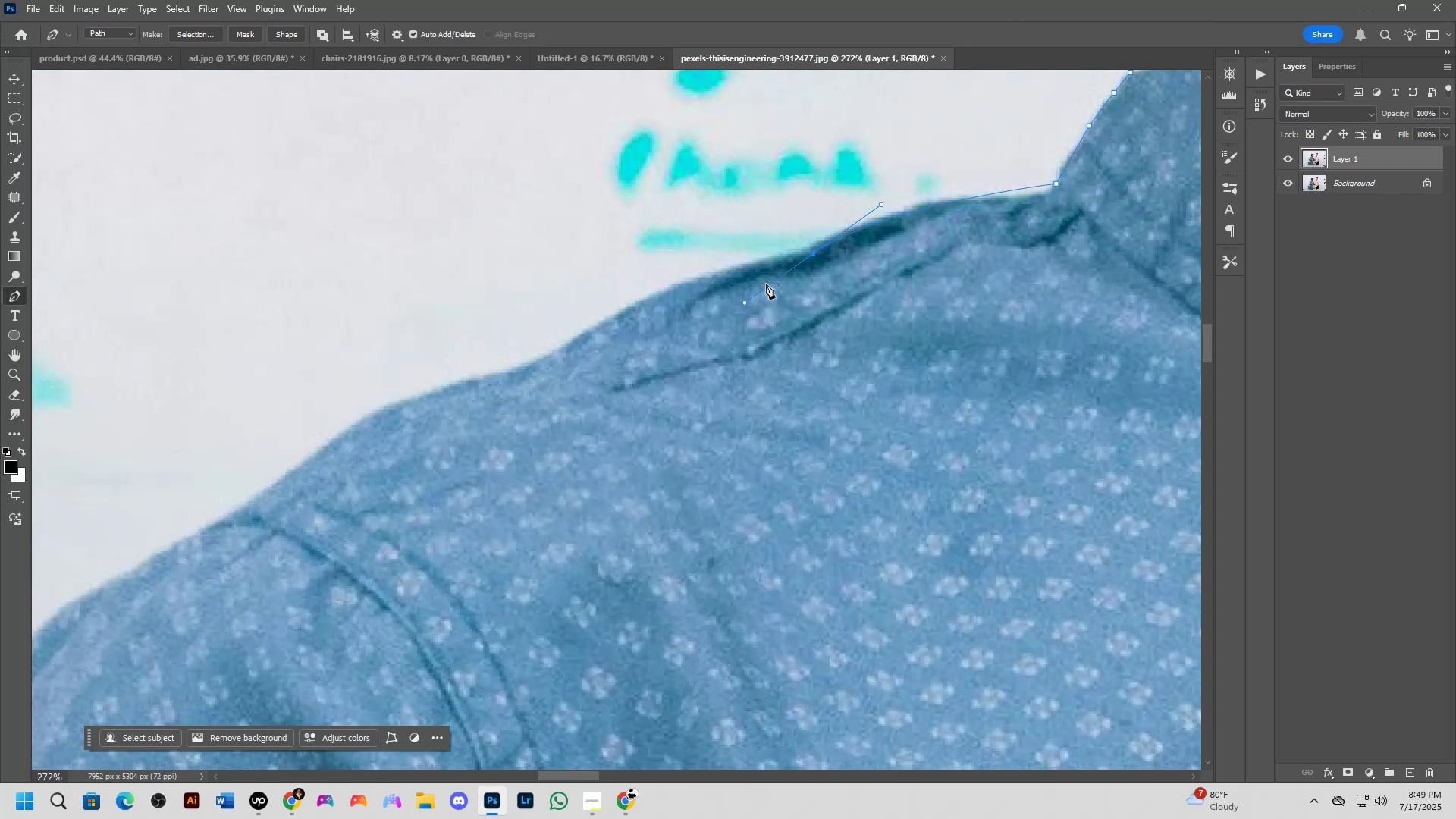 
key(Control+Z)
 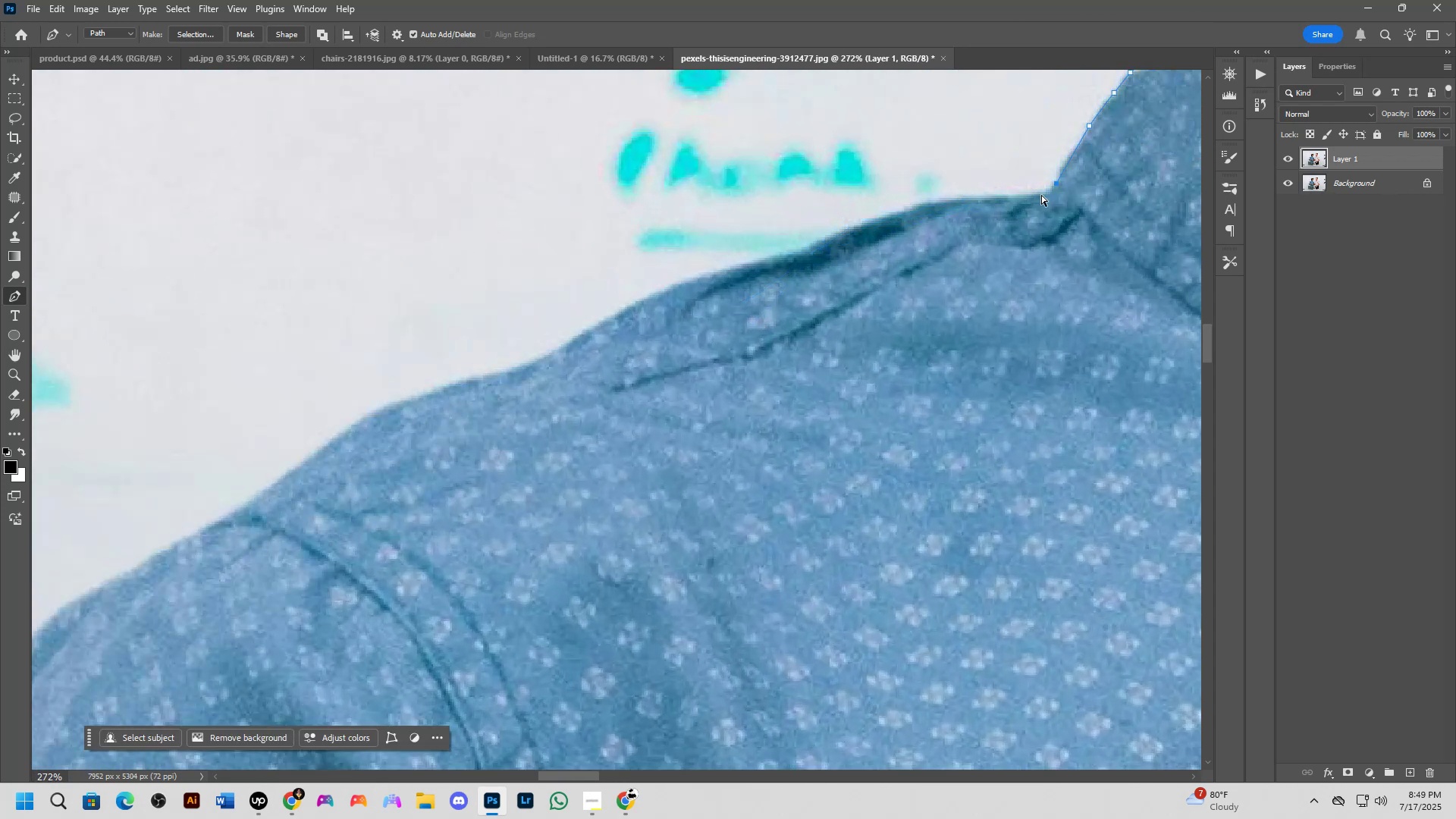 
key(Control+Z)
 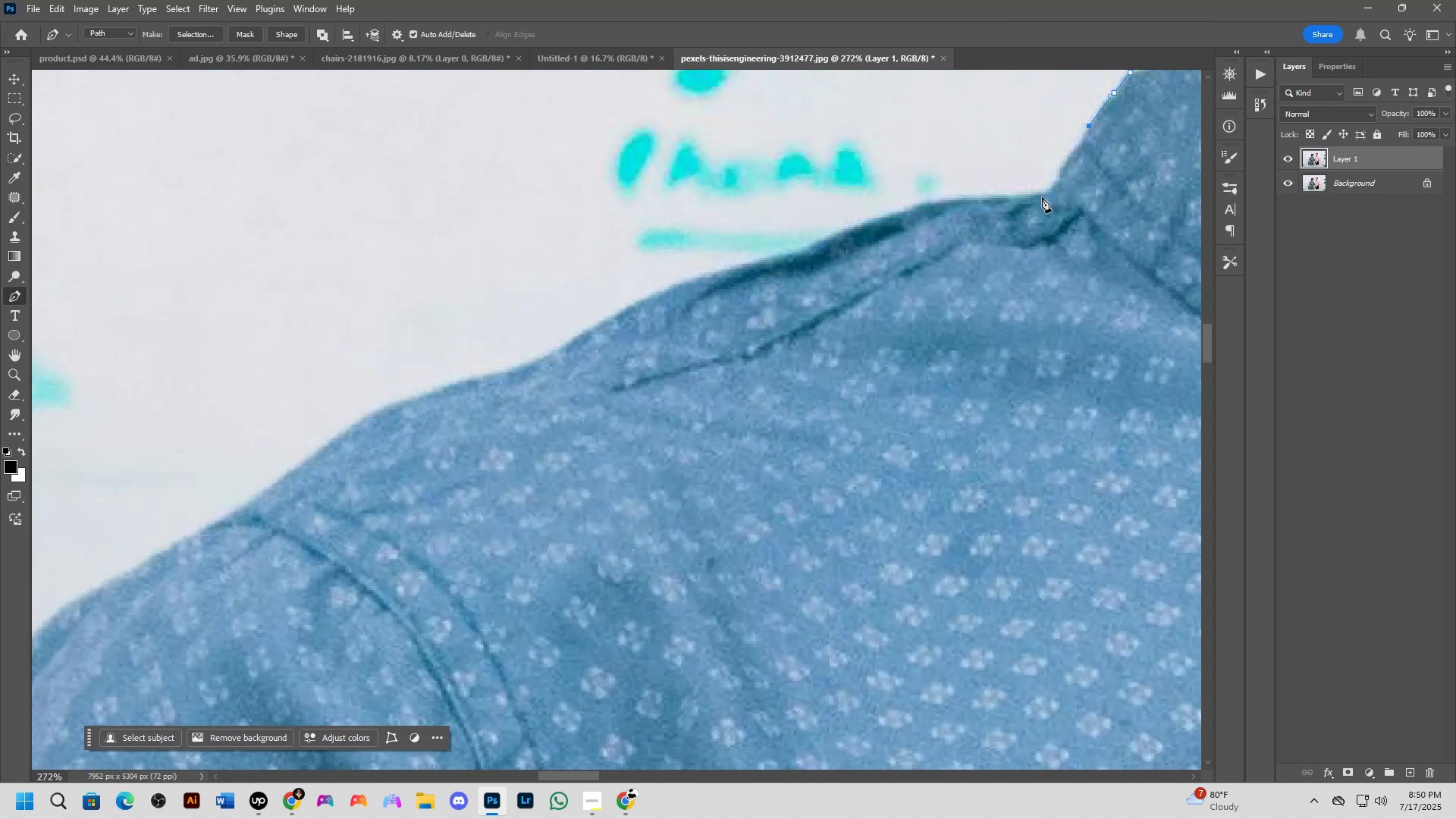 
key(Control+ControlLeft)
 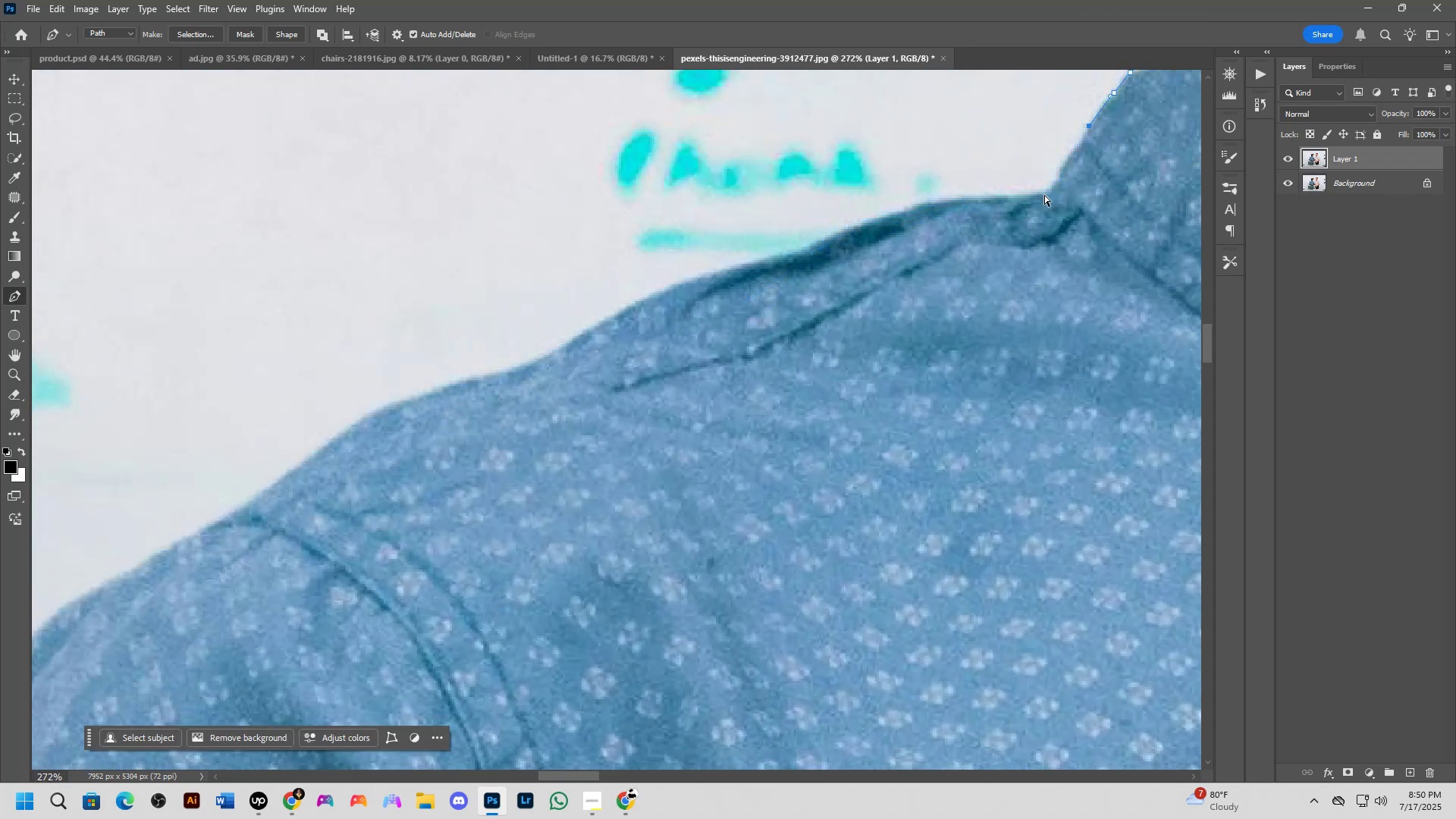 
key(Control+Shift+ShiftLeft)
 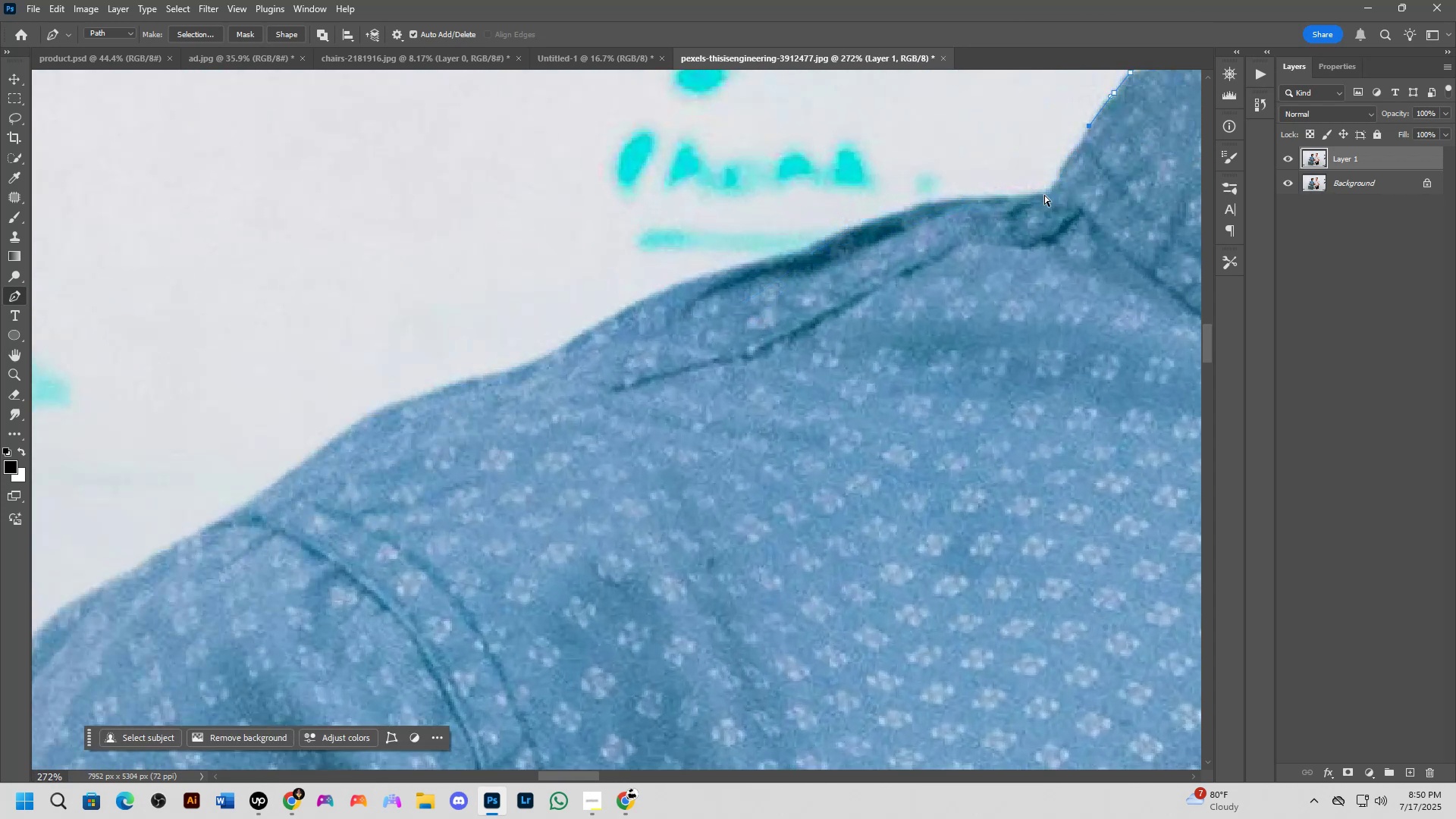 
key(Control+Shift+Z)
 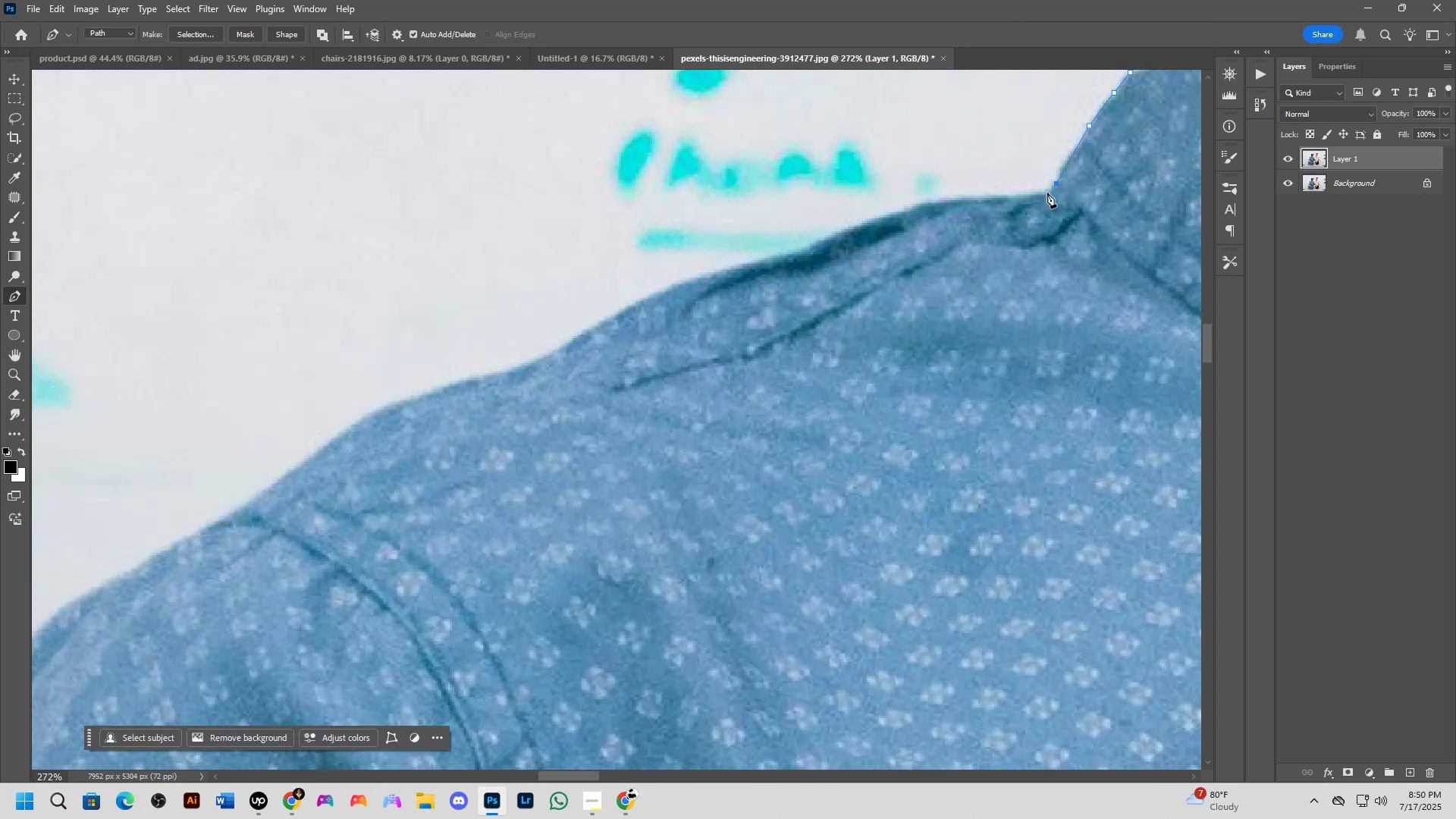 
key(Alt+AltLeft)
 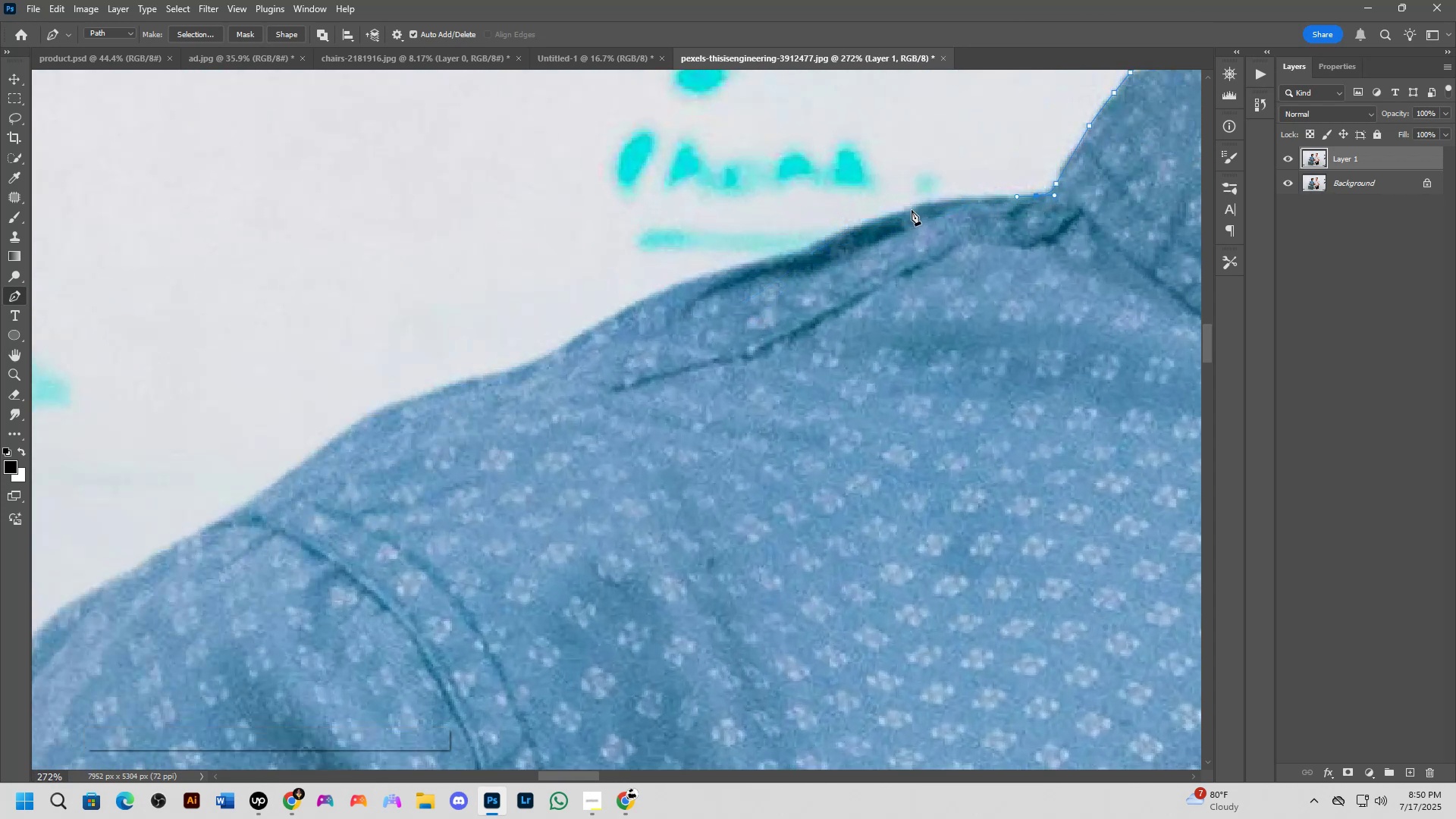 
hold_key(key=Space, duration=0.54)
 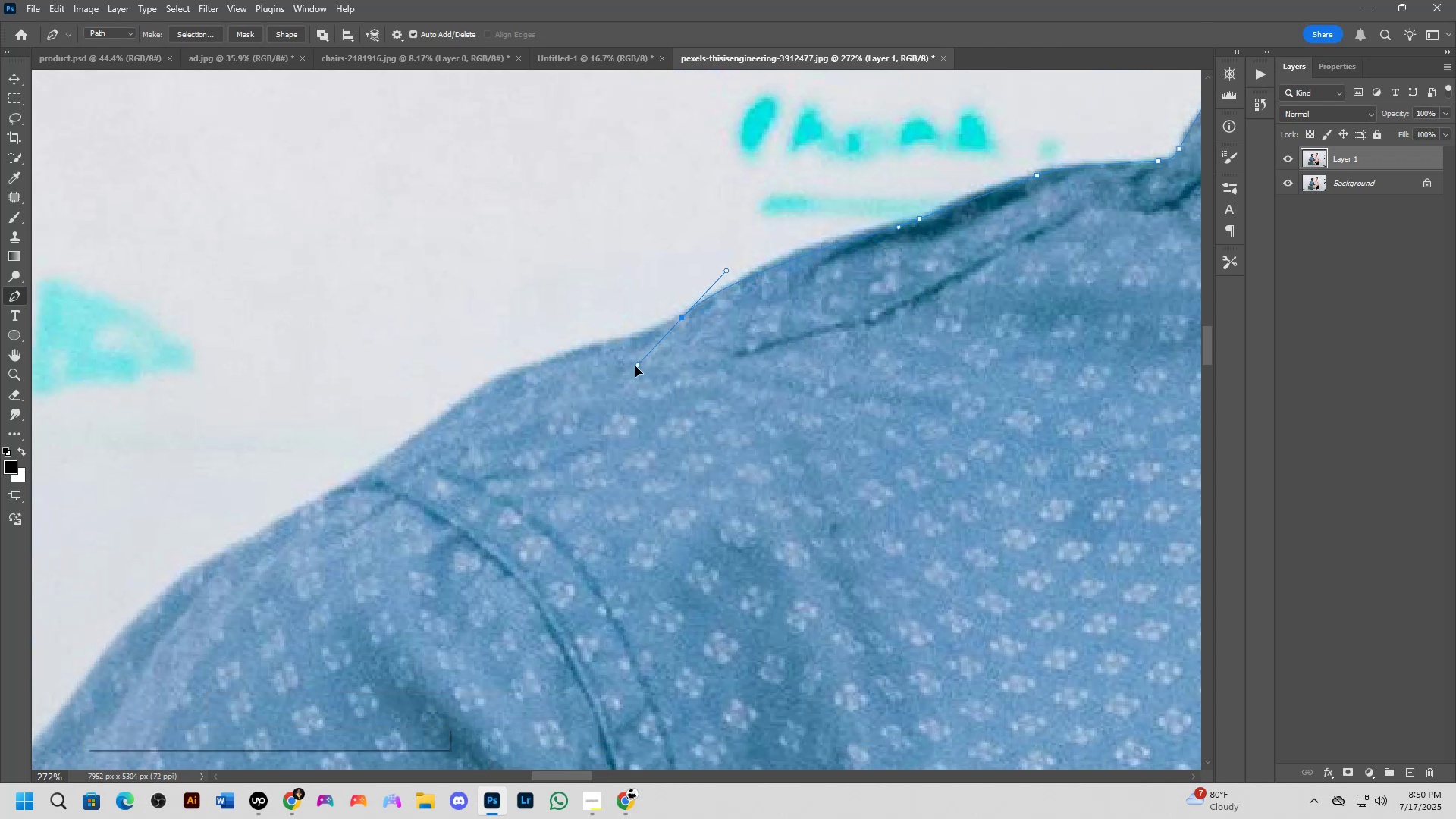 
key(Alt+AltLeft)
 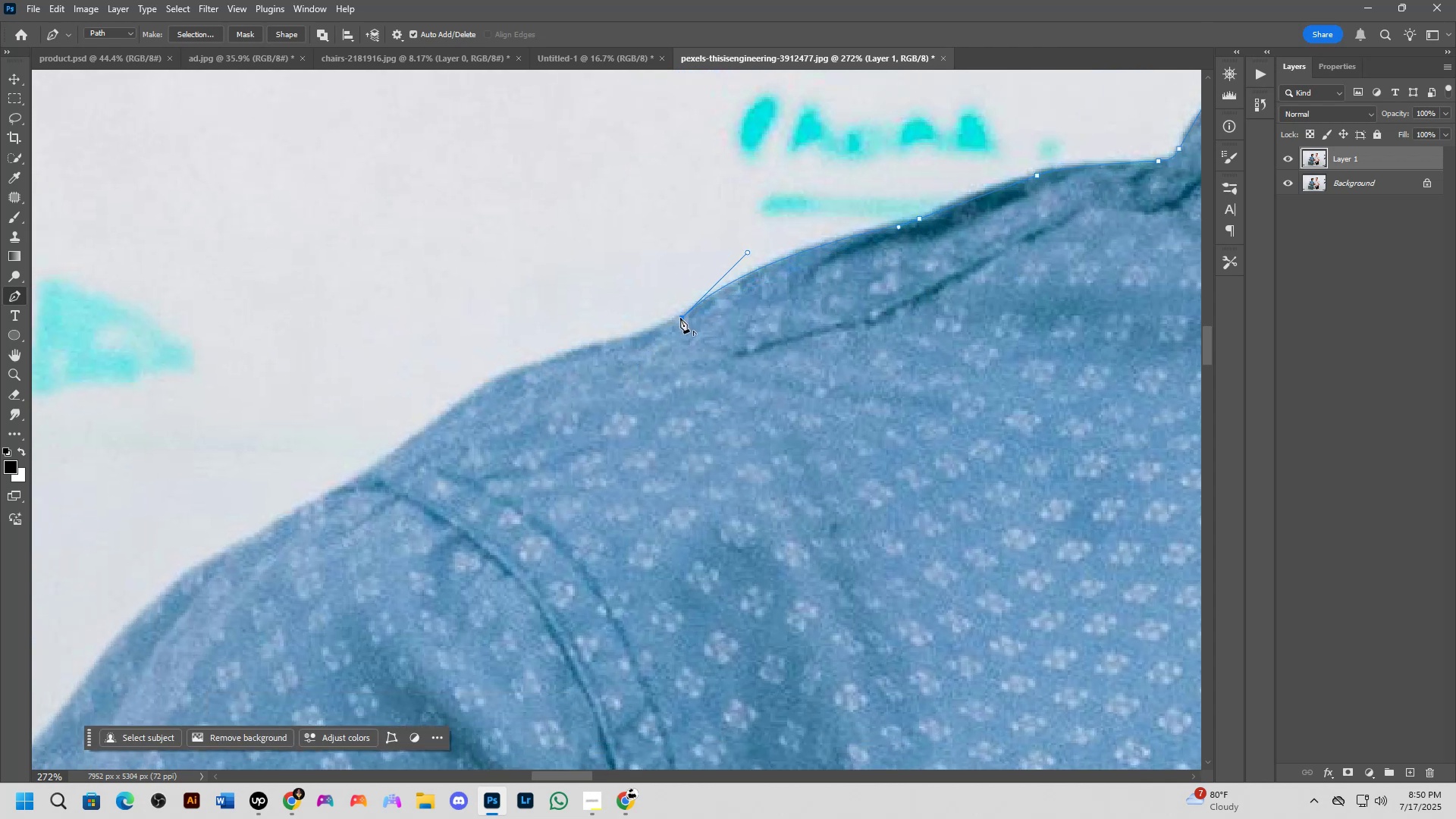 
hold_key(key=Space, duration=0.48)
 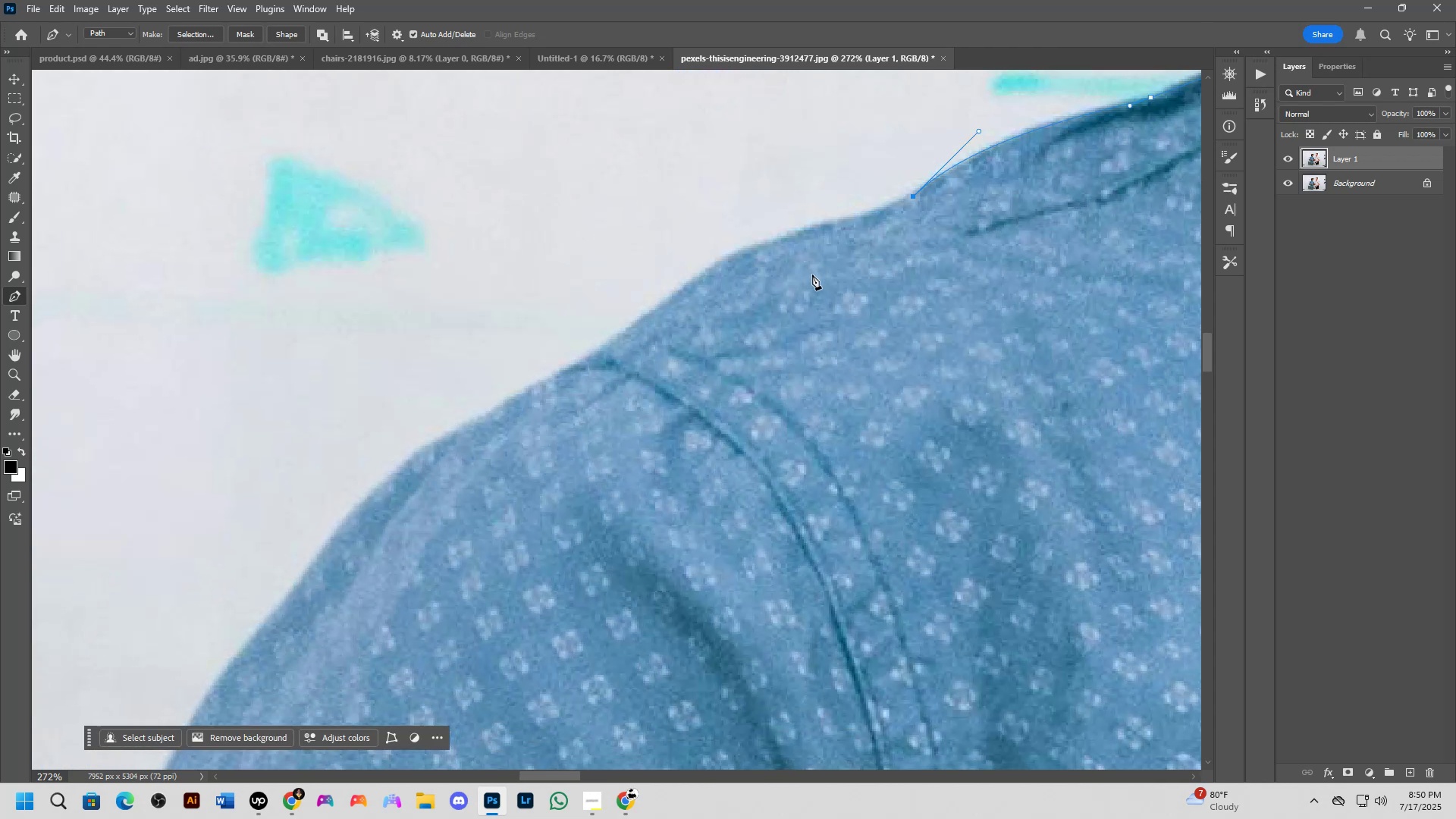 
scroll: coordinate [812, 273], scroll_direction: down, amount: 4.0
 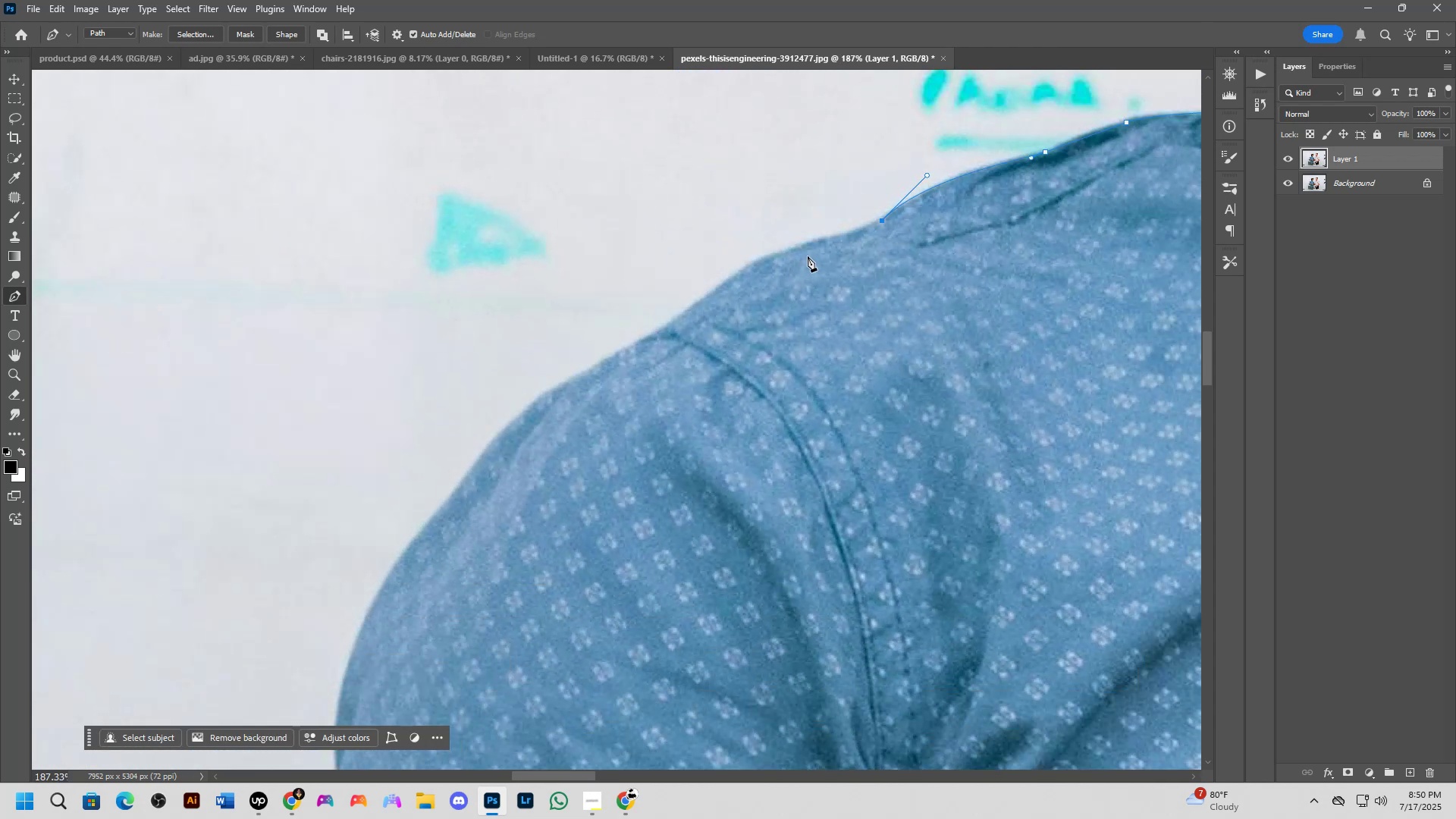 
hold_key(key=Space, duration=0.4)
 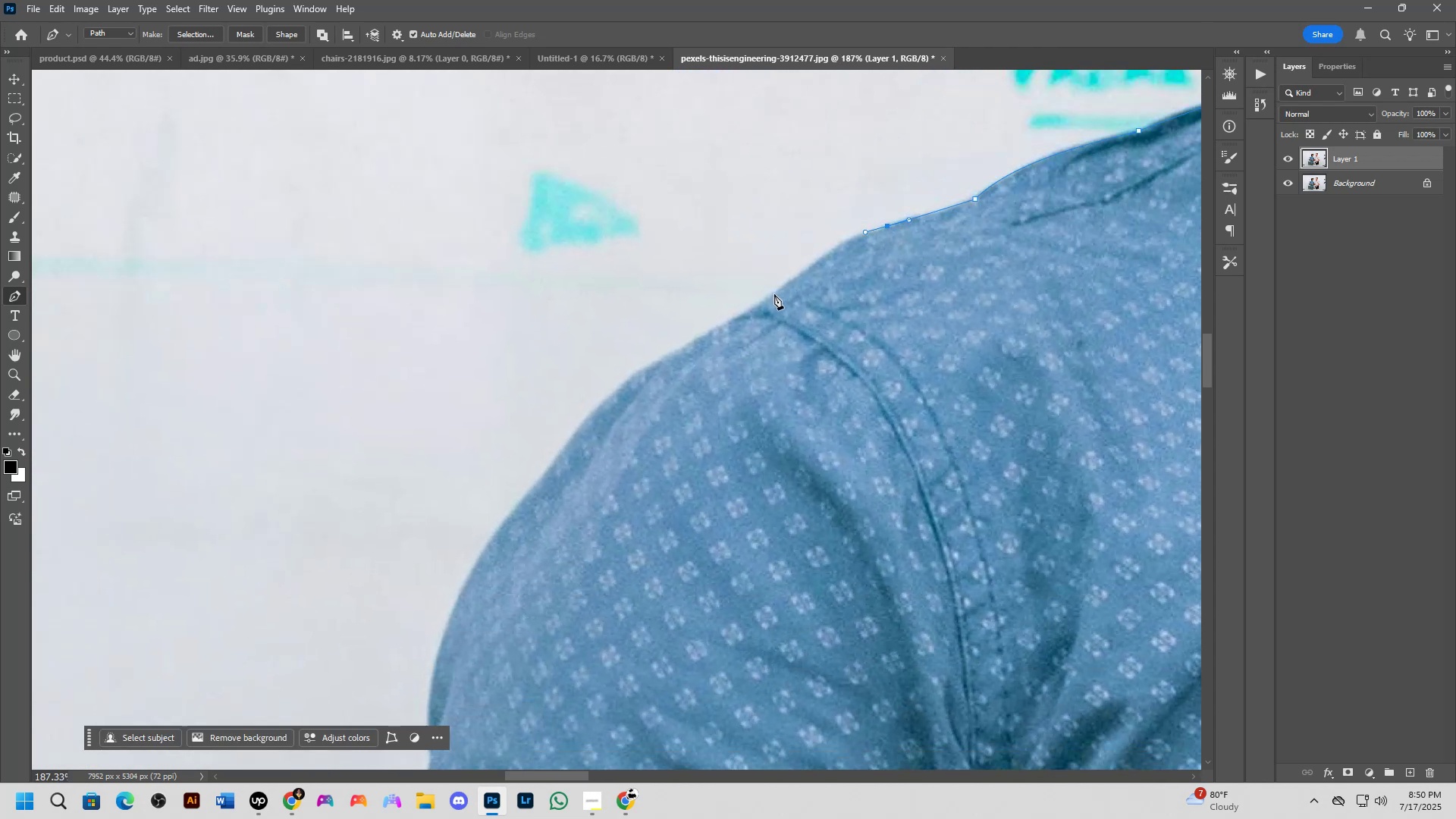 
scroll: coordinate [692, 371], scroll_direction: down, amount: 5.0
 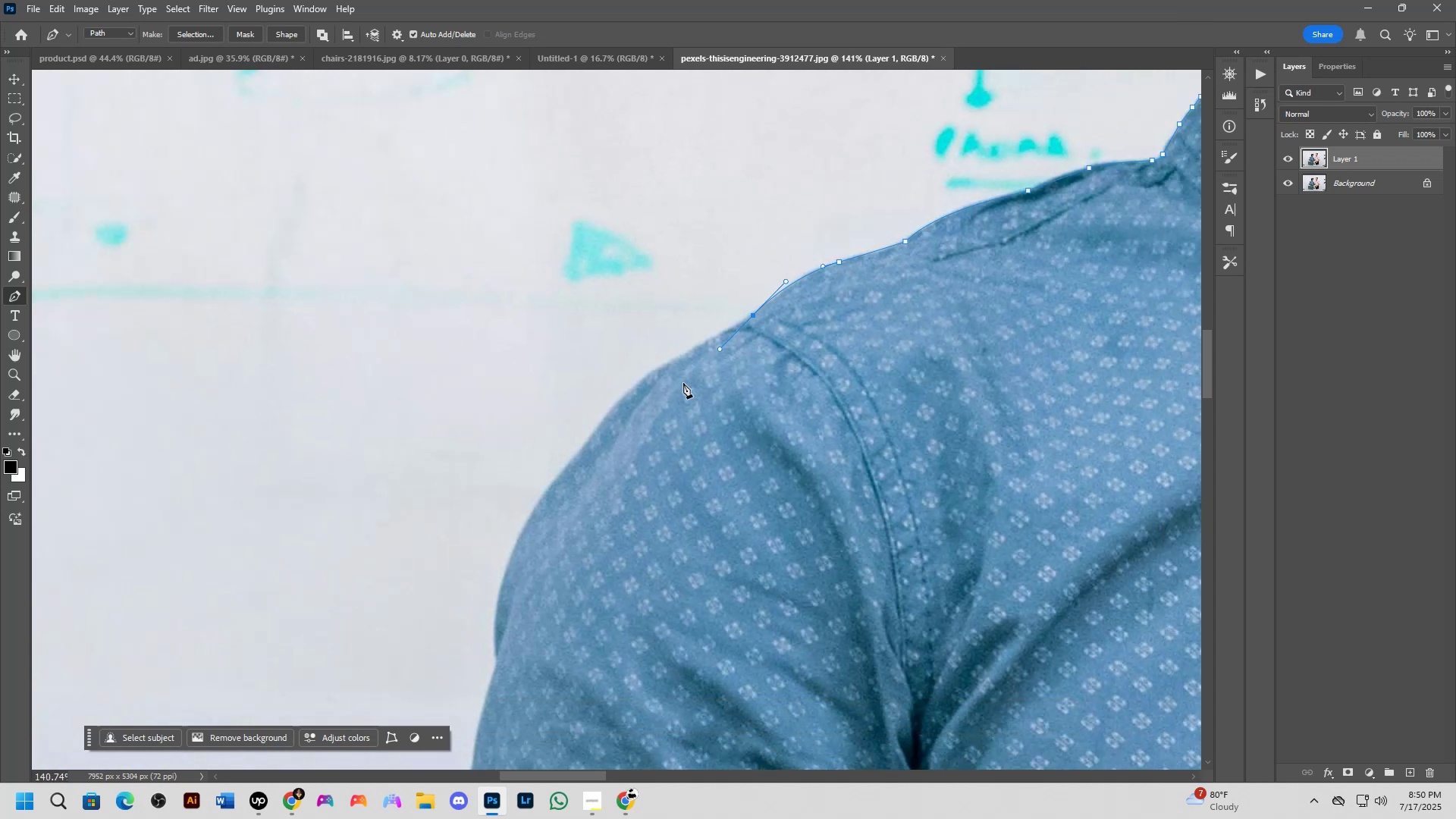 
hold_key(key=Space, duration=0.51)
 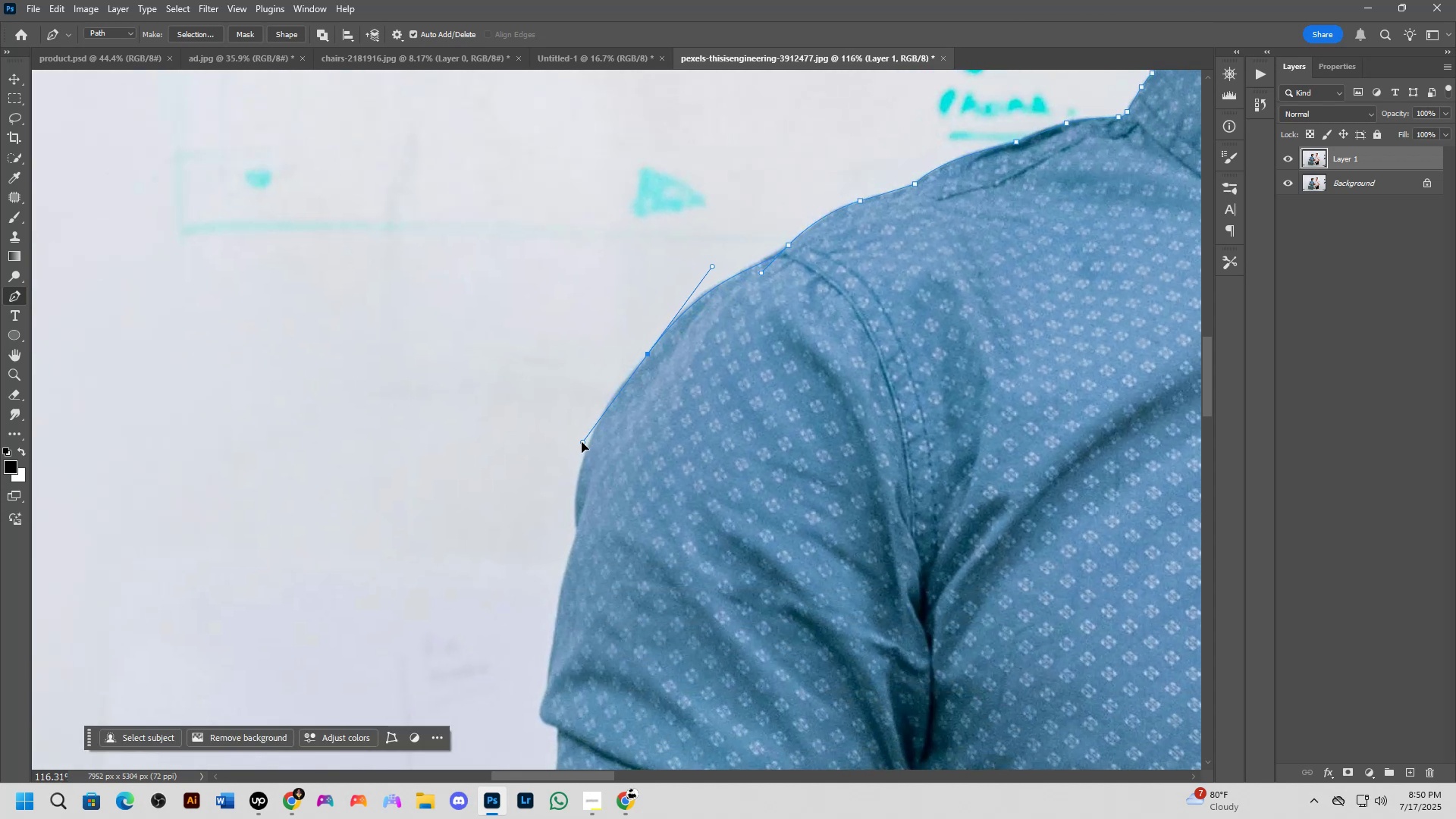 
key(Alt+AltLeft)
 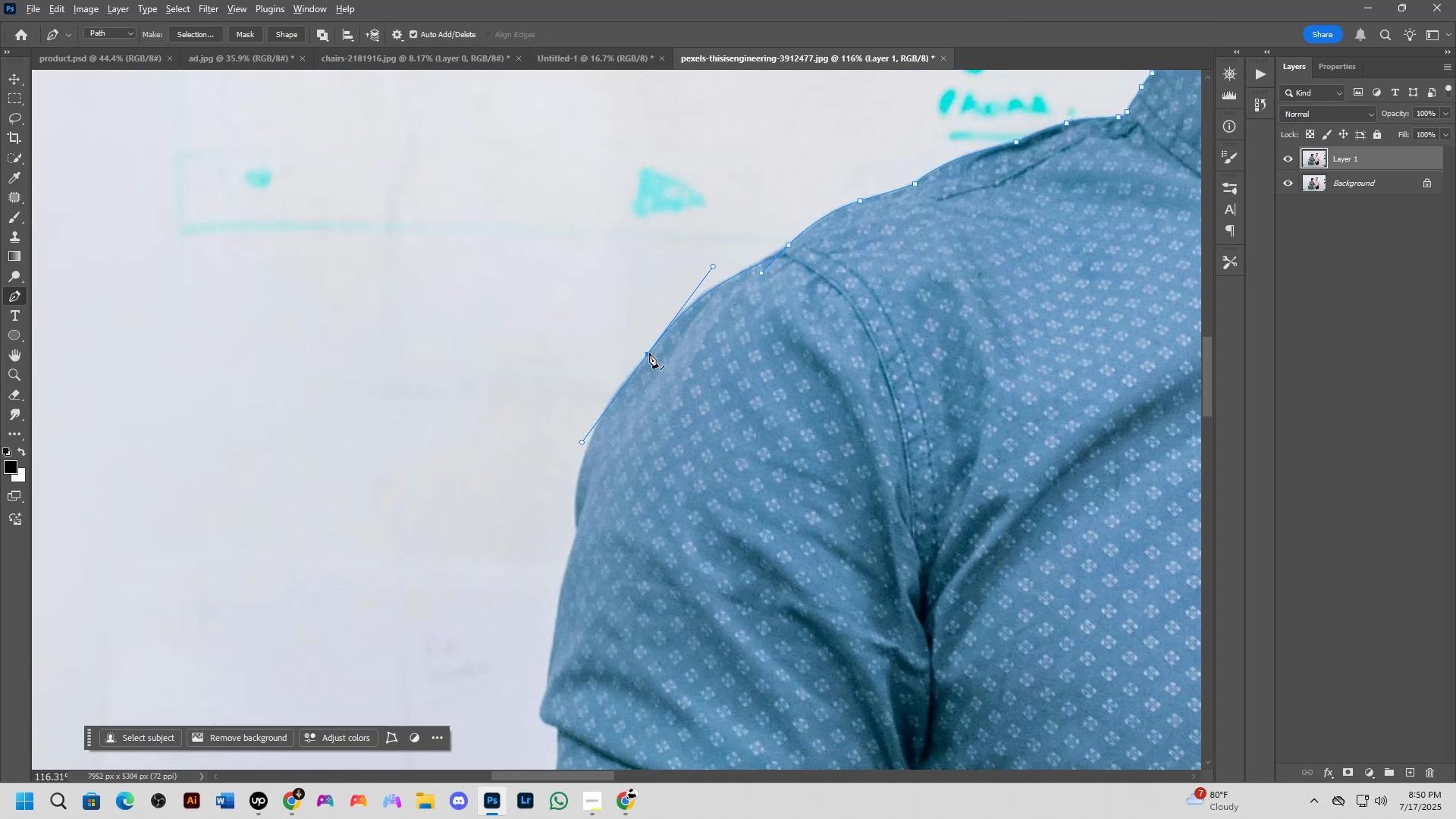 
left_click([649, 353])
 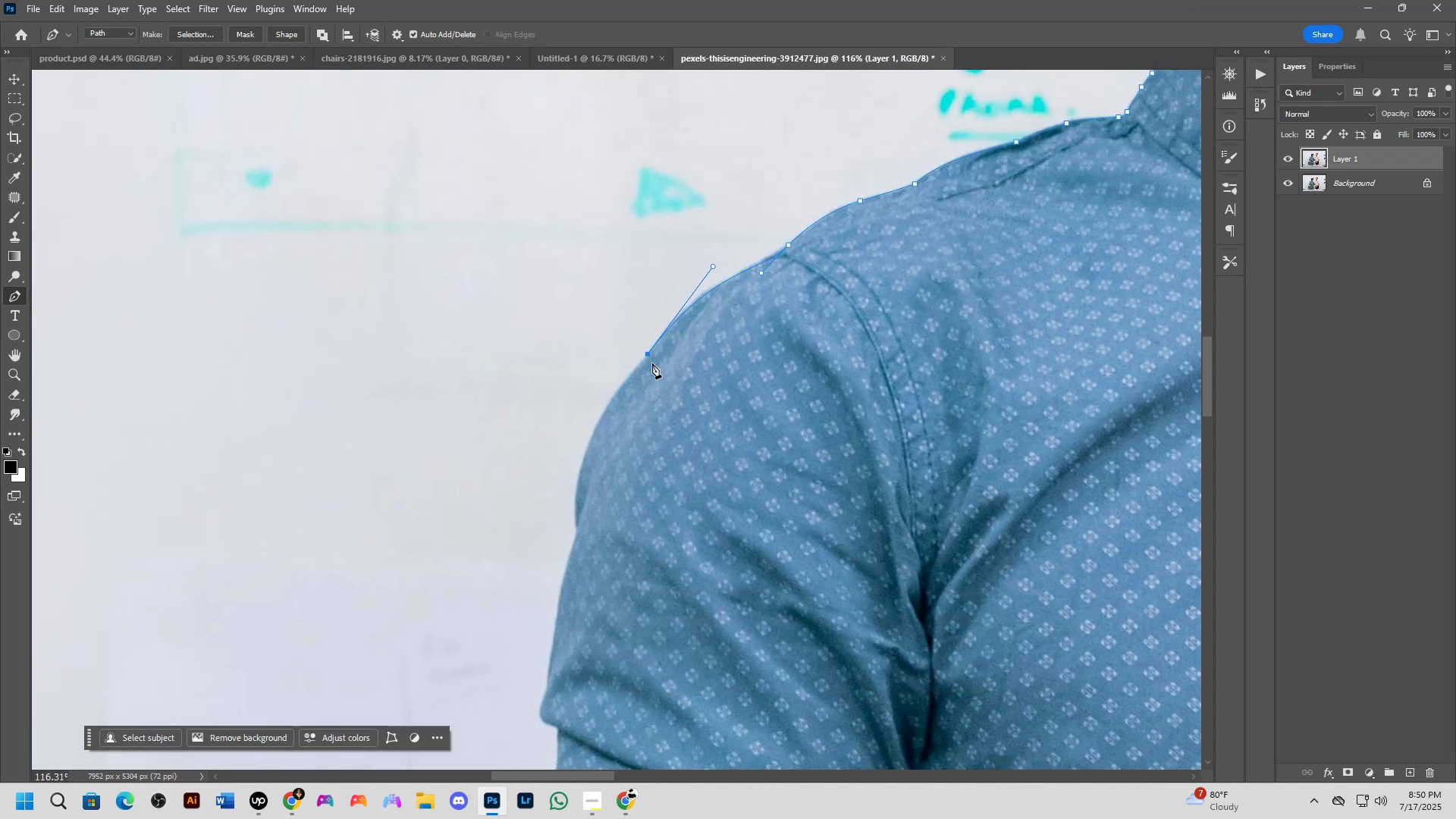 
hold_key(key=Space, duration=0.48)
 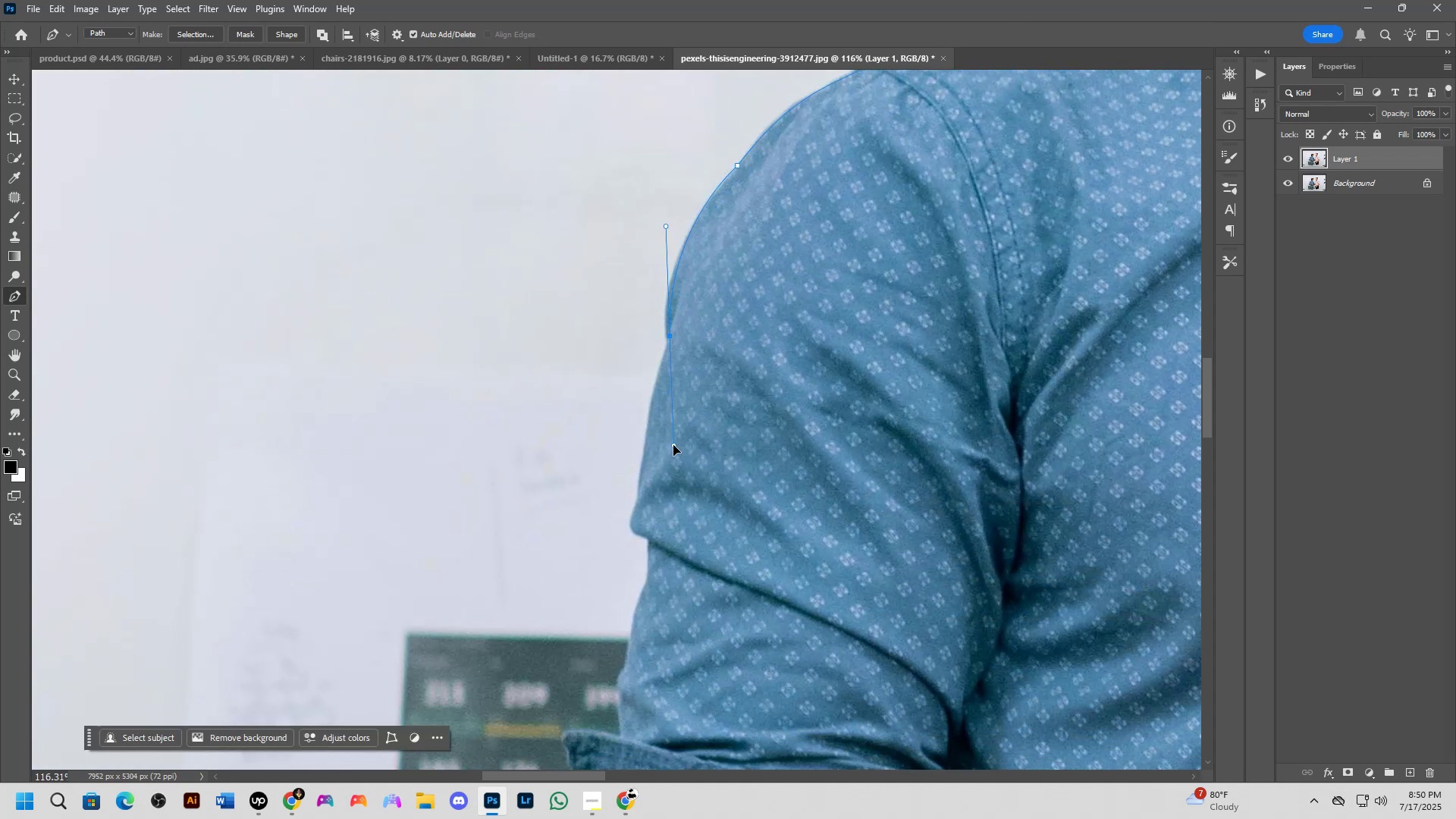 
hold_key(key=AltLeft, duration=0.47)
left_click([671, 337])
 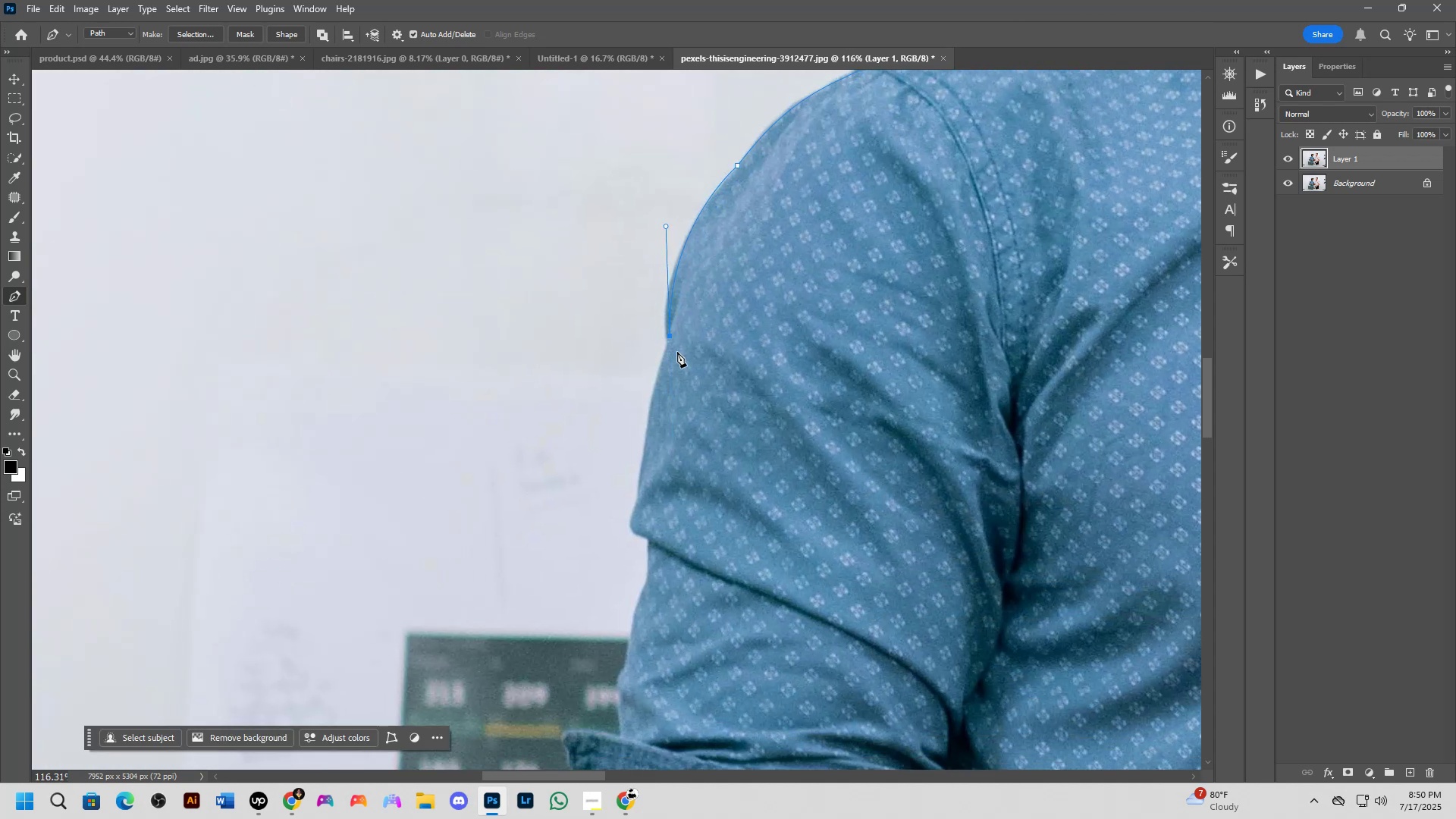 
scroll: coordinate [671, 374], scroll_direction: down, amount: 2.0
 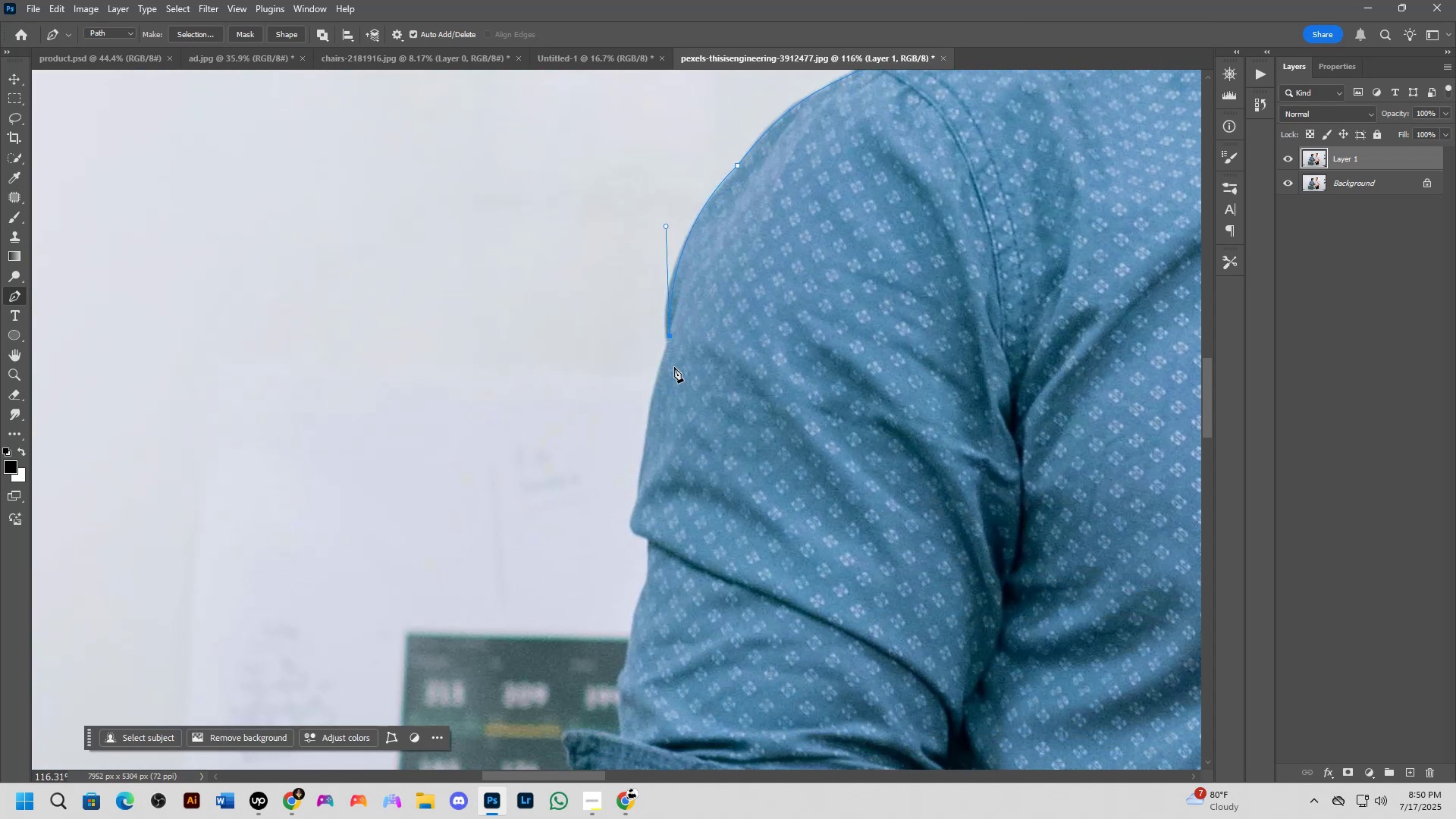 
hold_key(key=Space, duration=0.51)
 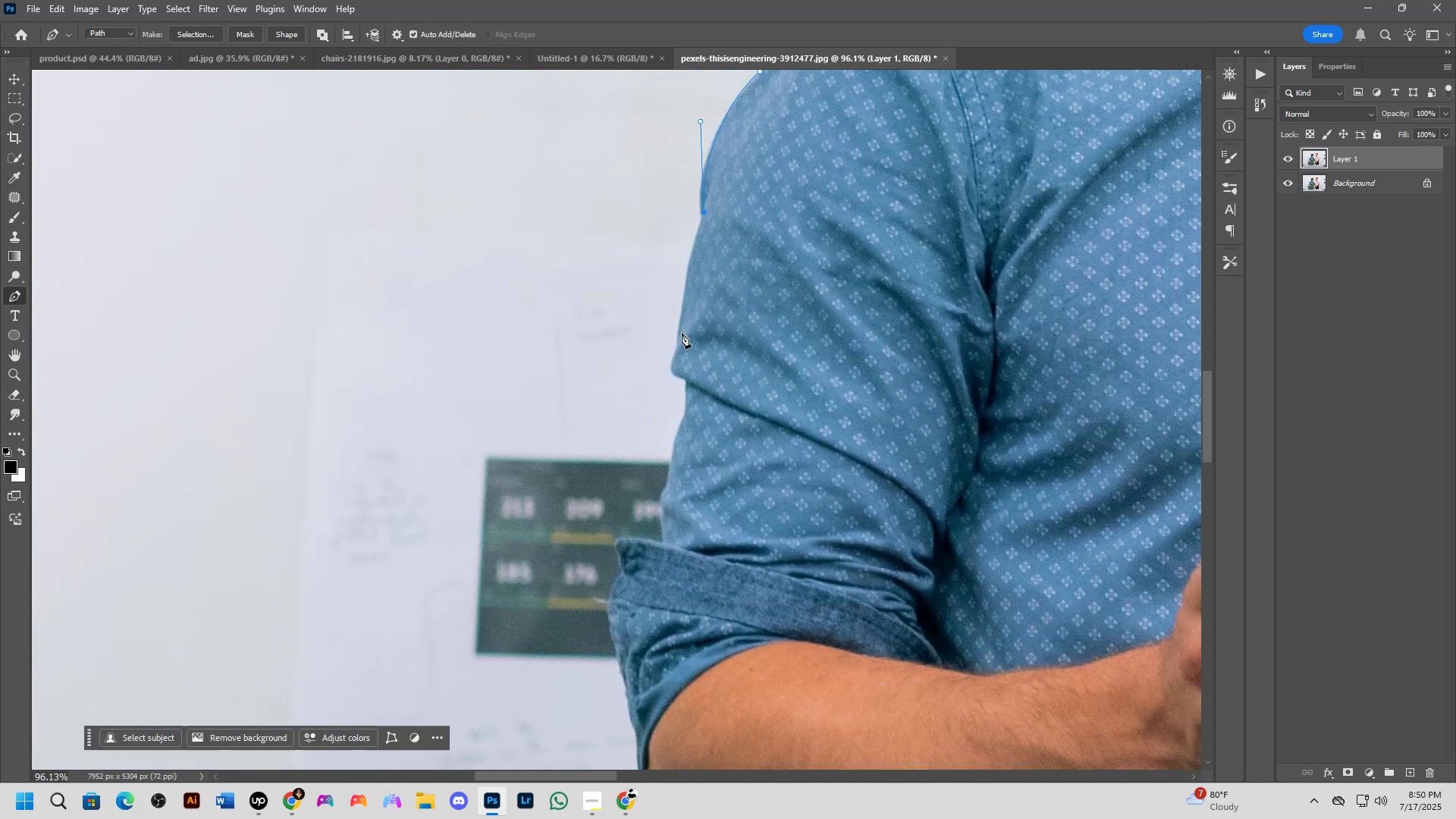 
scroll: coordinate [679, 339], scroll_direction: up, amount: 4.0
 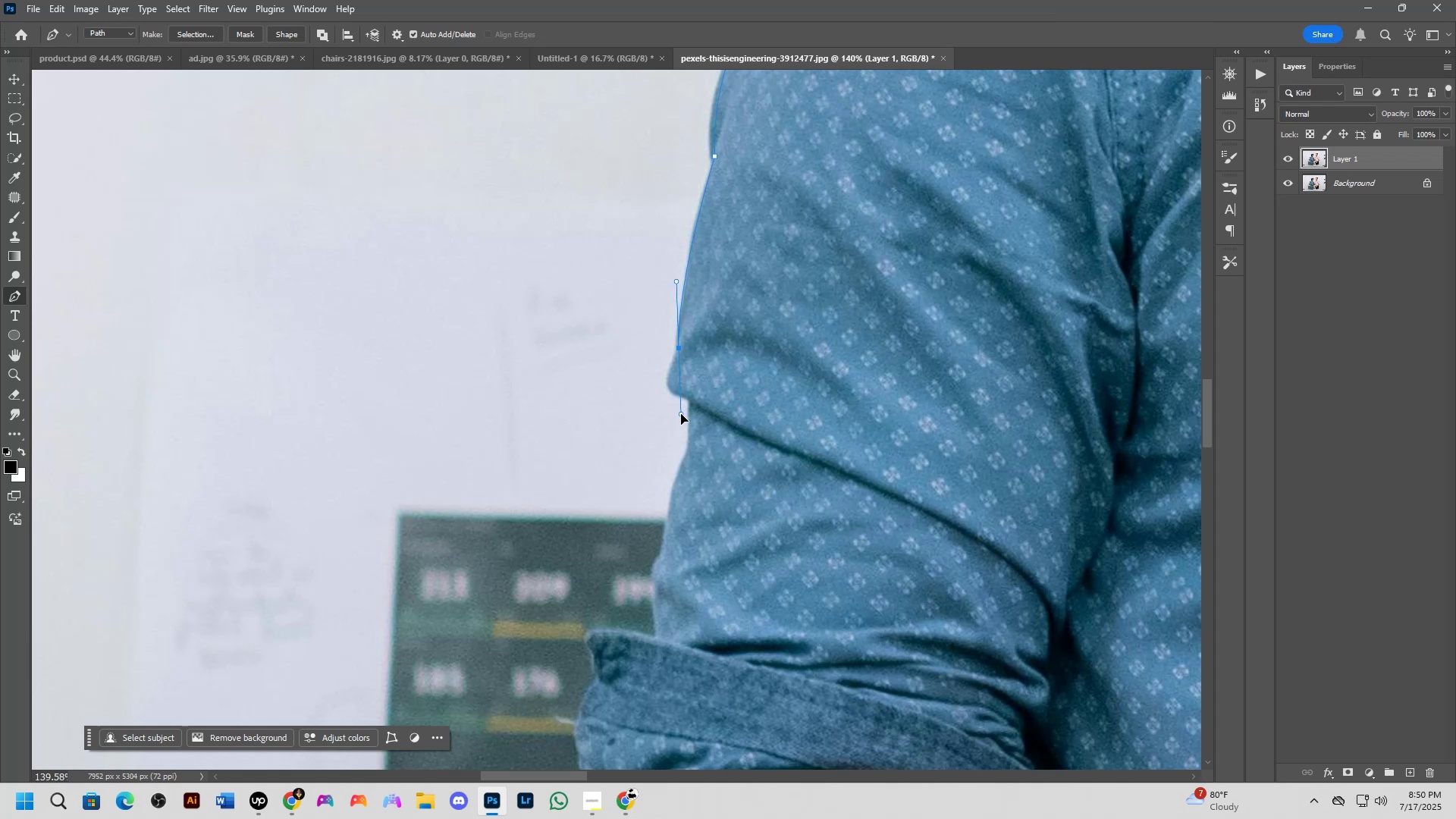 
key(Alt+AltLeft)
 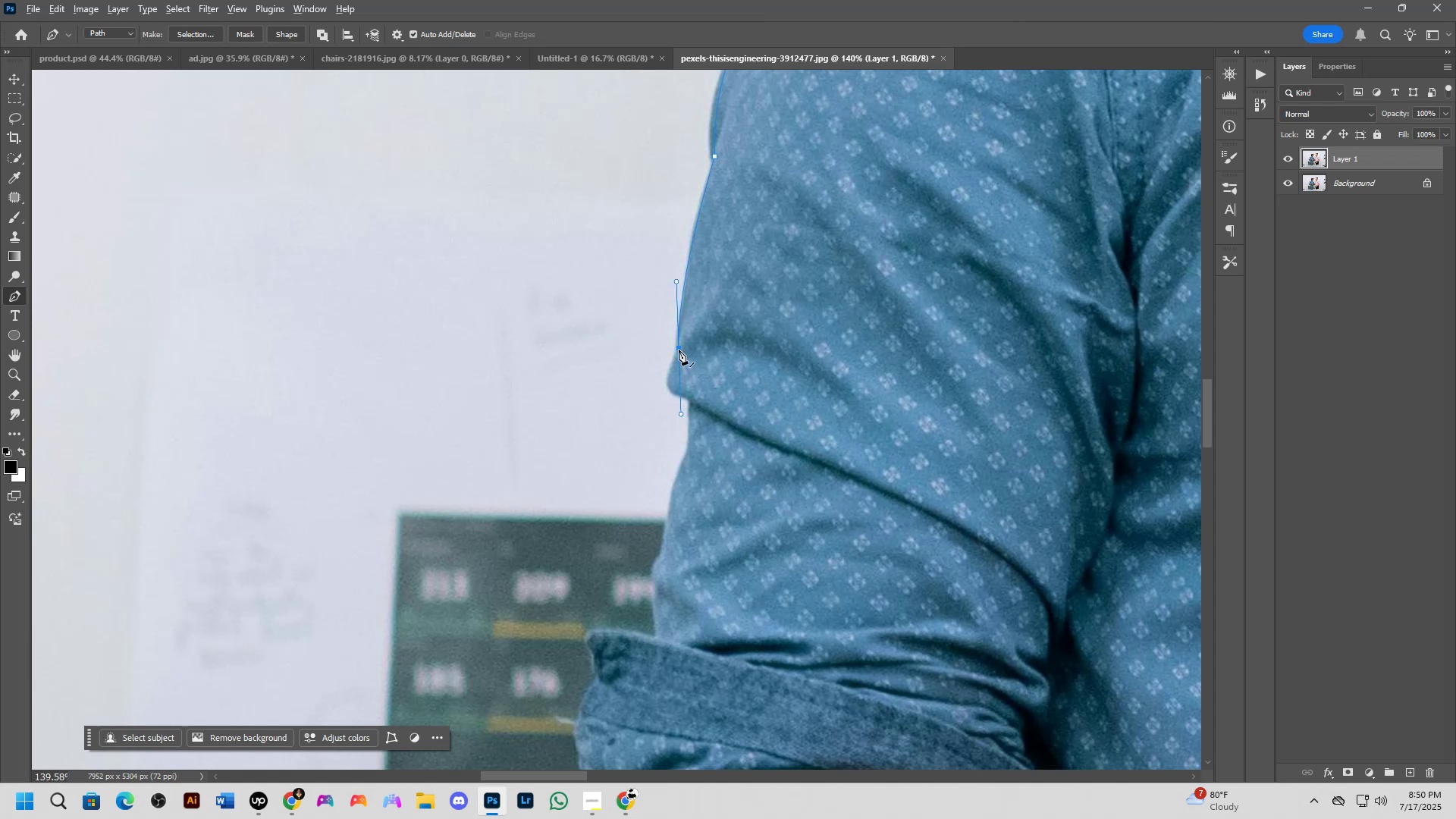 
left_click([679, 350])
 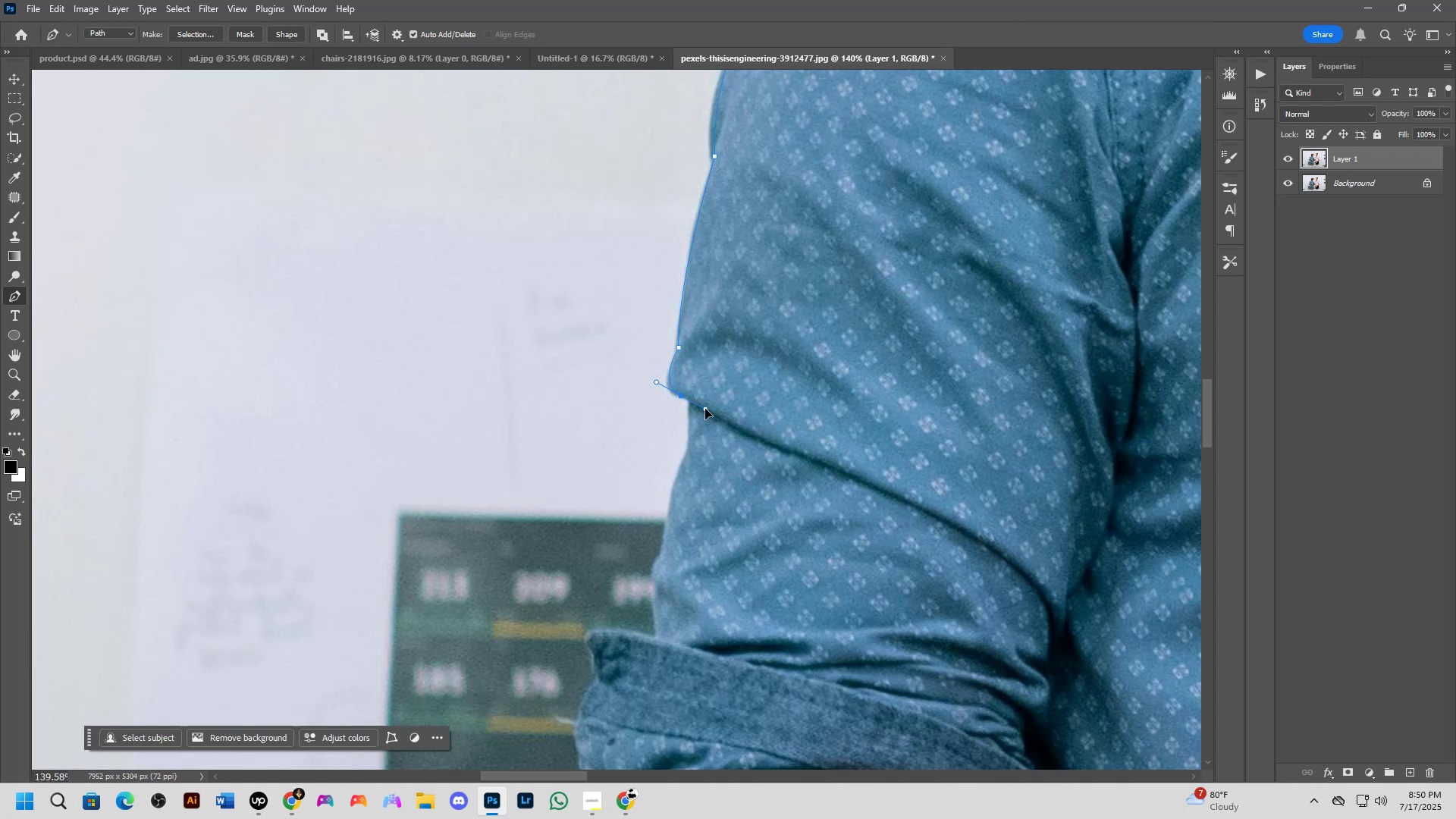 
key(Alt+AltLeft)
 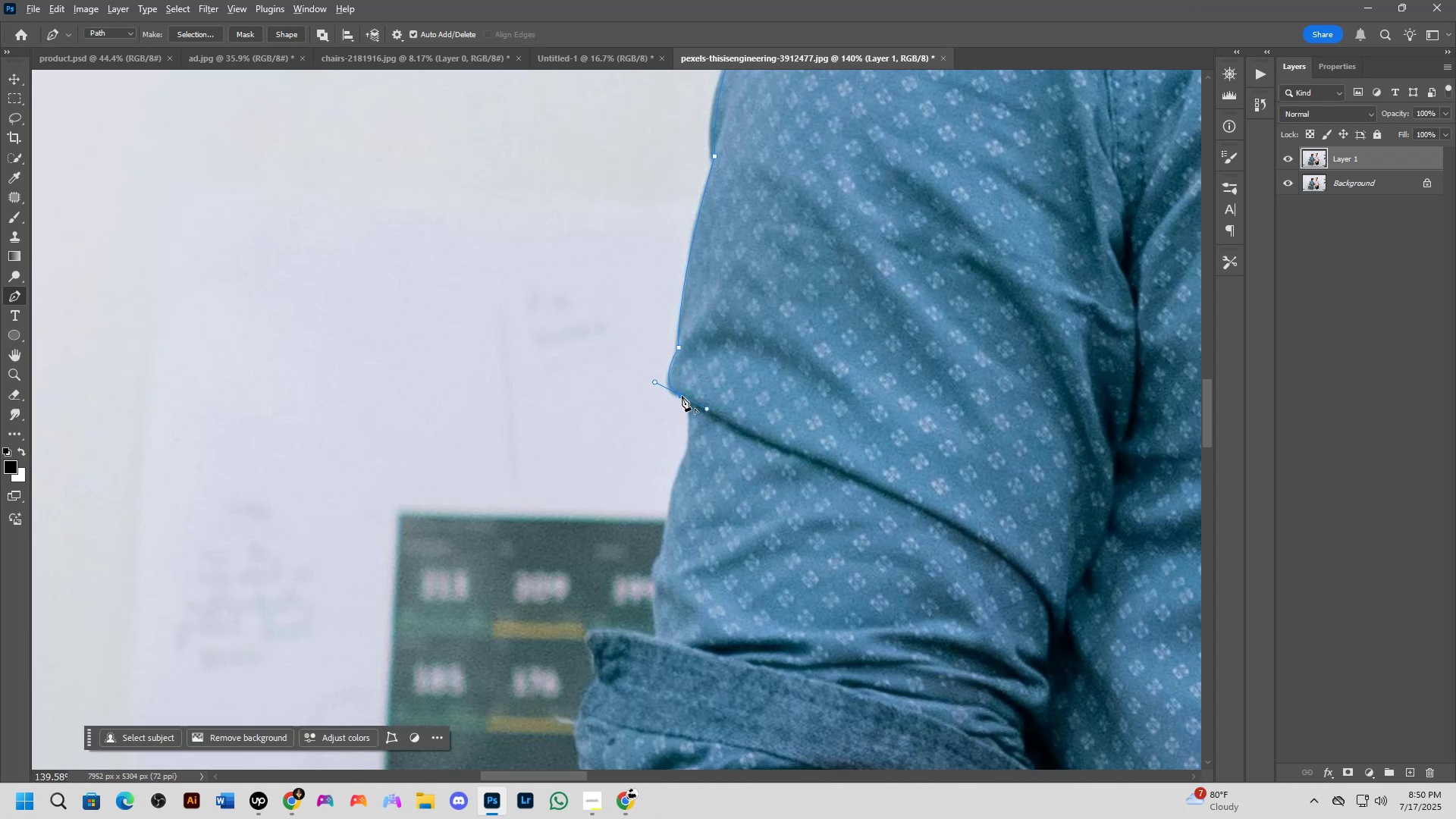 
left_click([682, 396])
 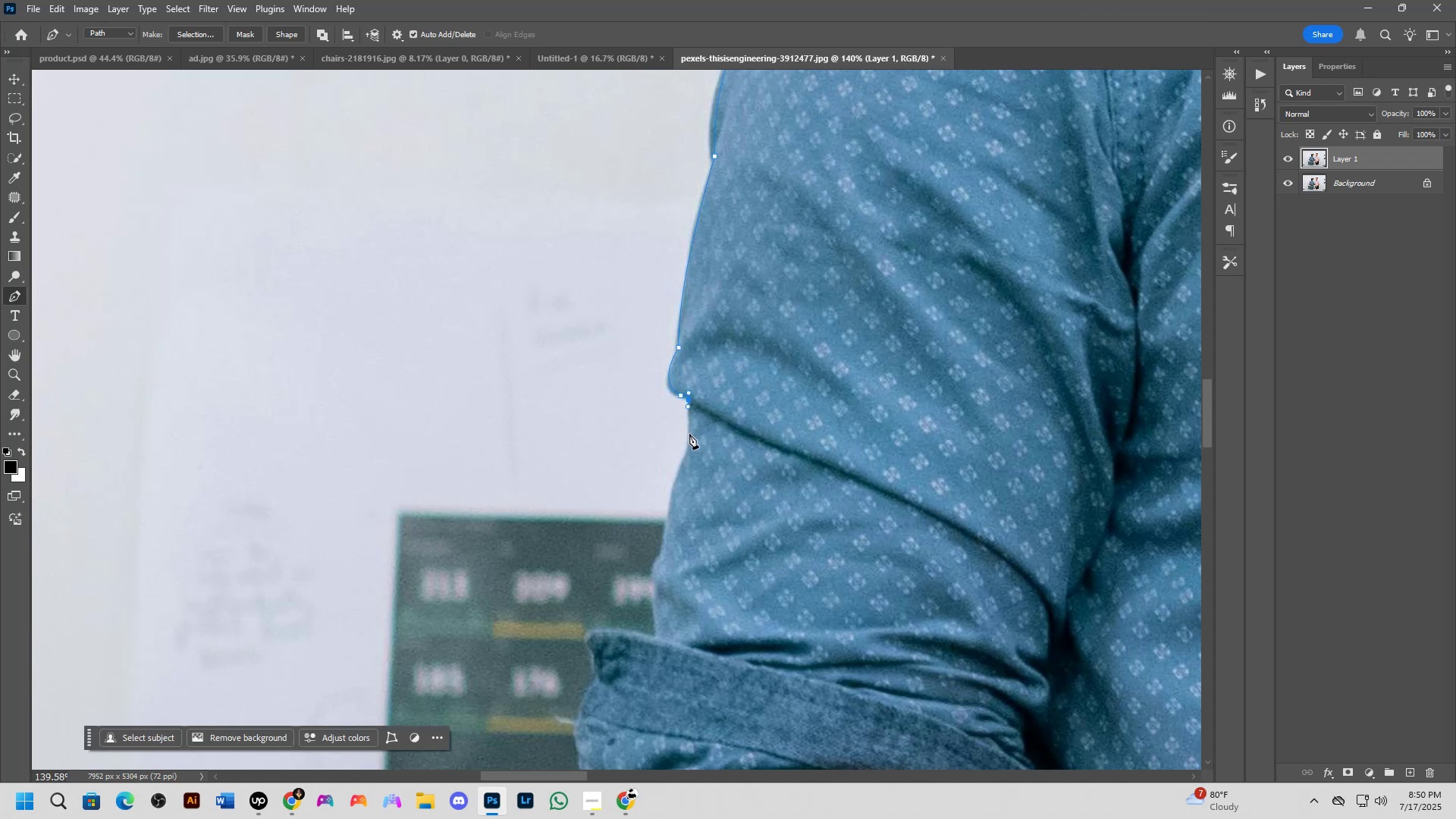 
hold_key(key=Space, duration=0.51)
 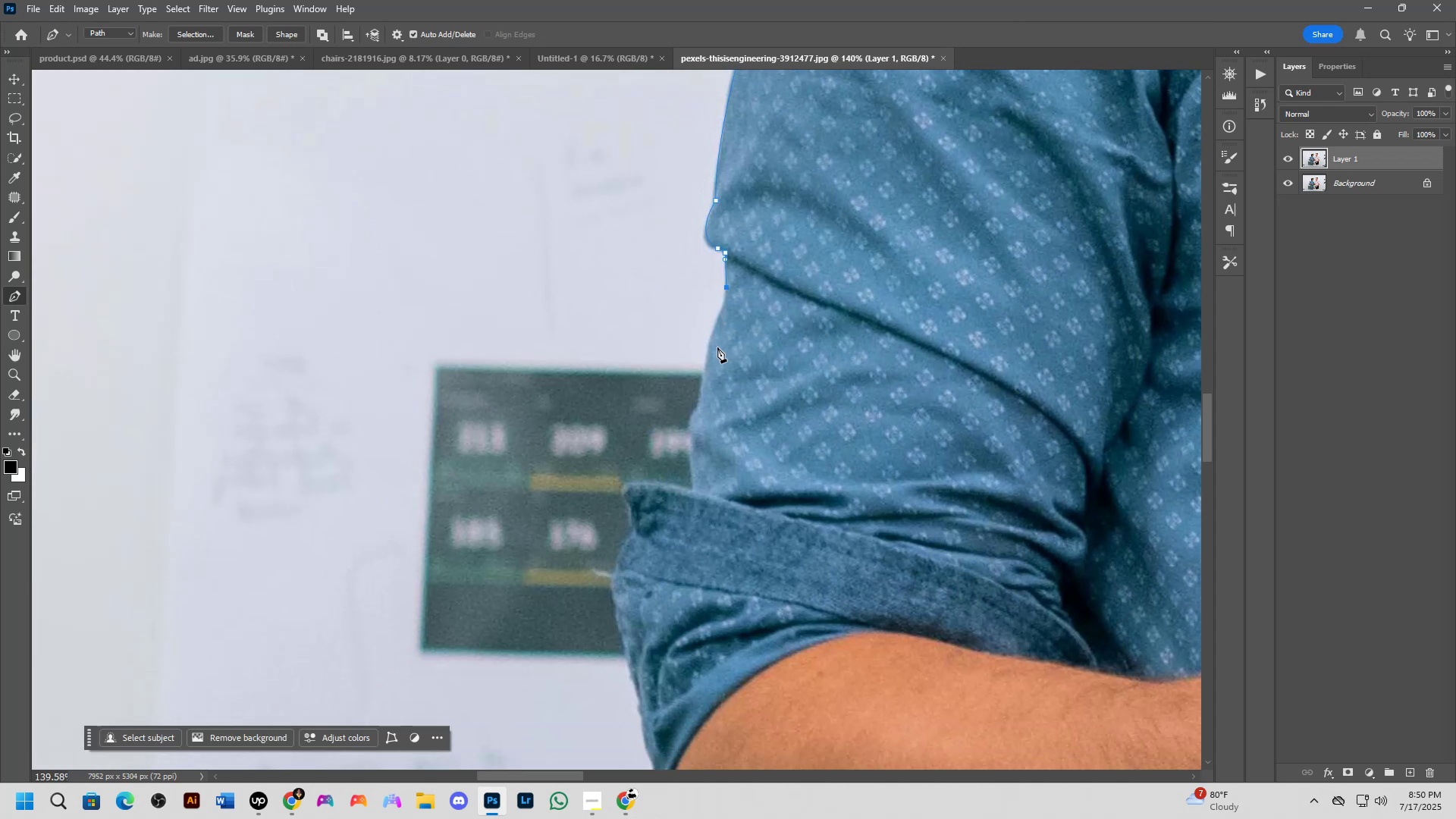 
scroll: coordinate [716, 347], scroll_direction: up, amount: 4.0
 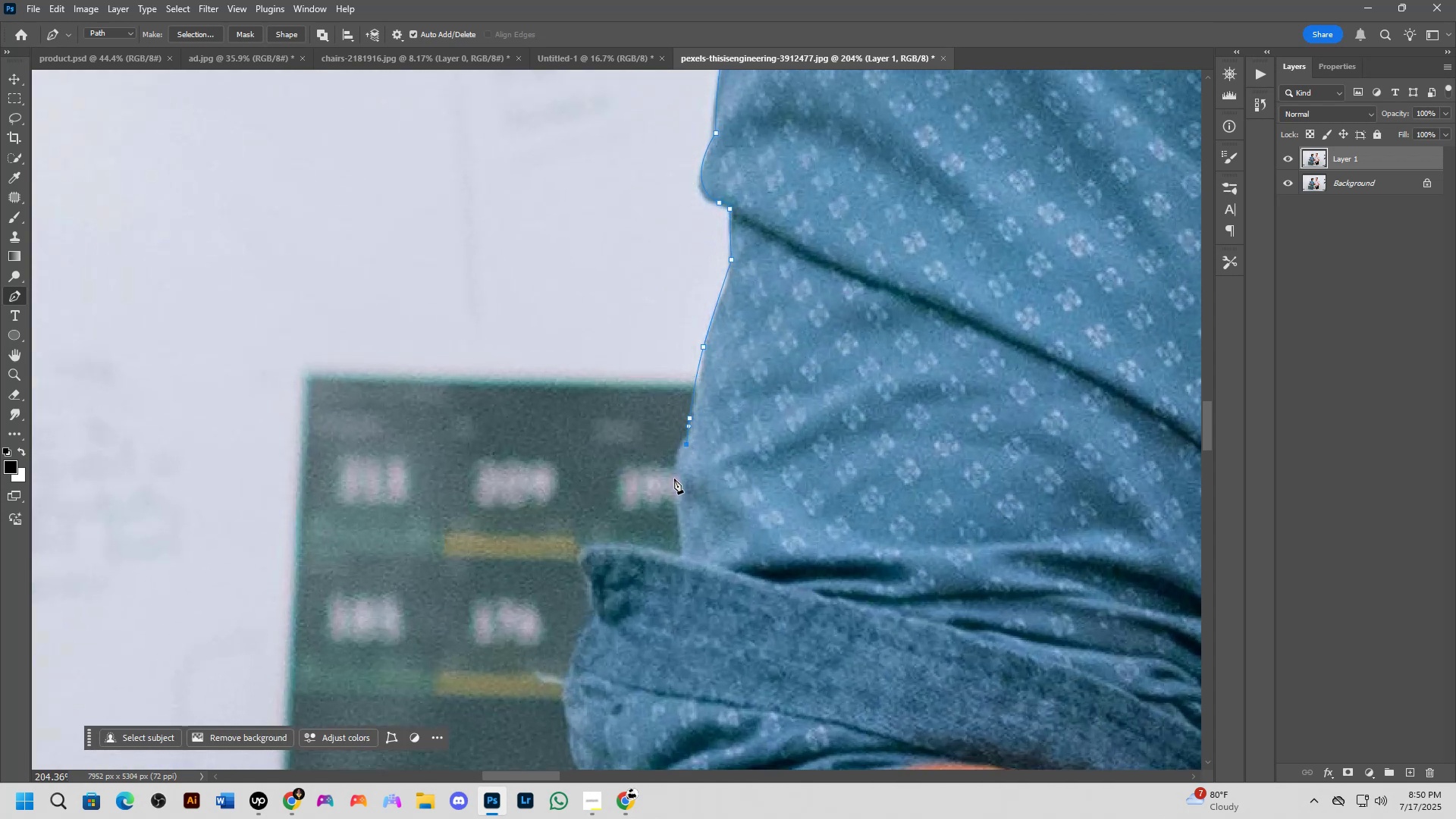 
left_click([686, 558])
 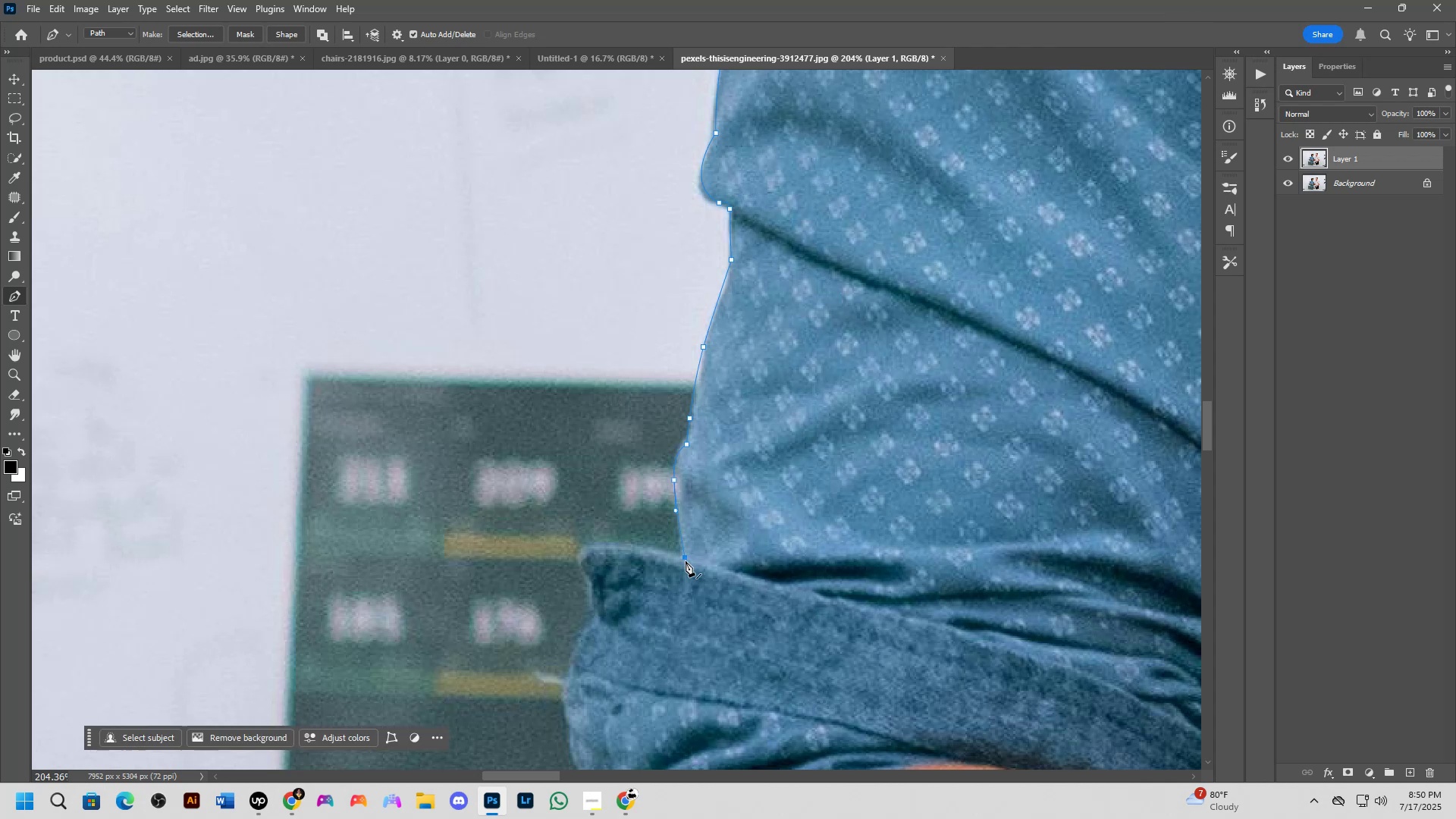 
hold_key(key=Space, duration=0.55)
 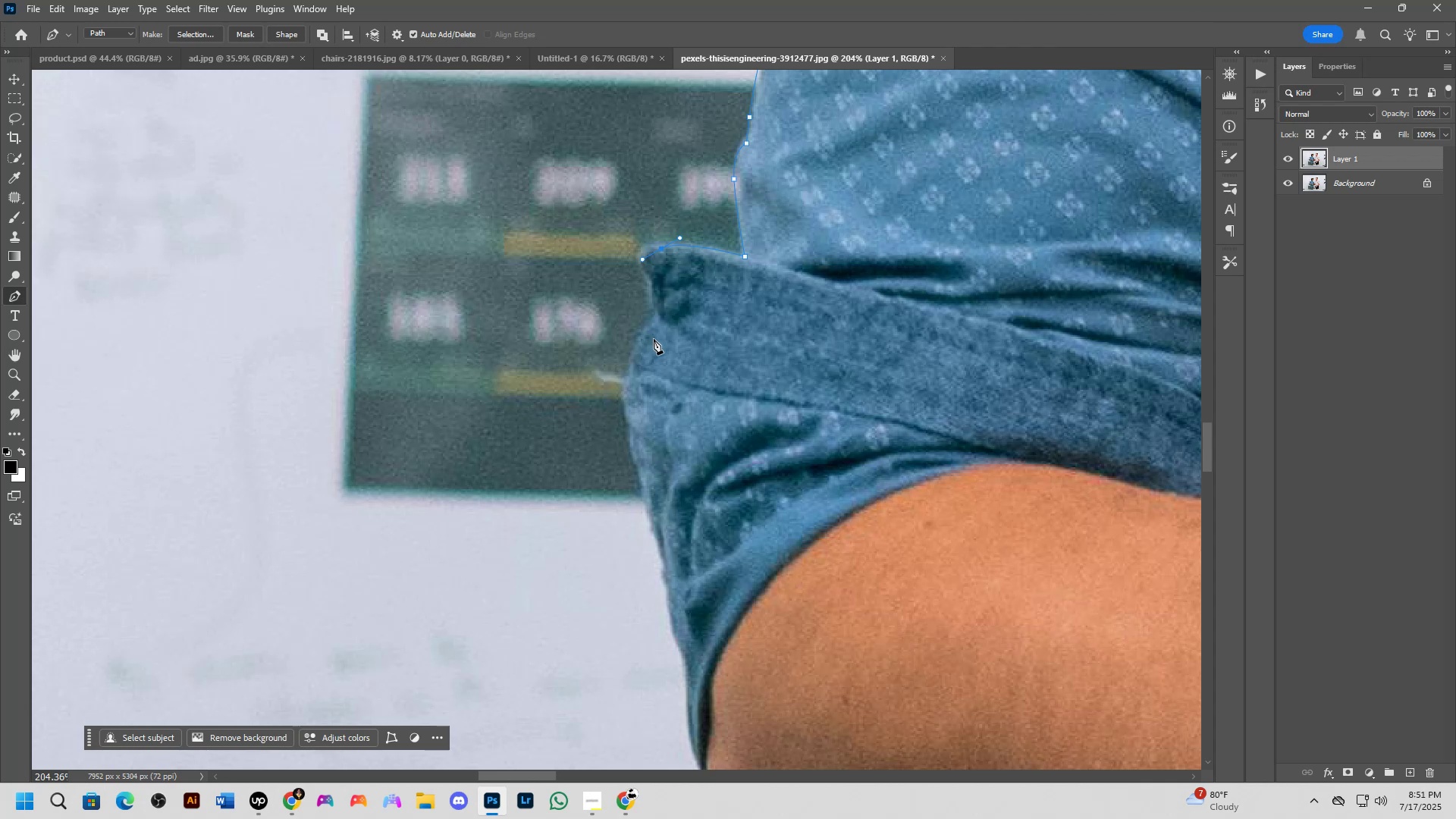 
wait(32.92)
 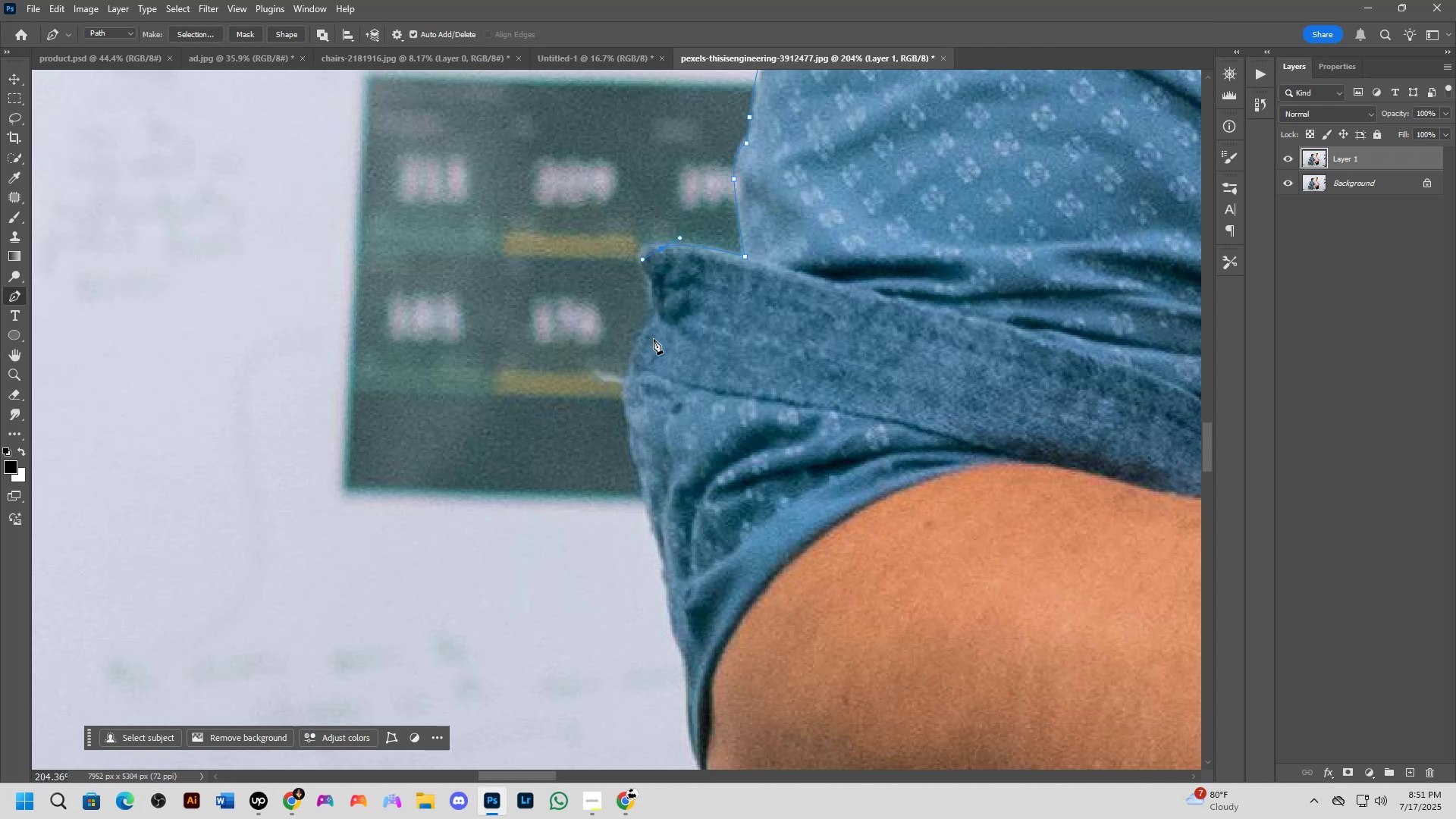 
hold_key(key=AltLeft, duration=0.41)
left_click([657, 315])
 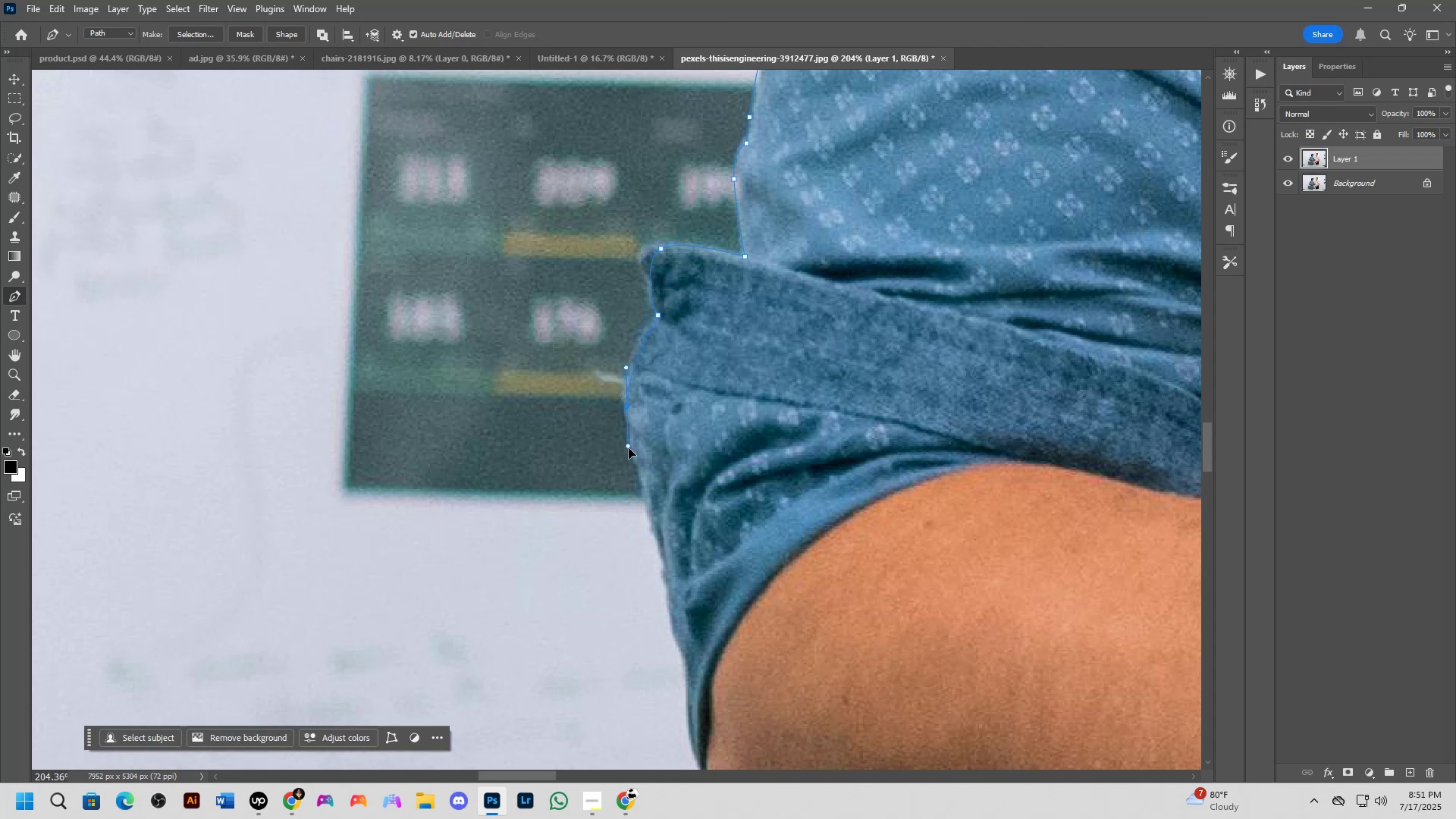 
hold_key(key=Space, duration=0.5)
 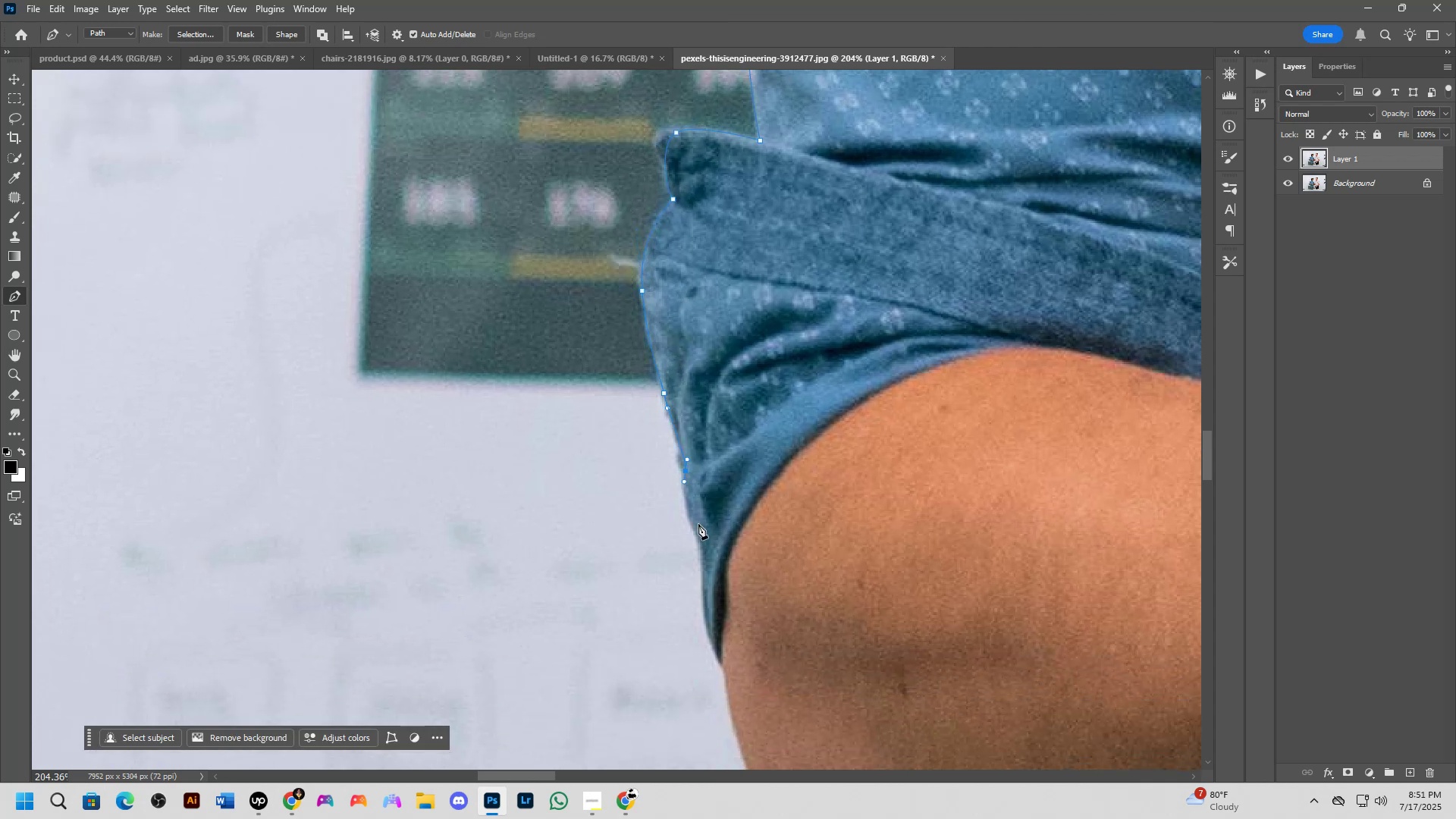 
hold_key(key=Space, duration=0.58)
 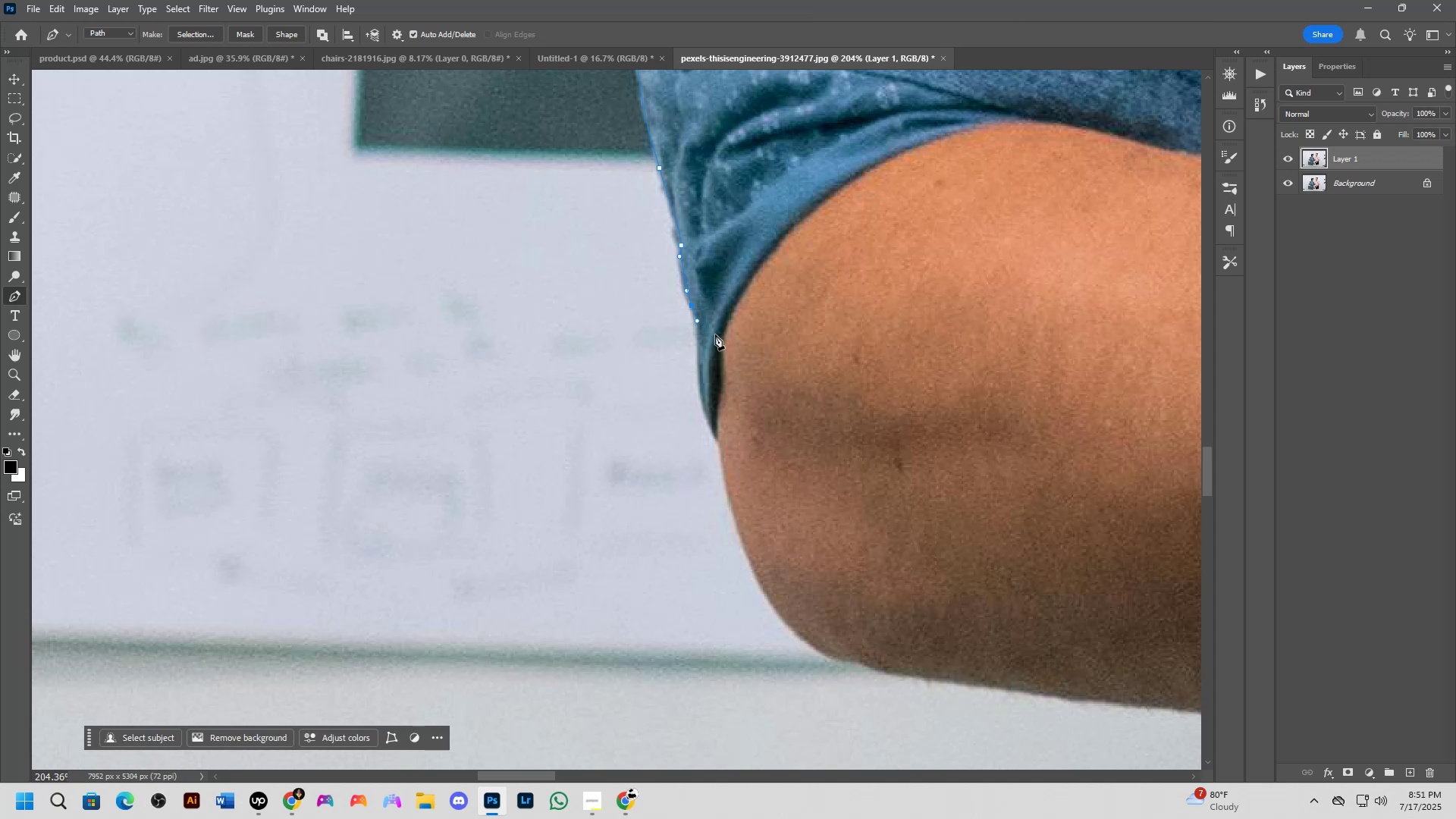 
scroll: coordinate [718, 416], scroll_direction: up, amount: 5.0
 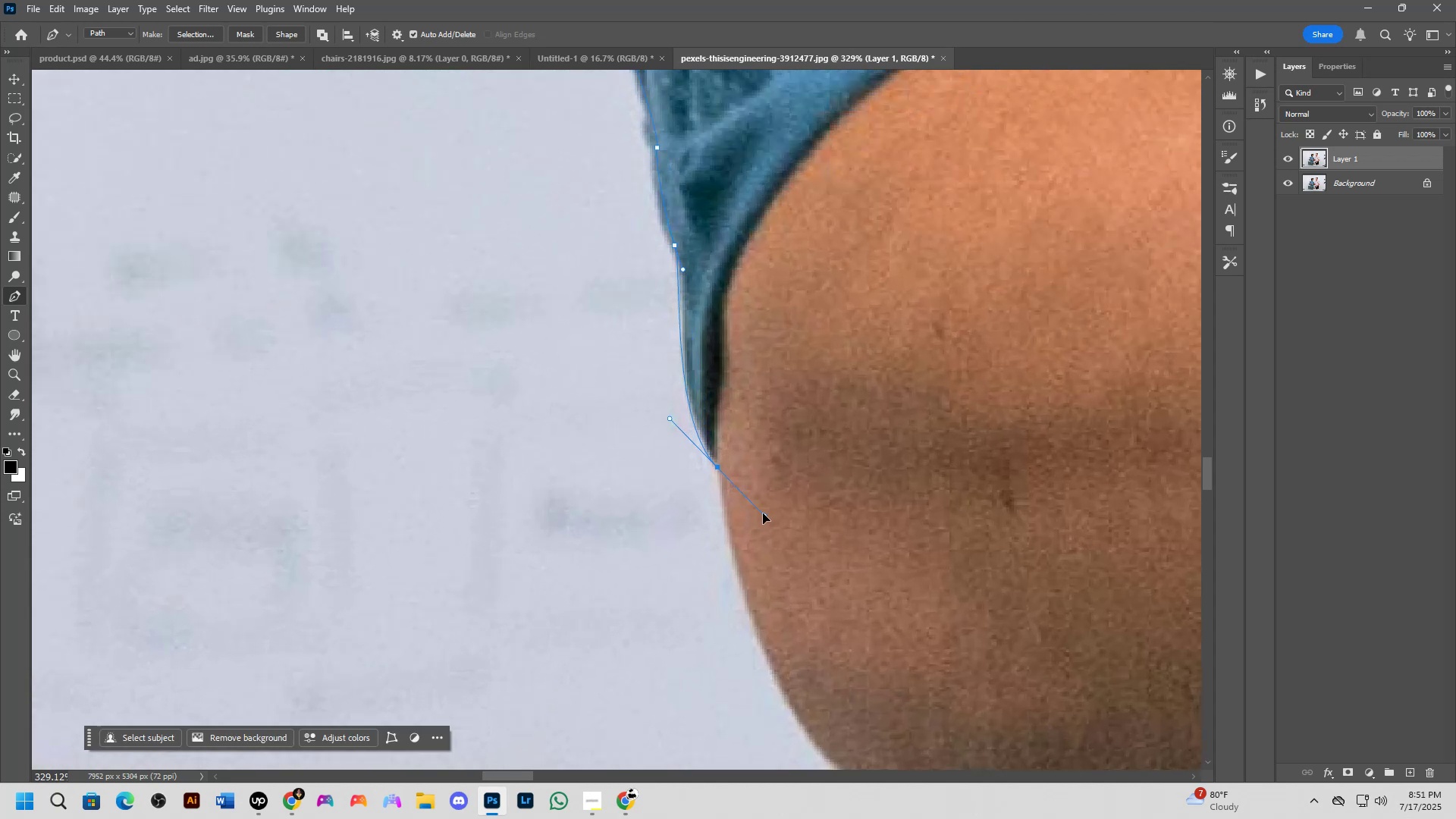 
hold_key(key=Space, duration=0.86)
 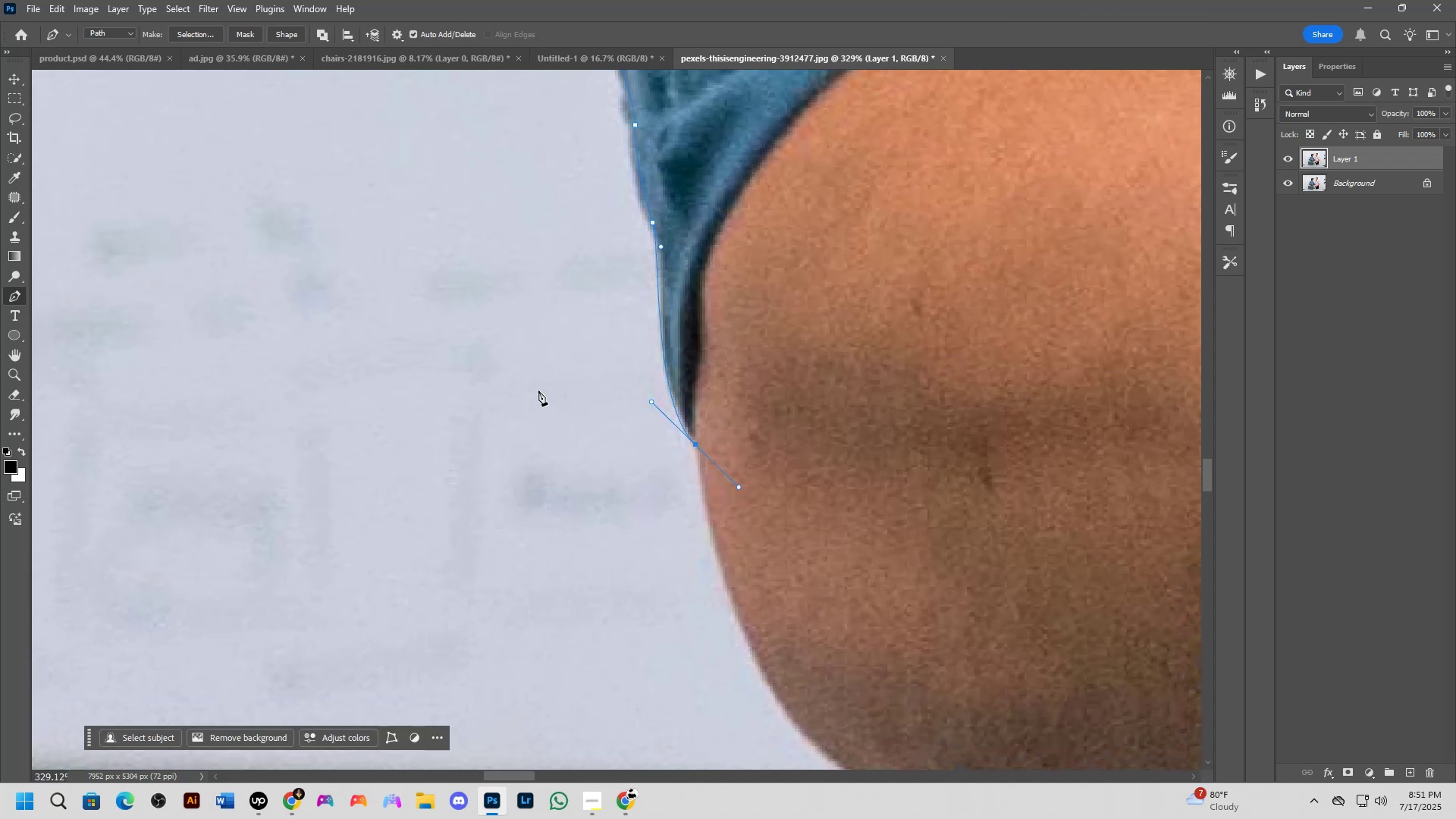 
scroll: coordinate [594, 328], scroll_direction: up, amount: 1.0
 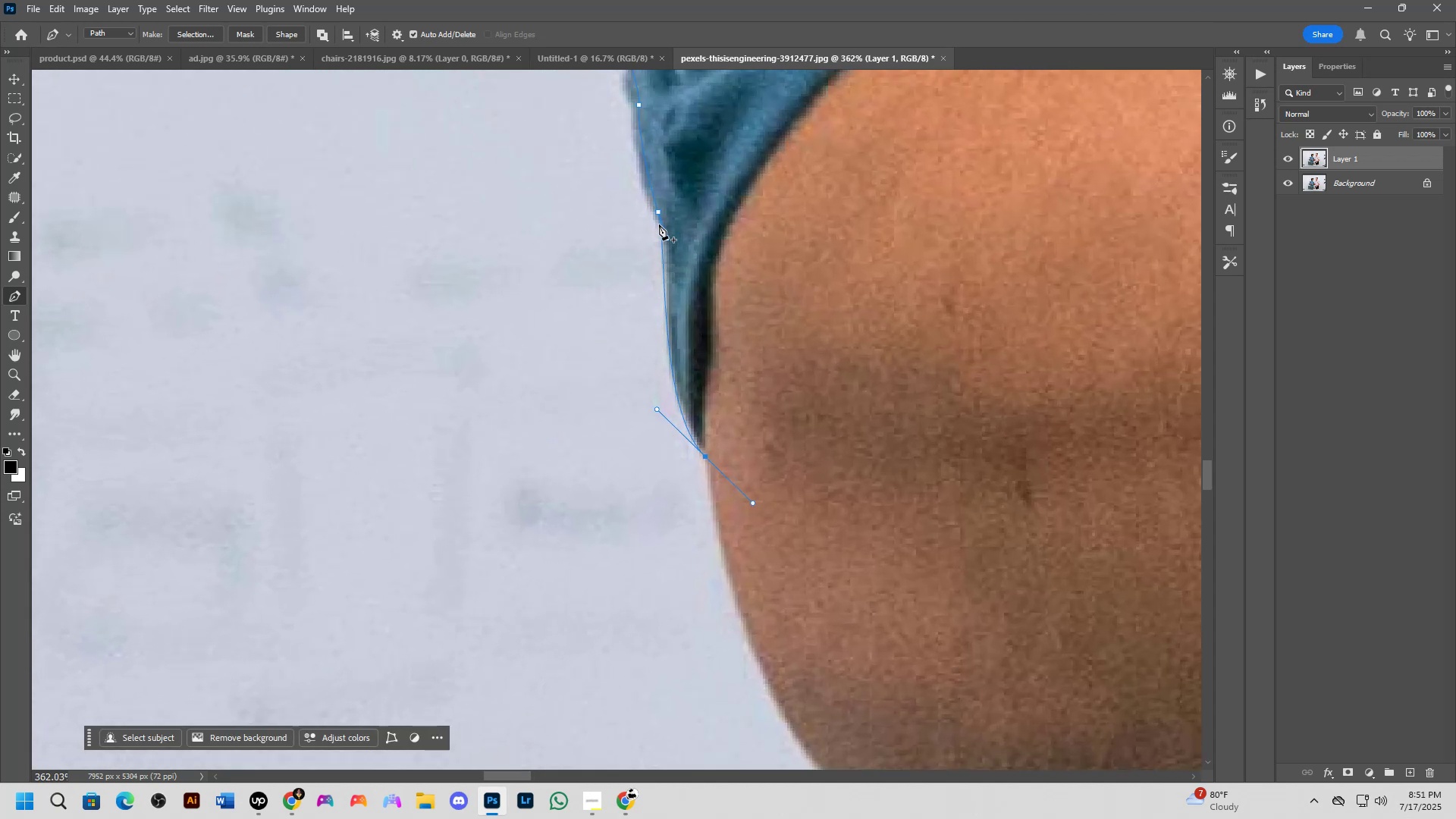 
hold_key(key=ControlLeft, duration=1.04)
 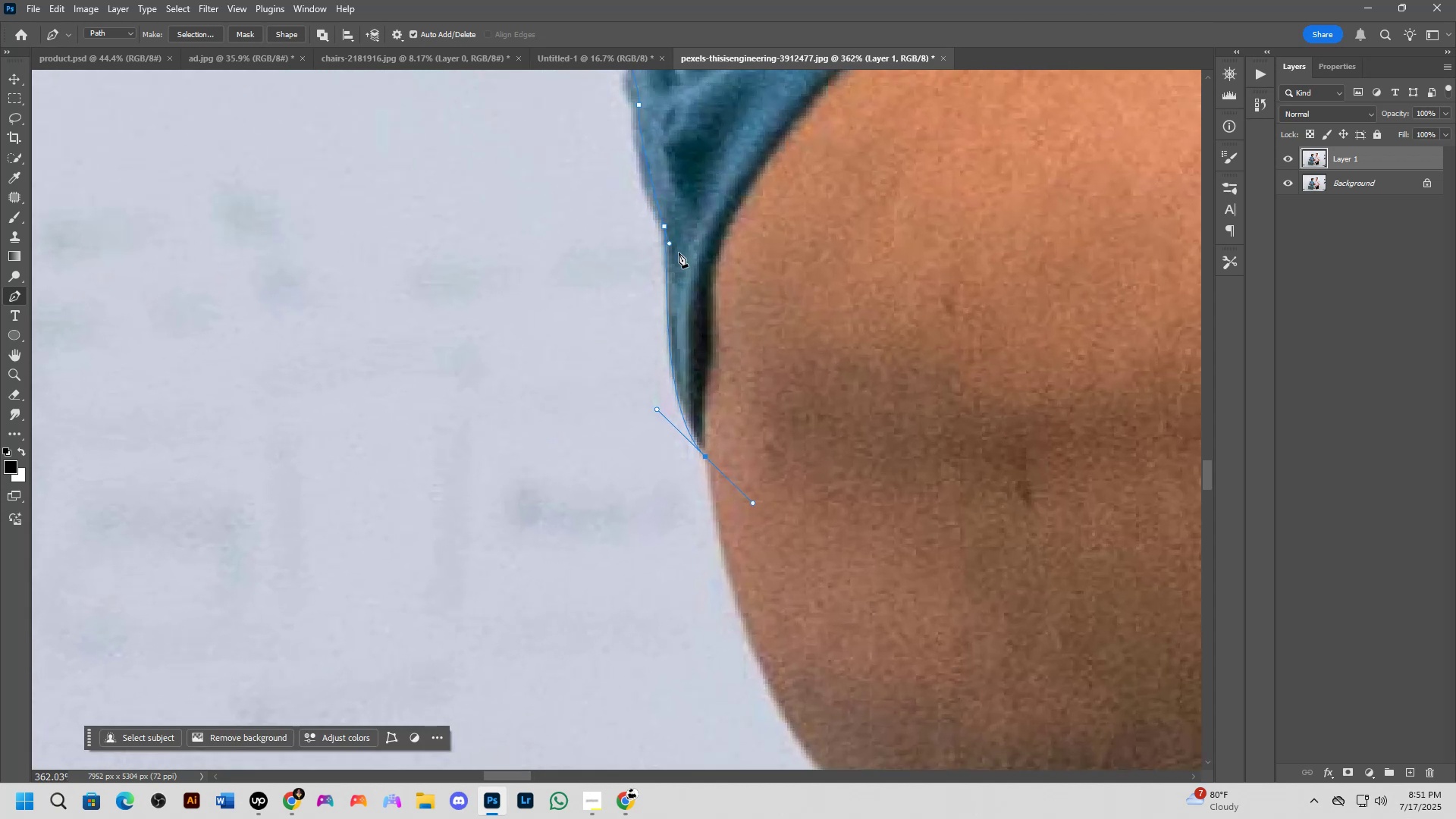 
scroll: coordinate [686, 317], scroll_direction: down, amount: 3.0
 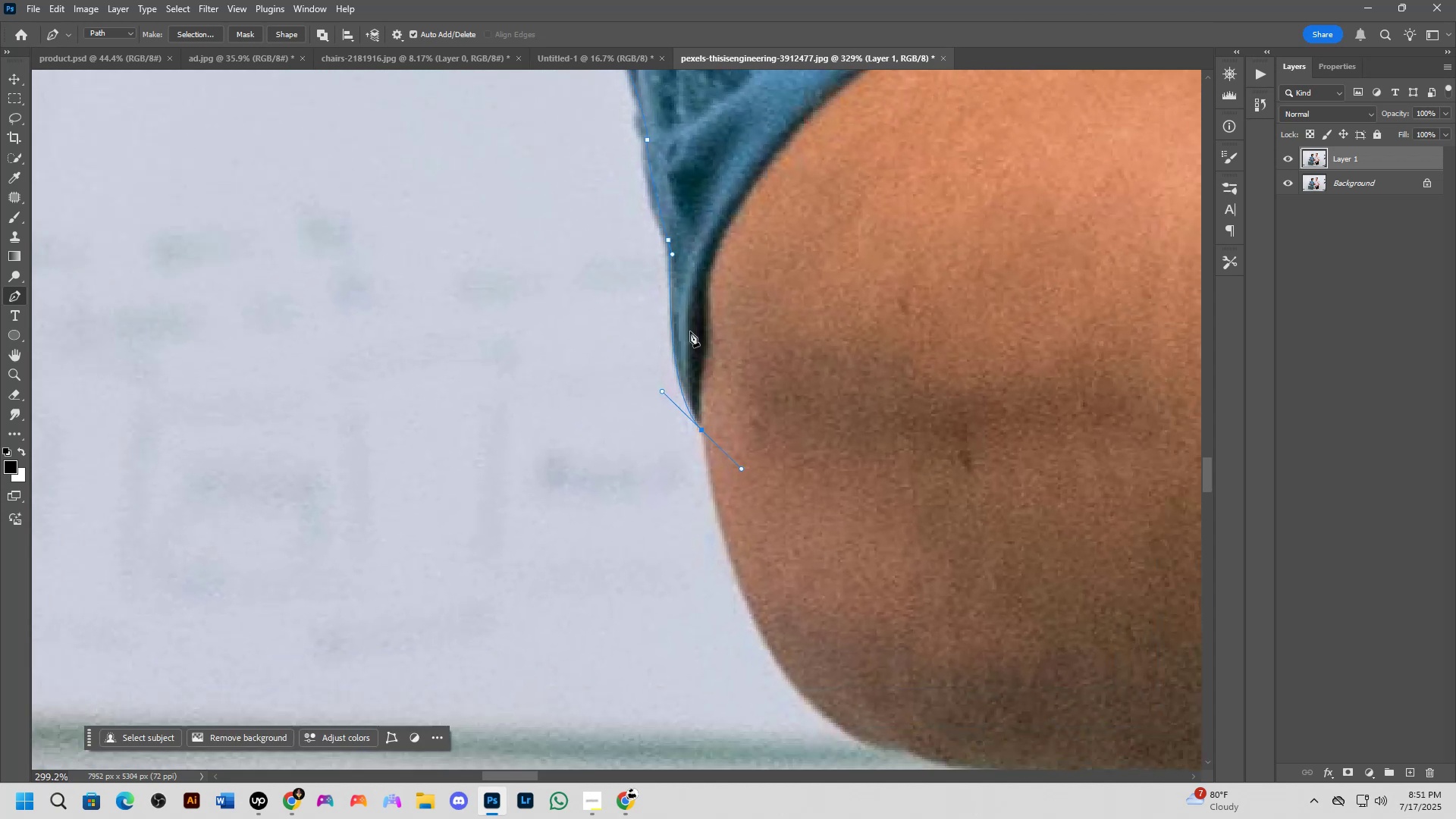 
hold_key(key=Space, duration=0.53)
 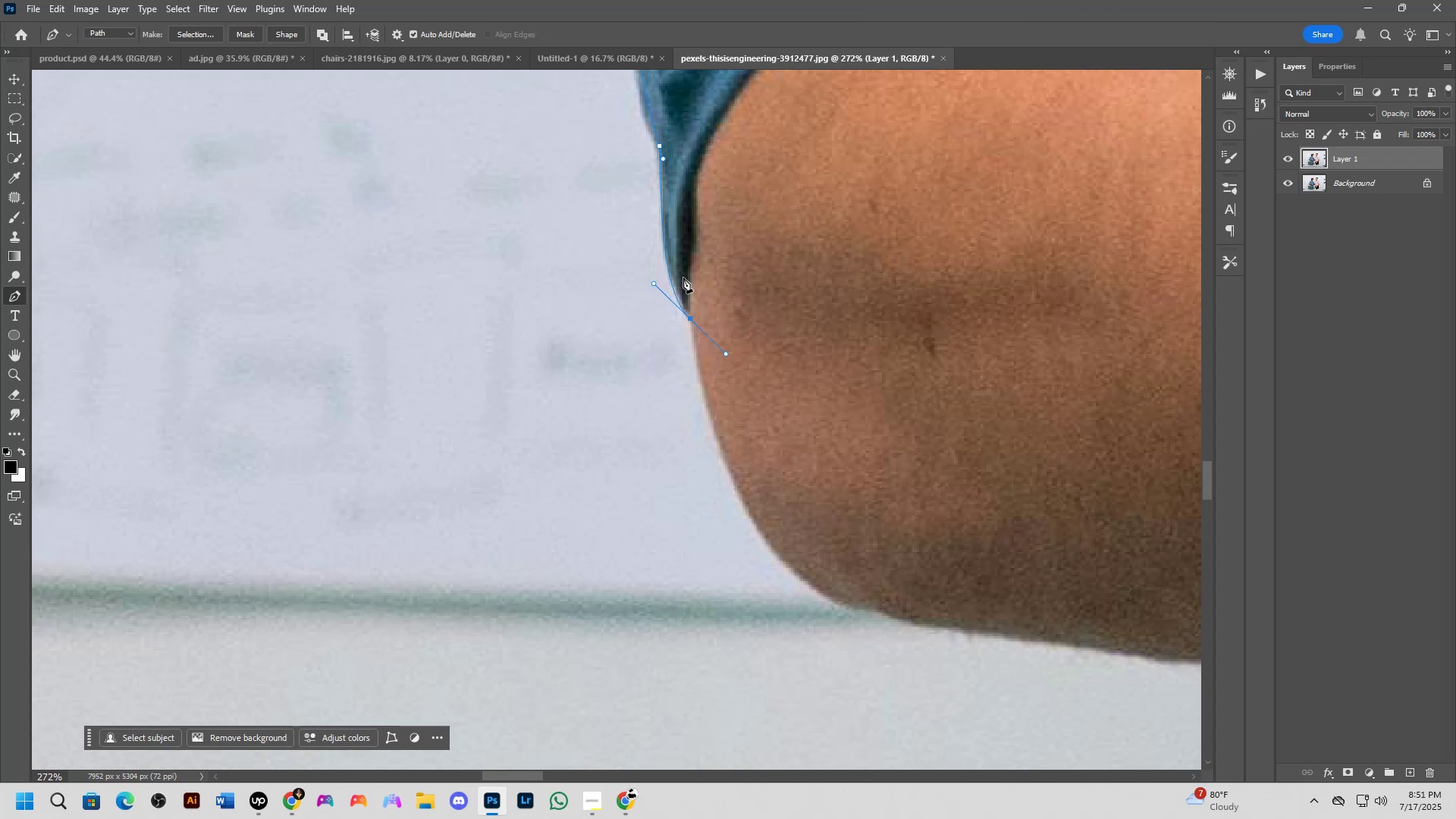 
scroll: coordinate [681, 306], scroll_direction: up, amount: 2.0
 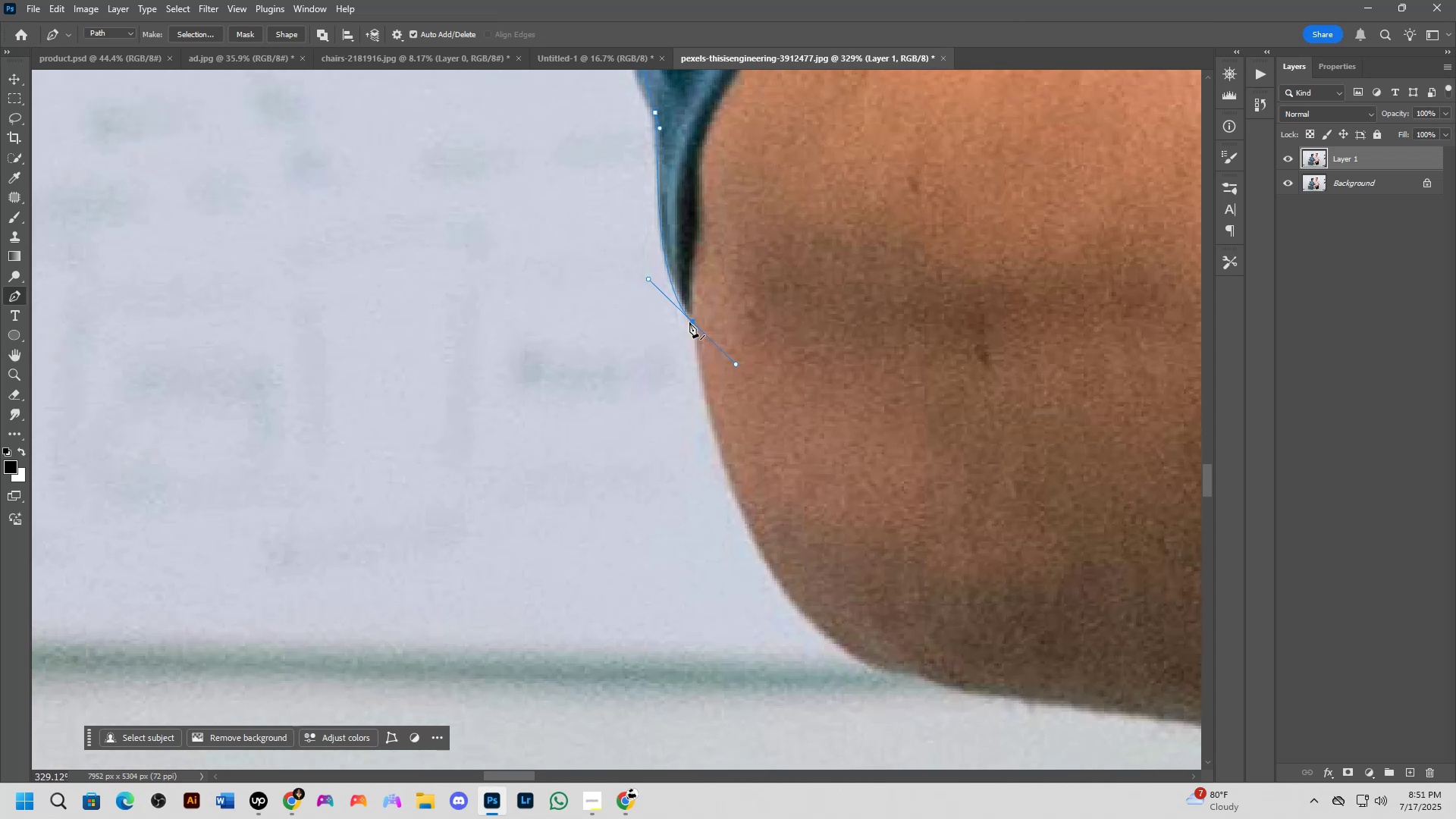 
key(Alt+AltLeft)
 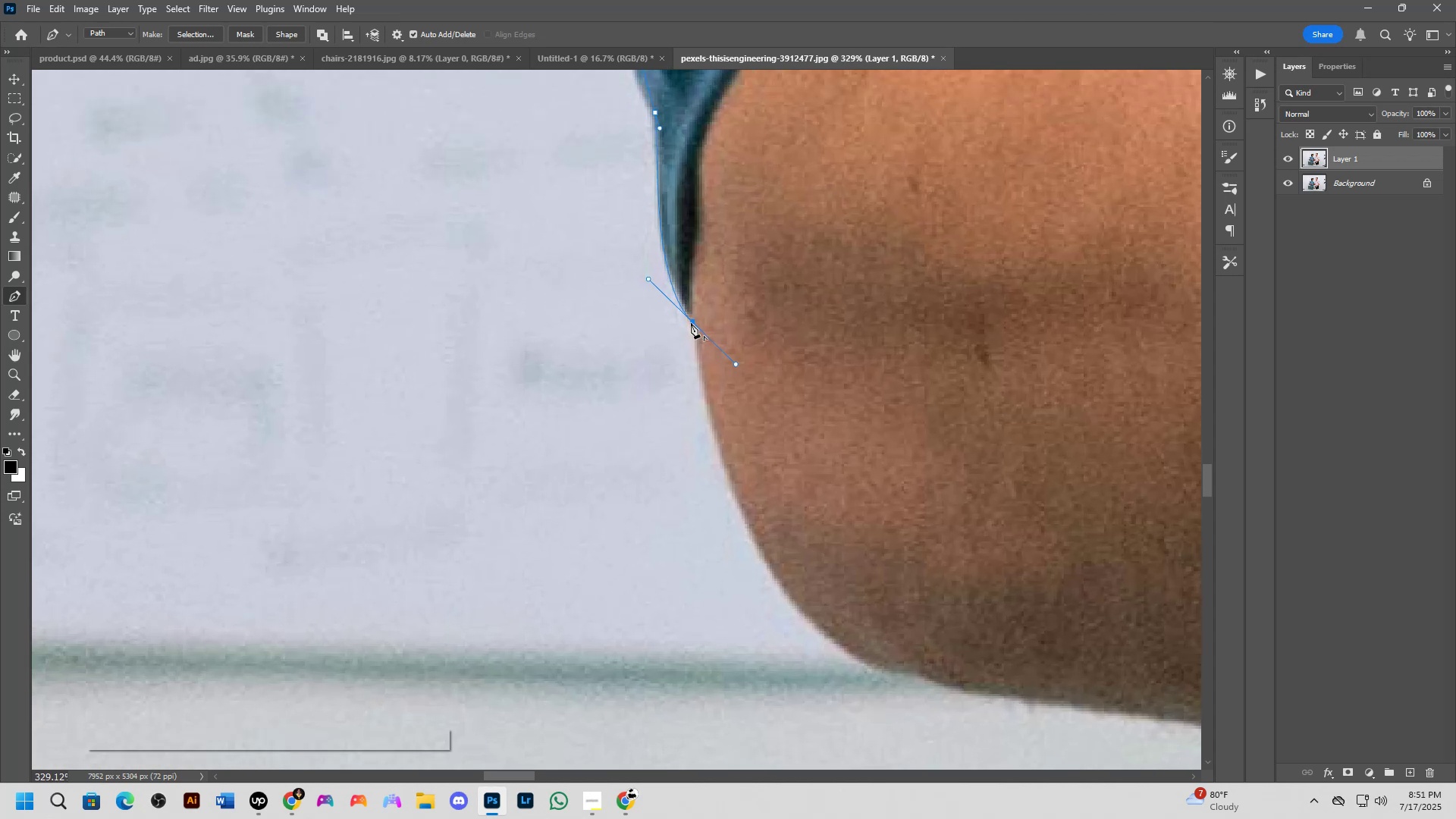 
left_click([691, 323])
 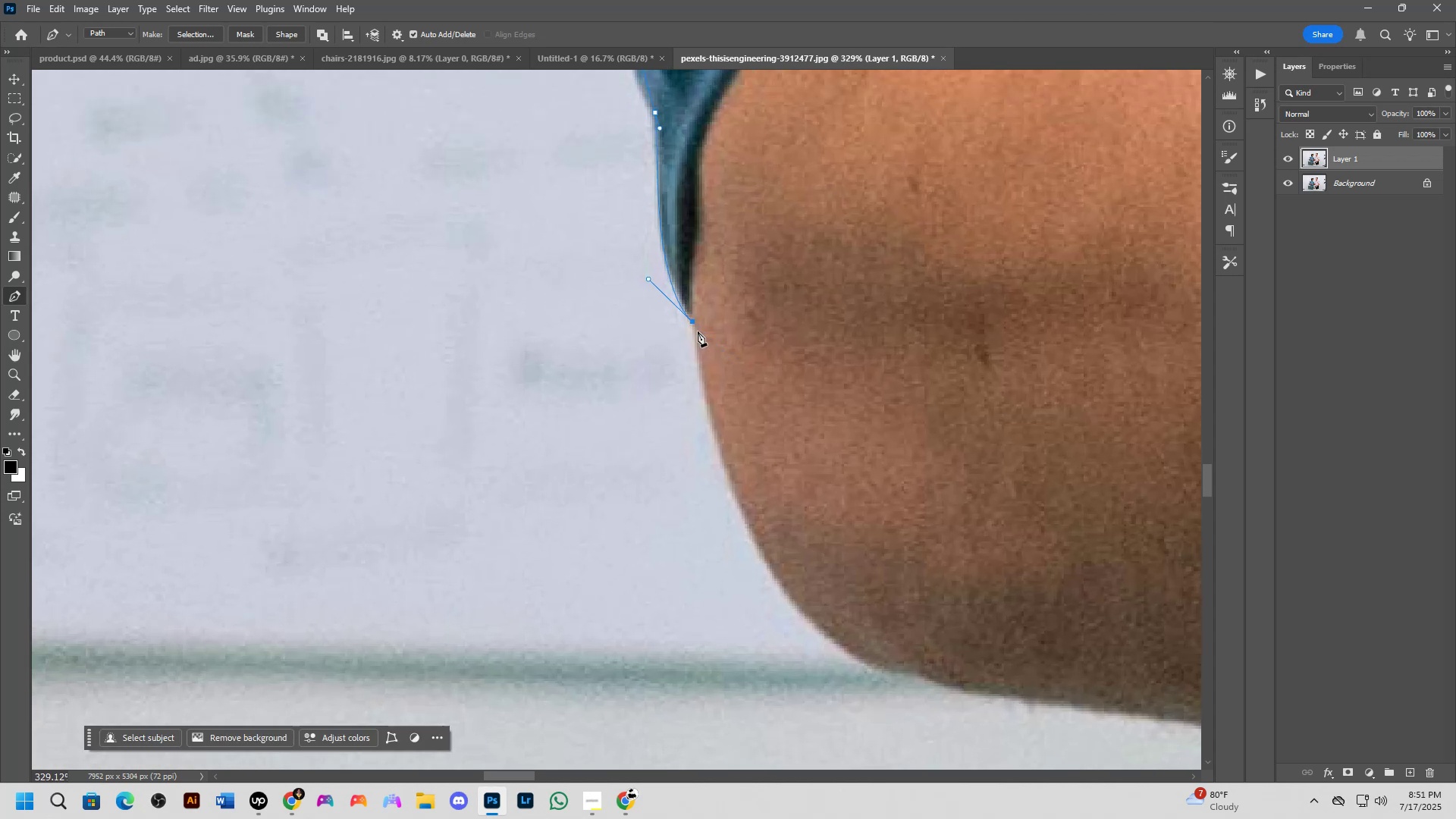 
scroll: coordinate [705, 359], scroll_direction: down, amount: 4.0
 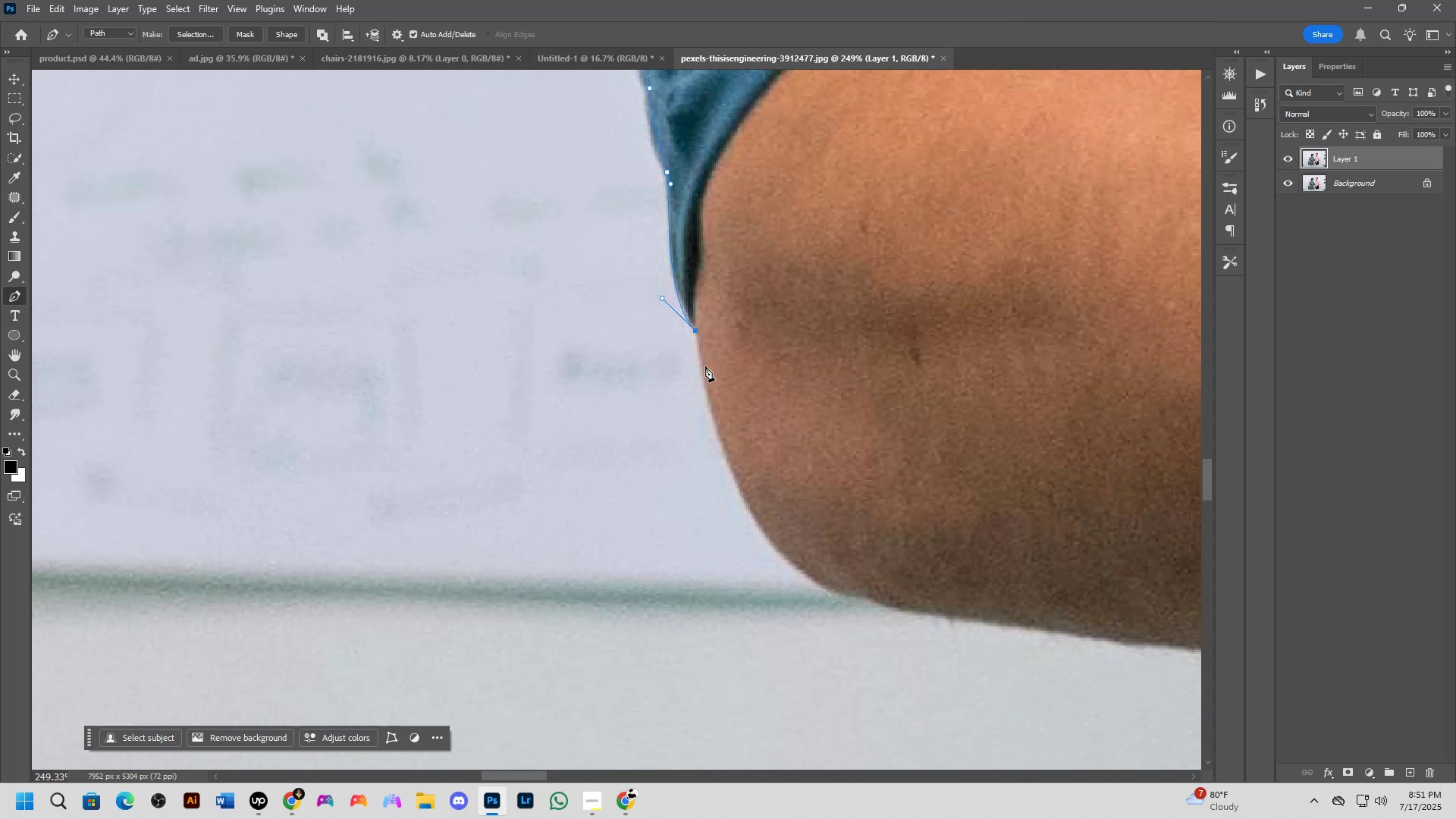 
hold_key(key=Space, duration=0.48)
 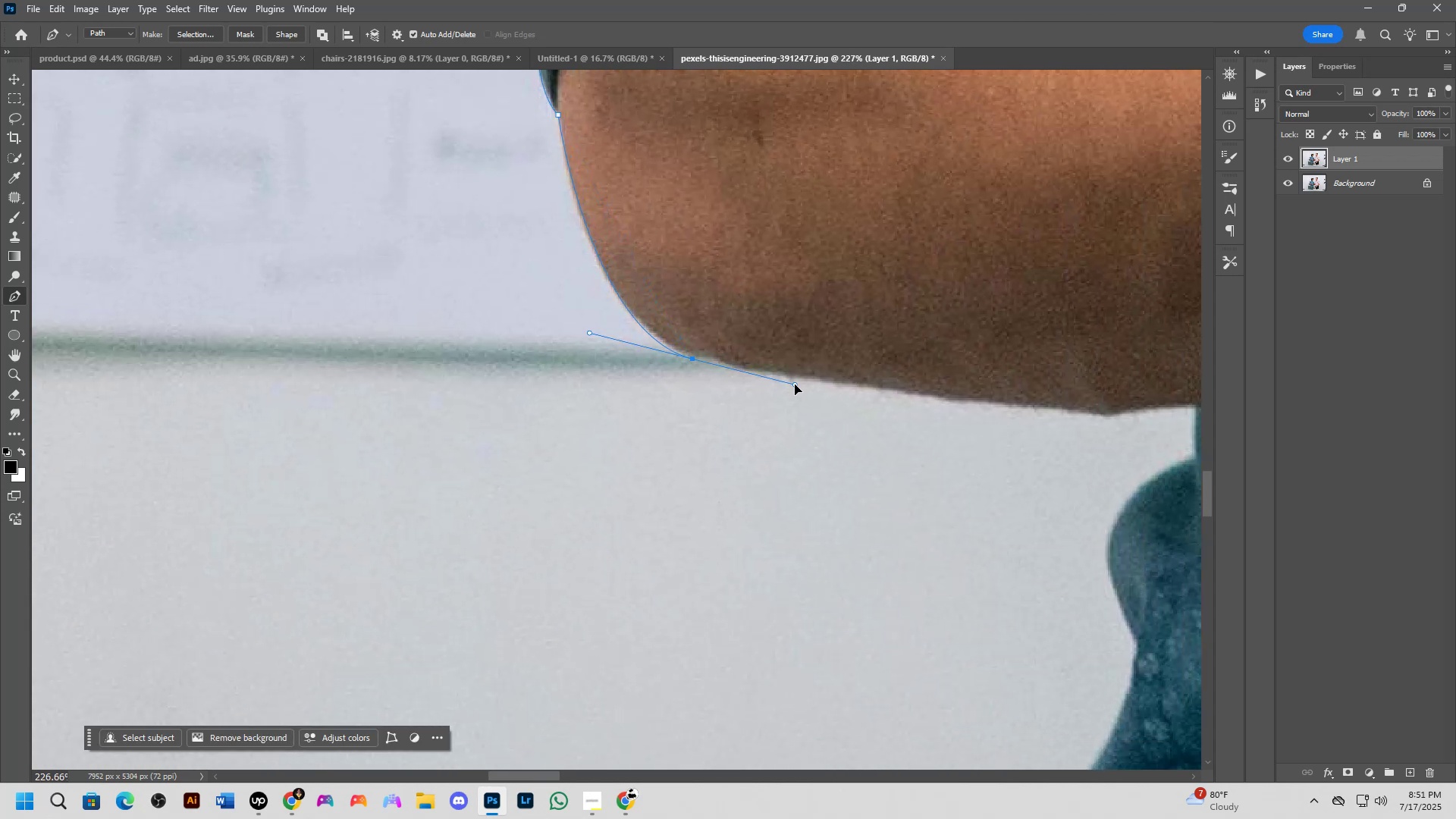 
hold_key(key=ControlLeft, duration=0.96)
 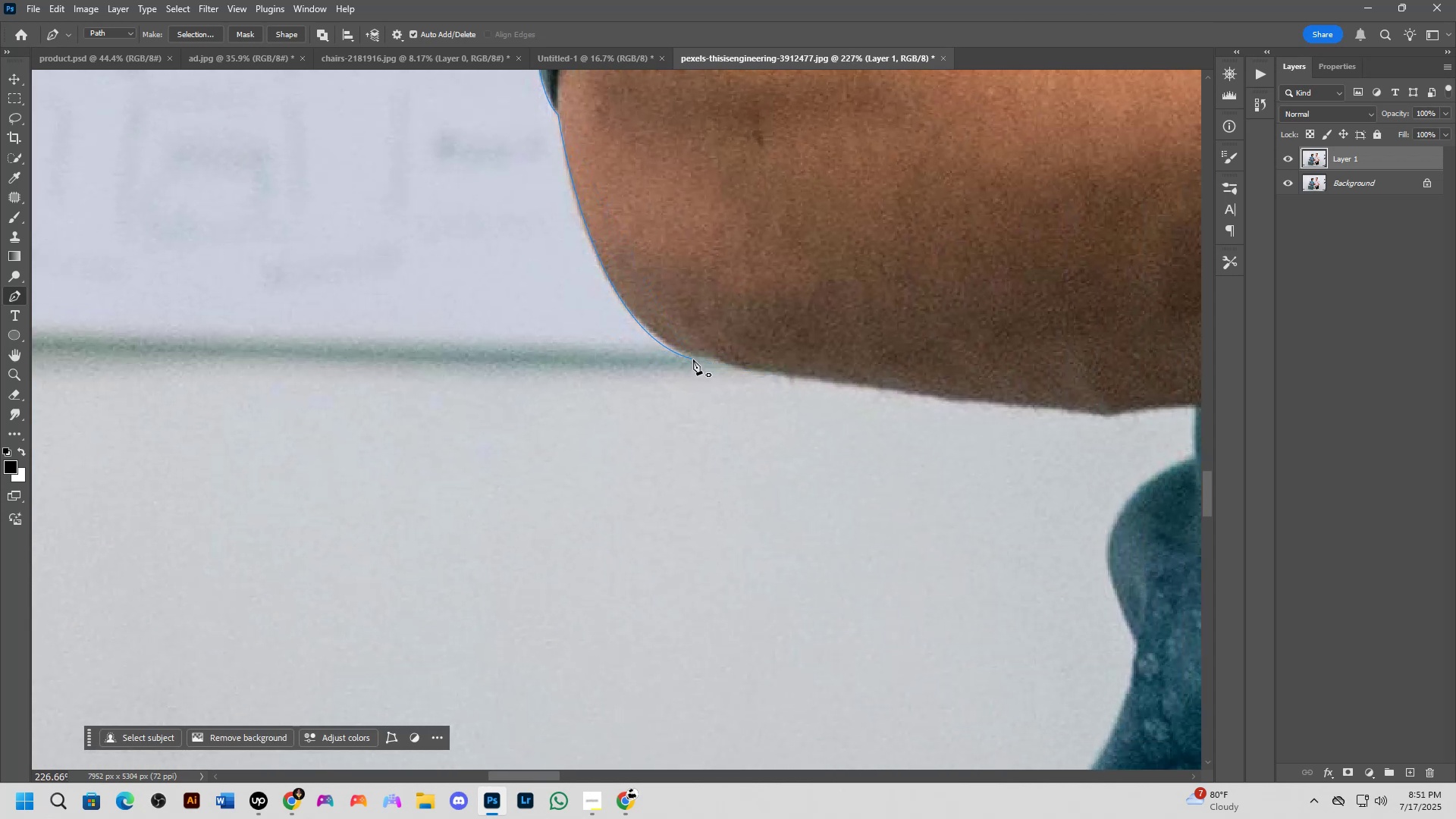 
hold_key(key=ControlLeft, duration=1.12)
left_click([693, 359])
 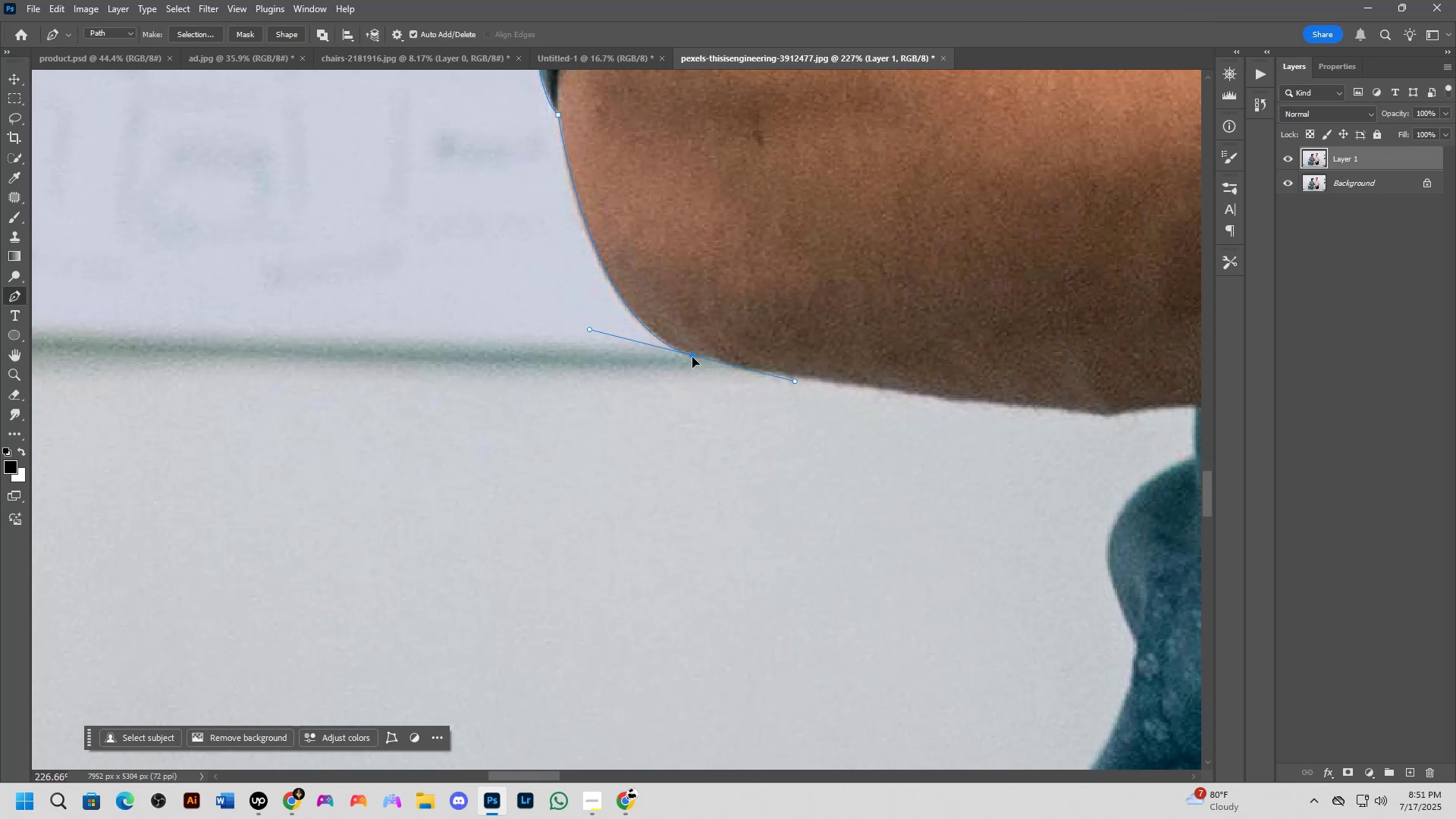 
scroll: coordinate [764, 372], scroll_direction: down, amount: 5.0
 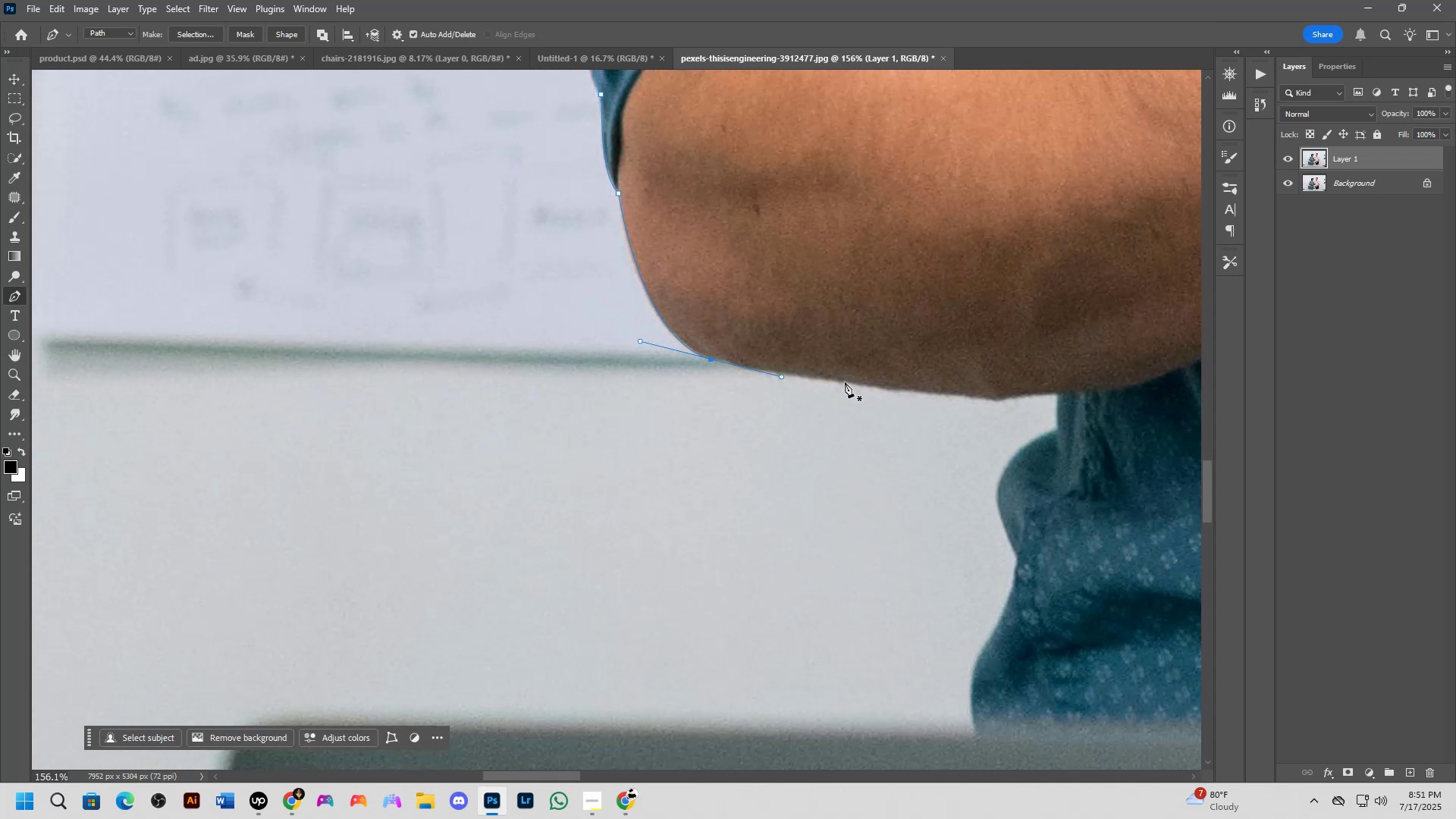 
hold_key(key=Space, duration=0.52)
 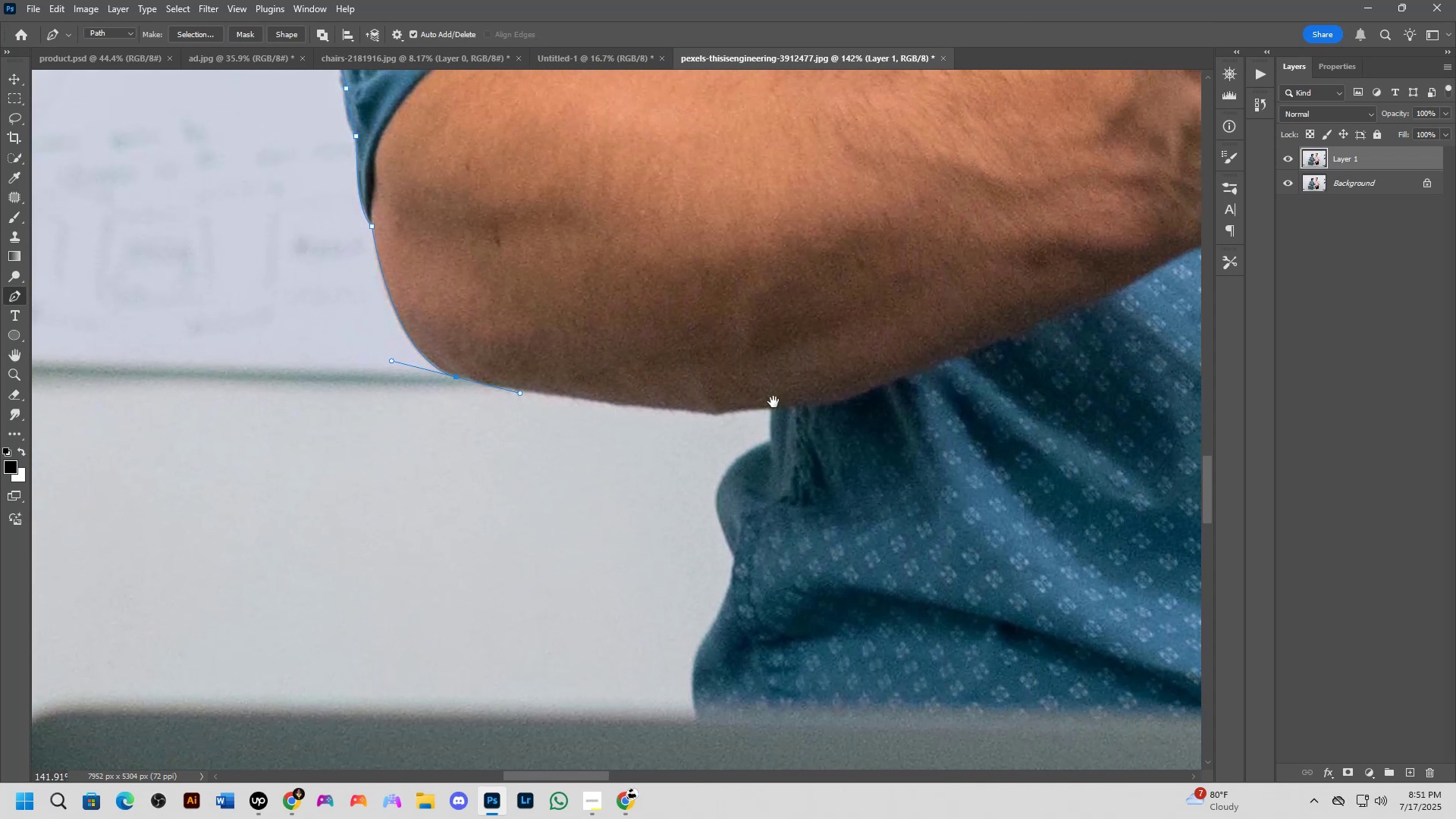 
scroll: coordinate [692, 430], scroll_direction: up, amount: 4.0
 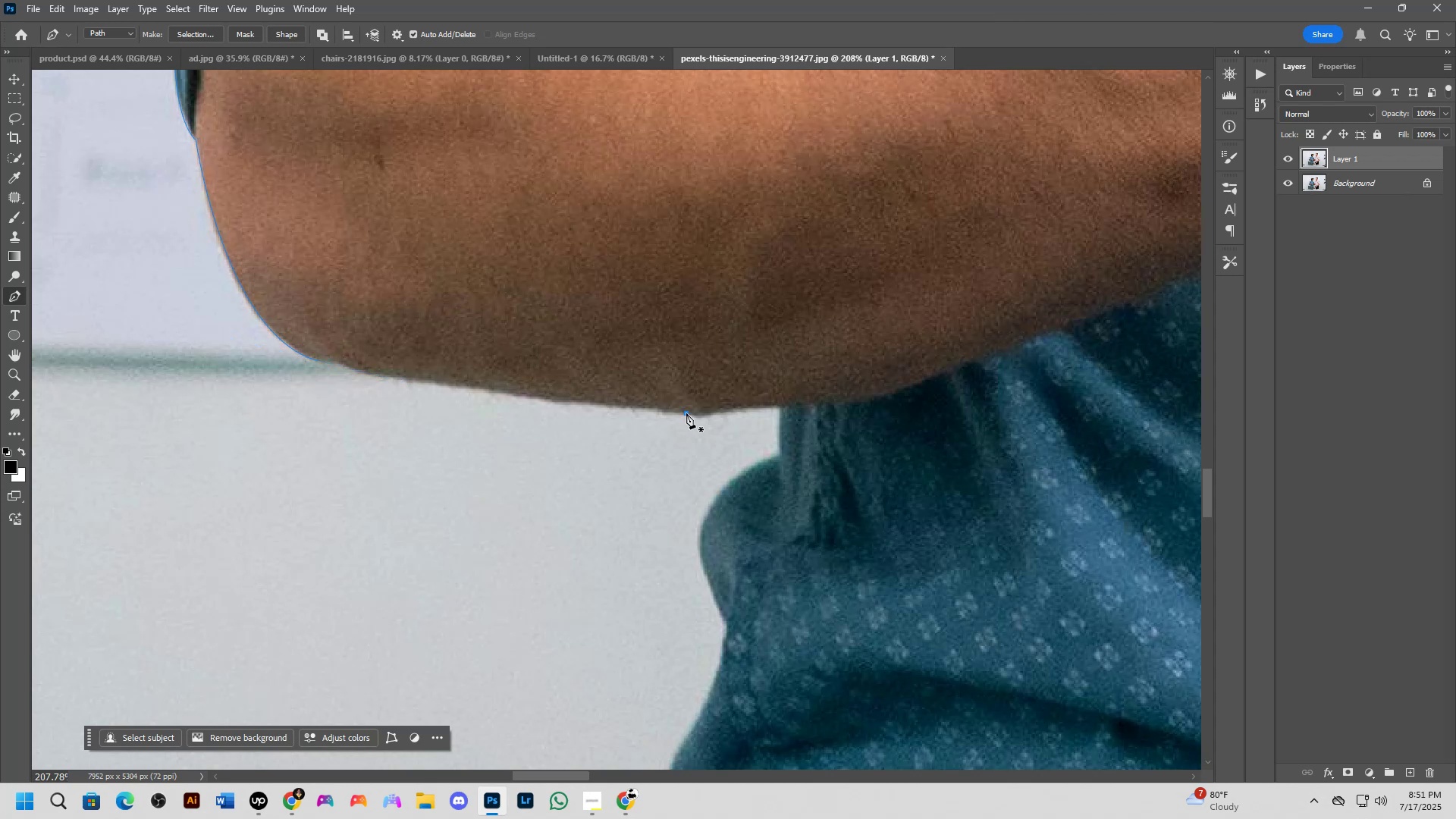 
left_click([686, 413])
 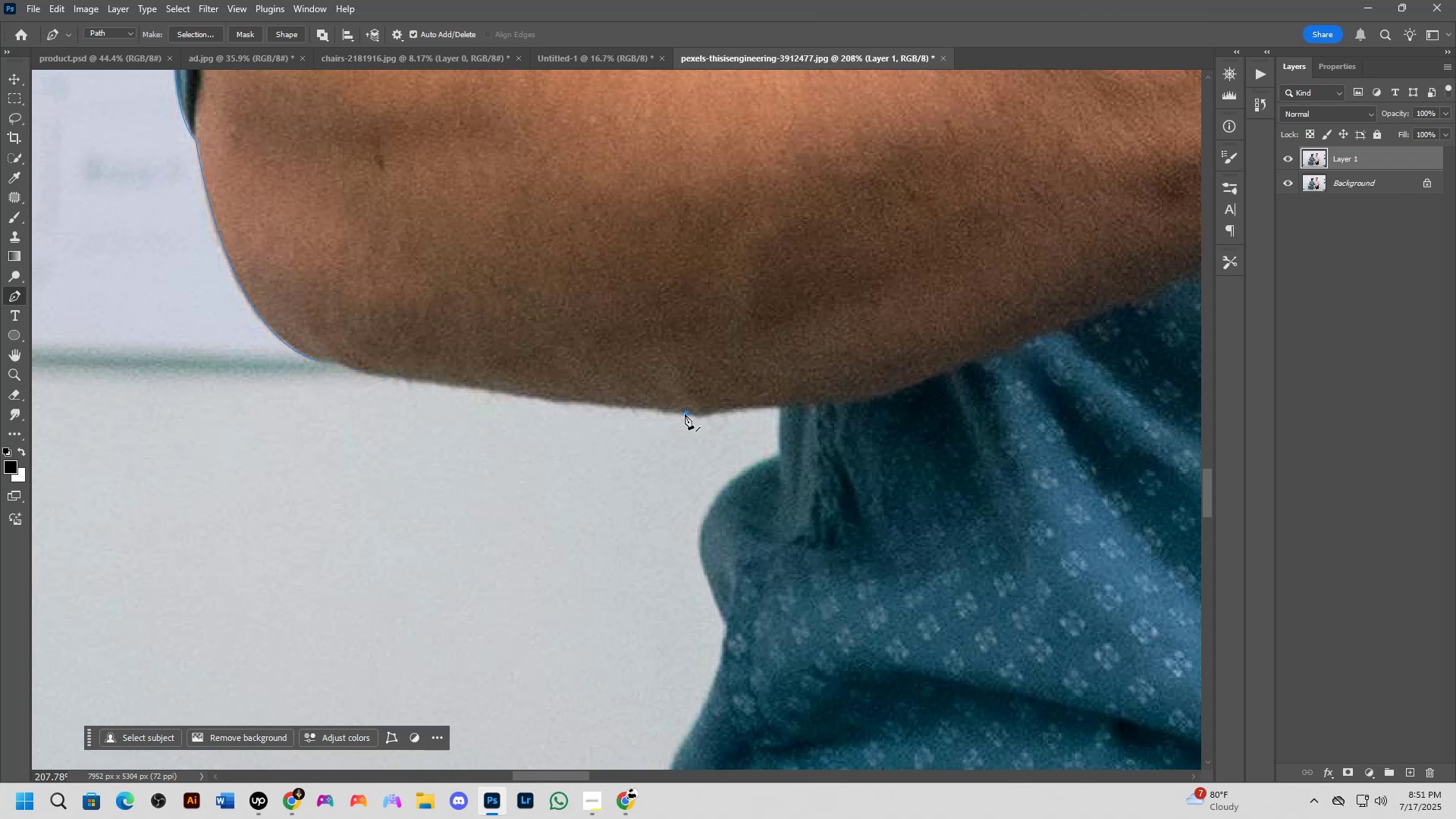 
key(Control+ControlLeft)
 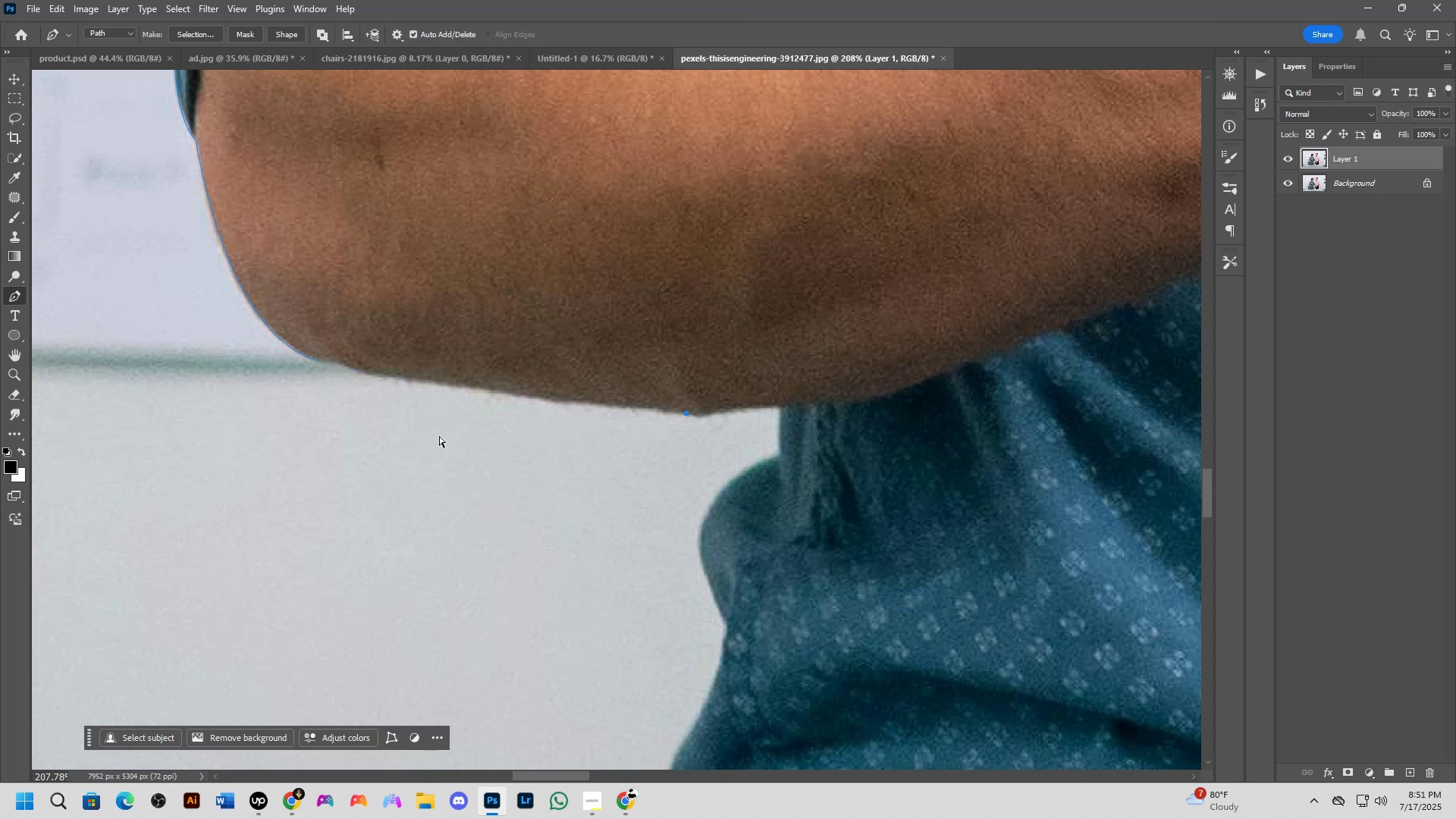 
key(Control+Z)
 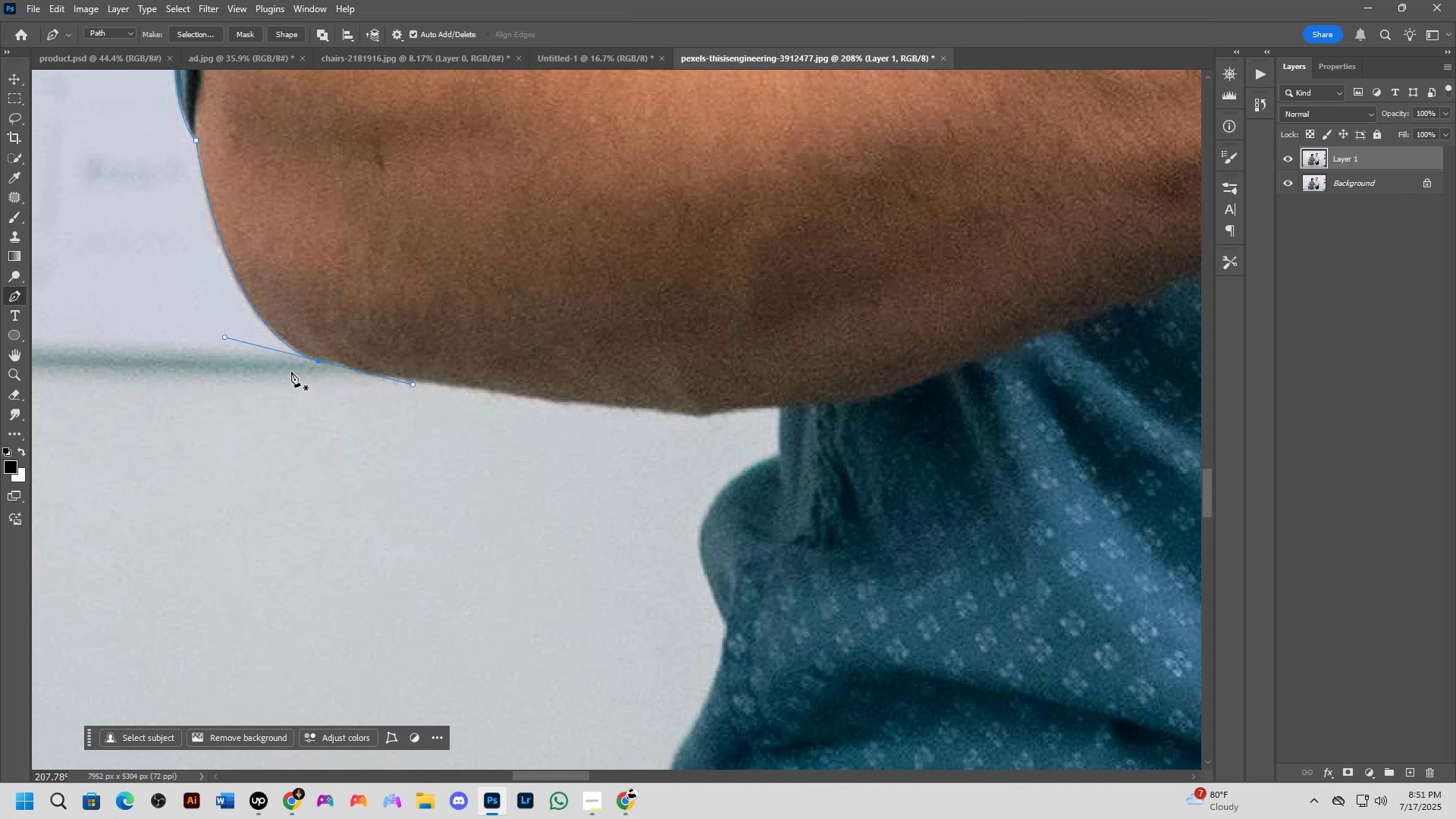 
key(Control+ControlLeft)
 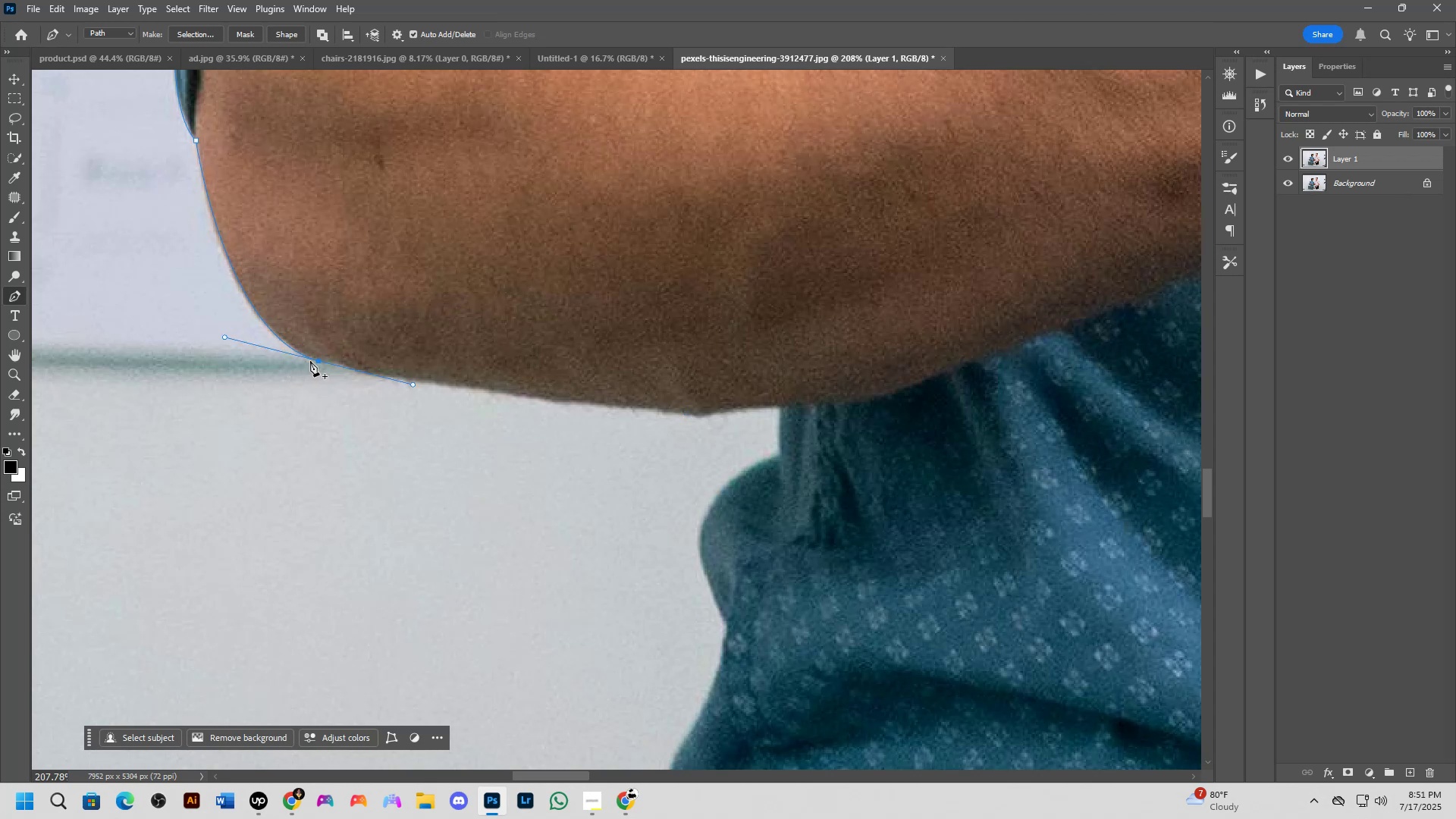 
hold_key(key=AltLeft, duration=0.45)
left_click([316, 360])
 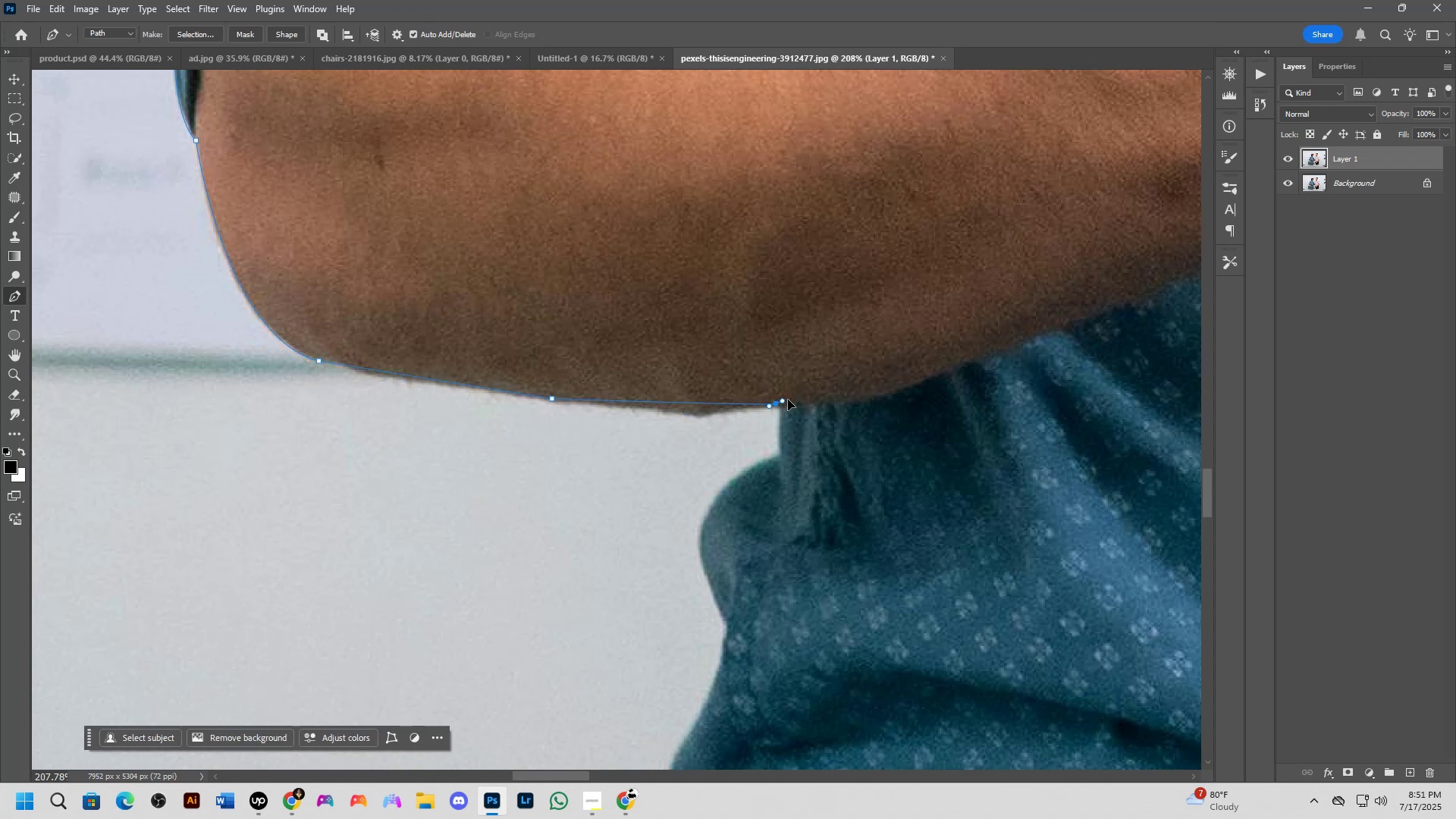 
hold_key(key=AltLeft, duration=1.07)
 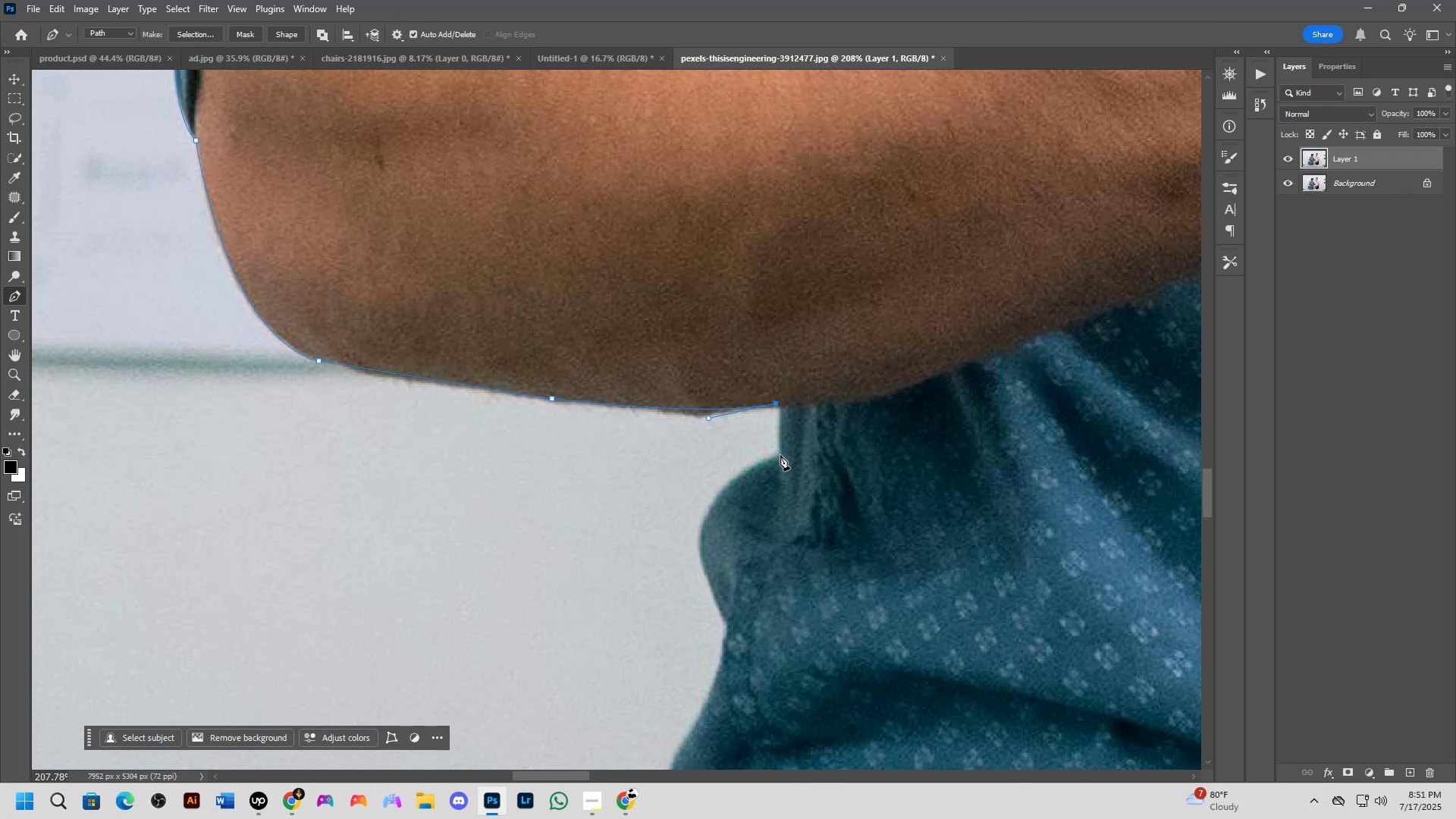 
left_click([782, 450])
 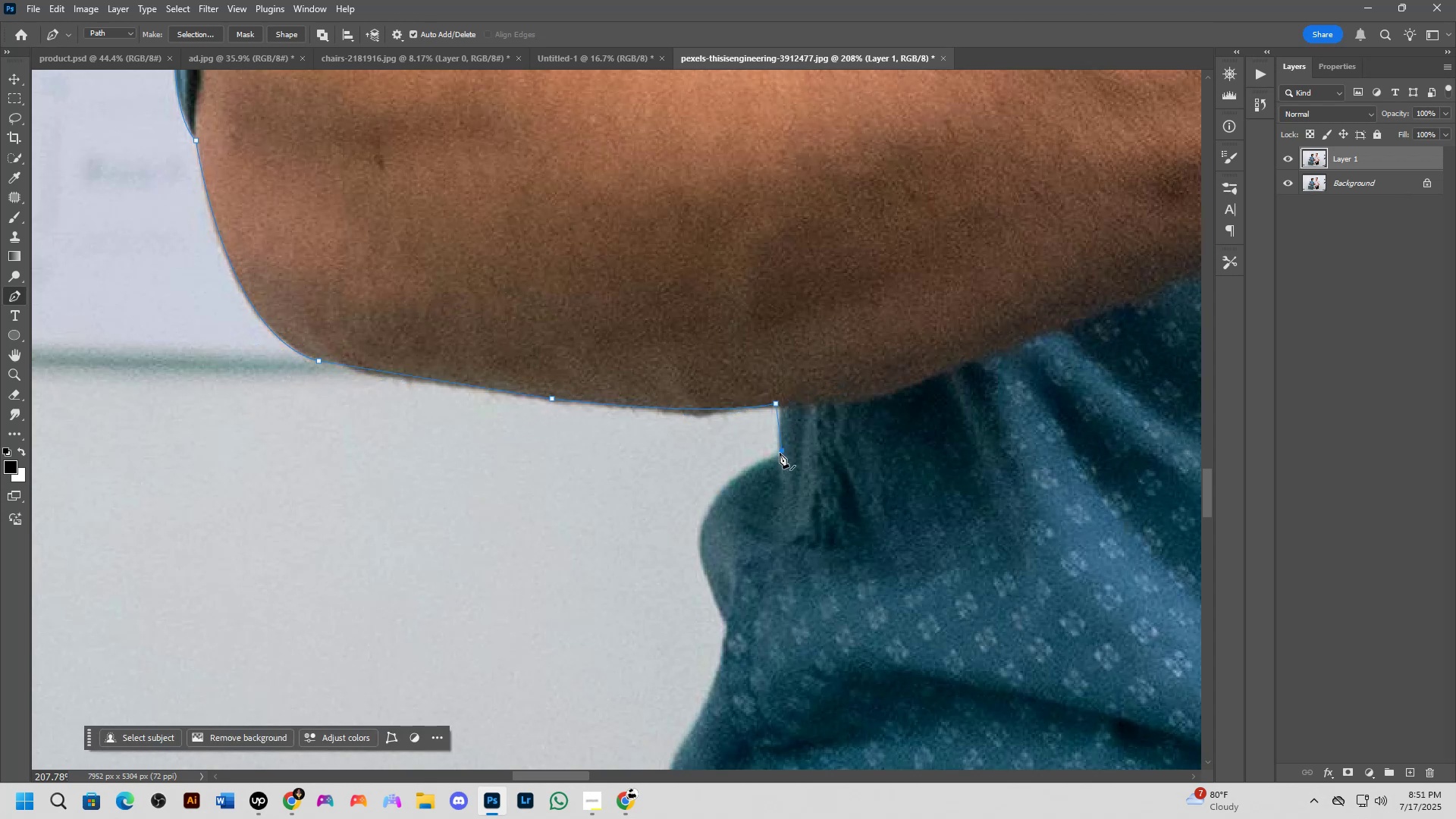 
hold_key(key=Space, duration=0.53)
 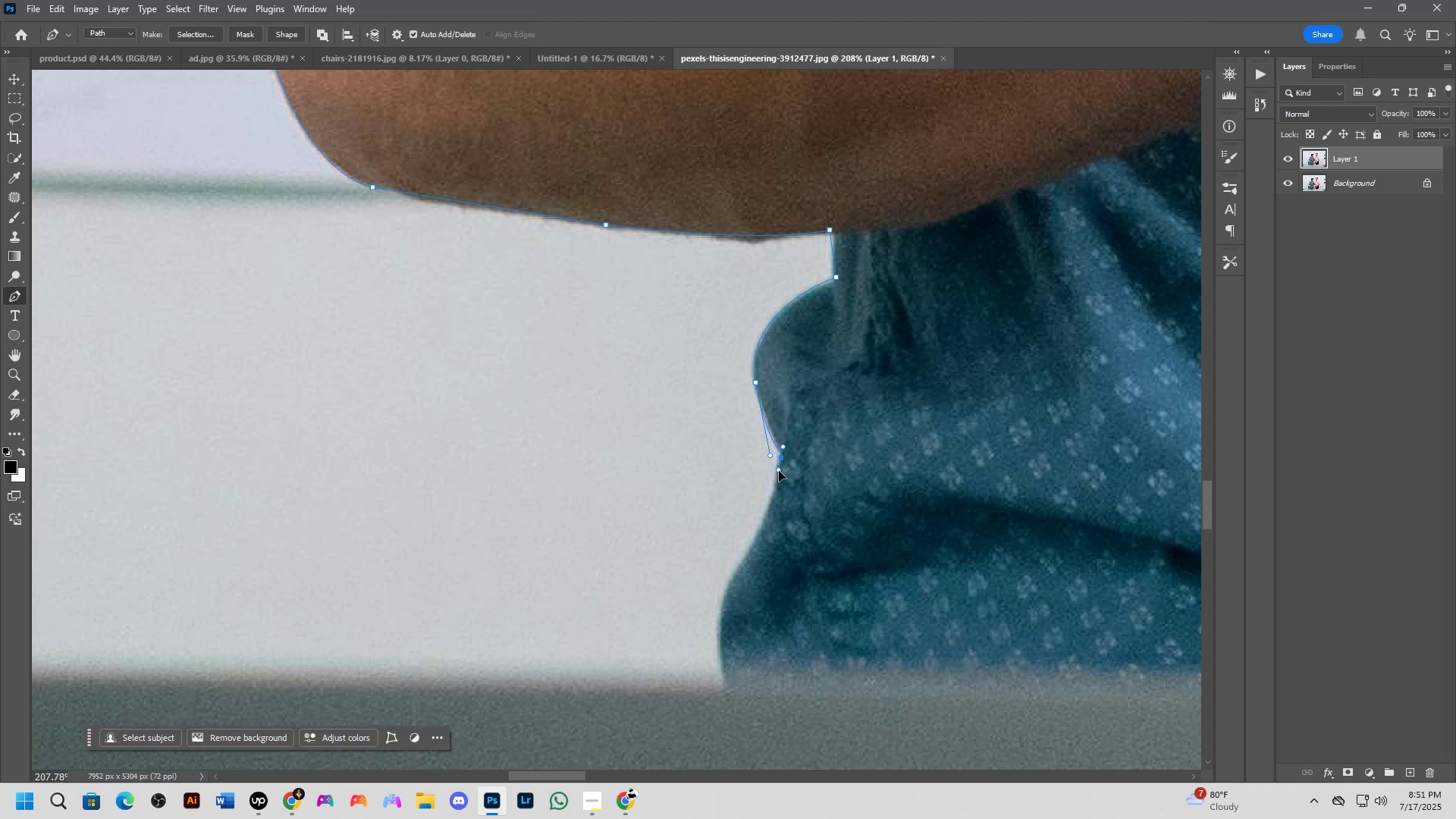 
hold_key(key=Space, duration=0.51)
 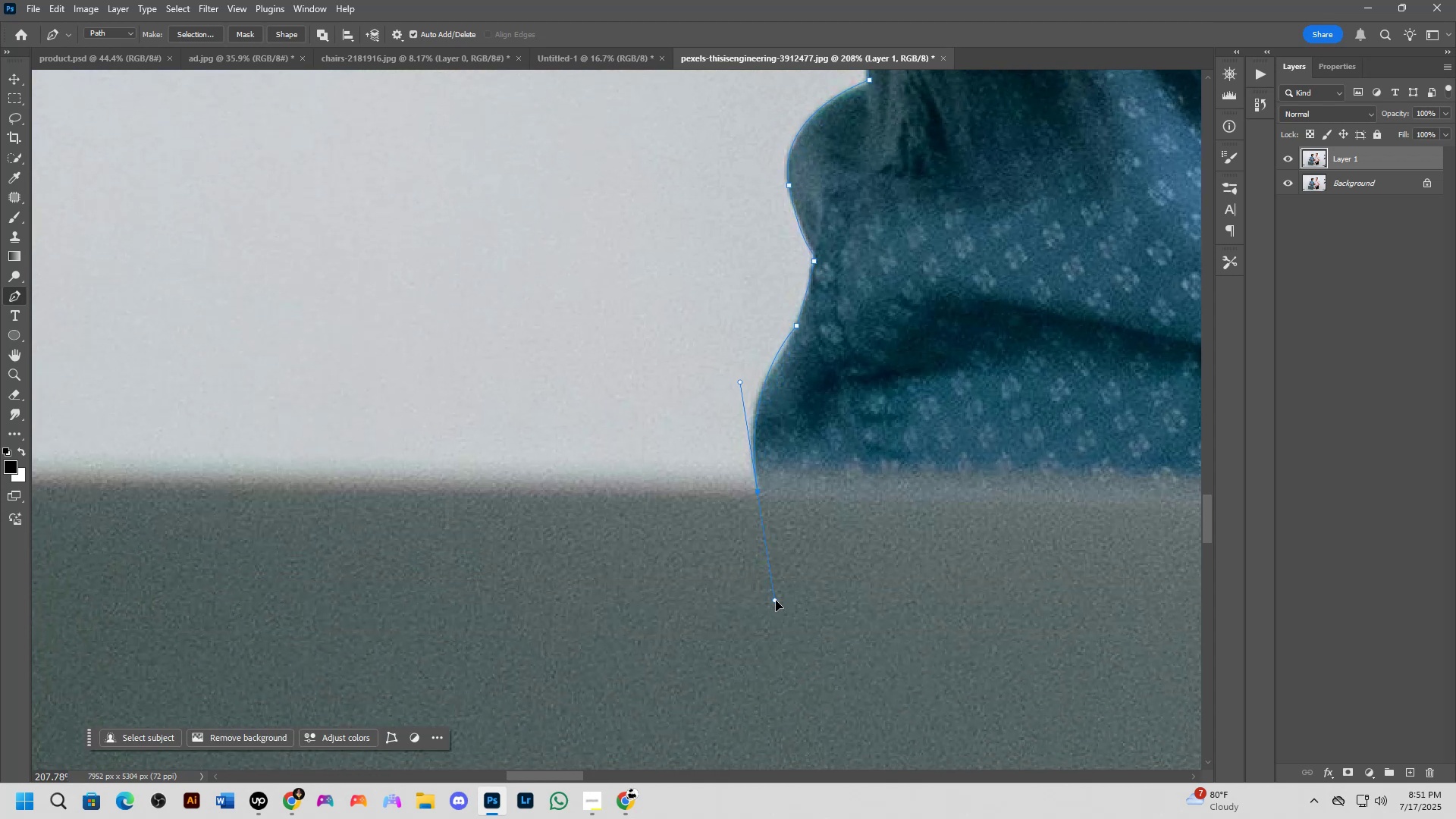 
hold_key(key=AltLeft, duration=0.4)
 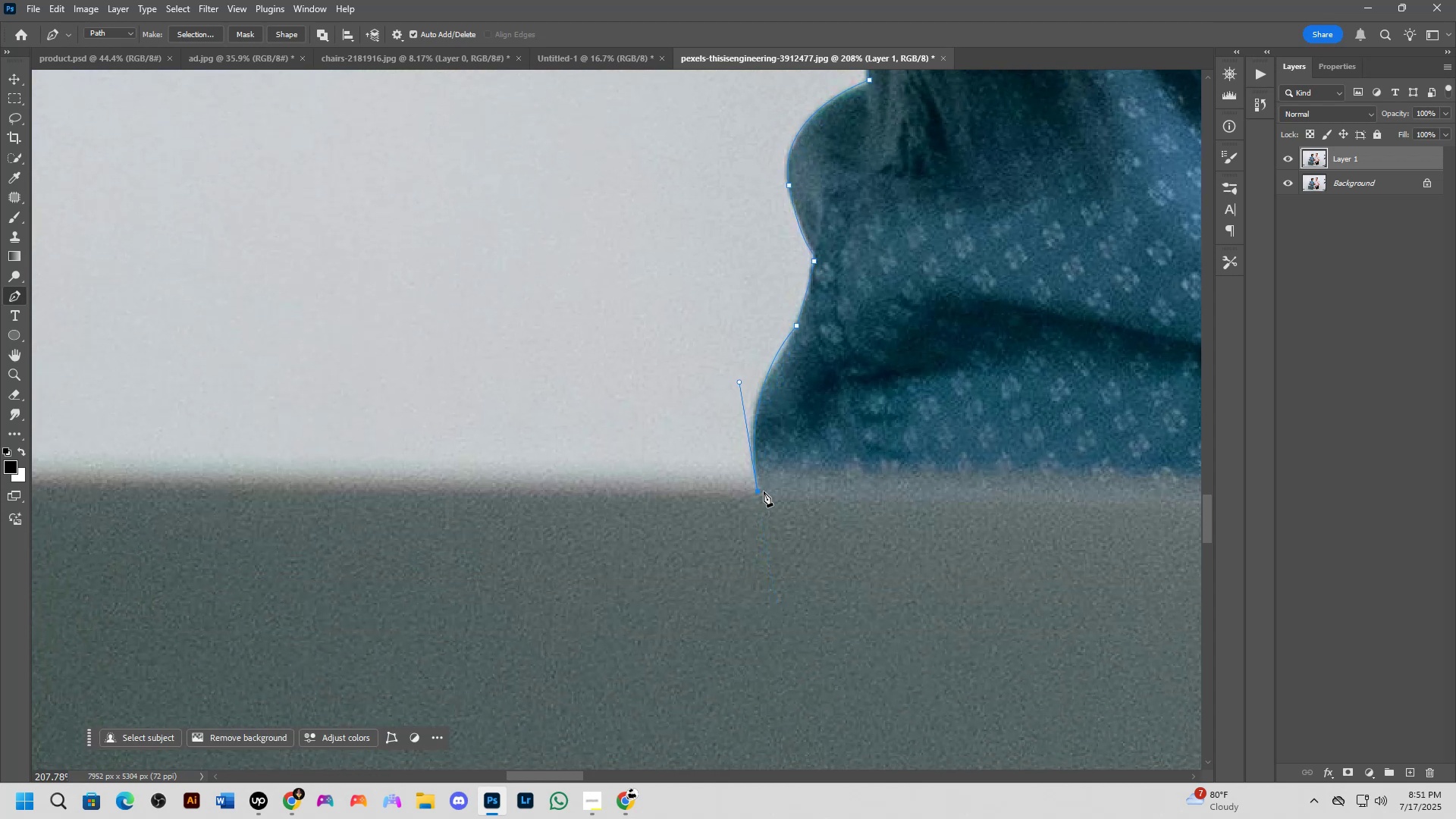 
key(Shift+ShiftLeft)
 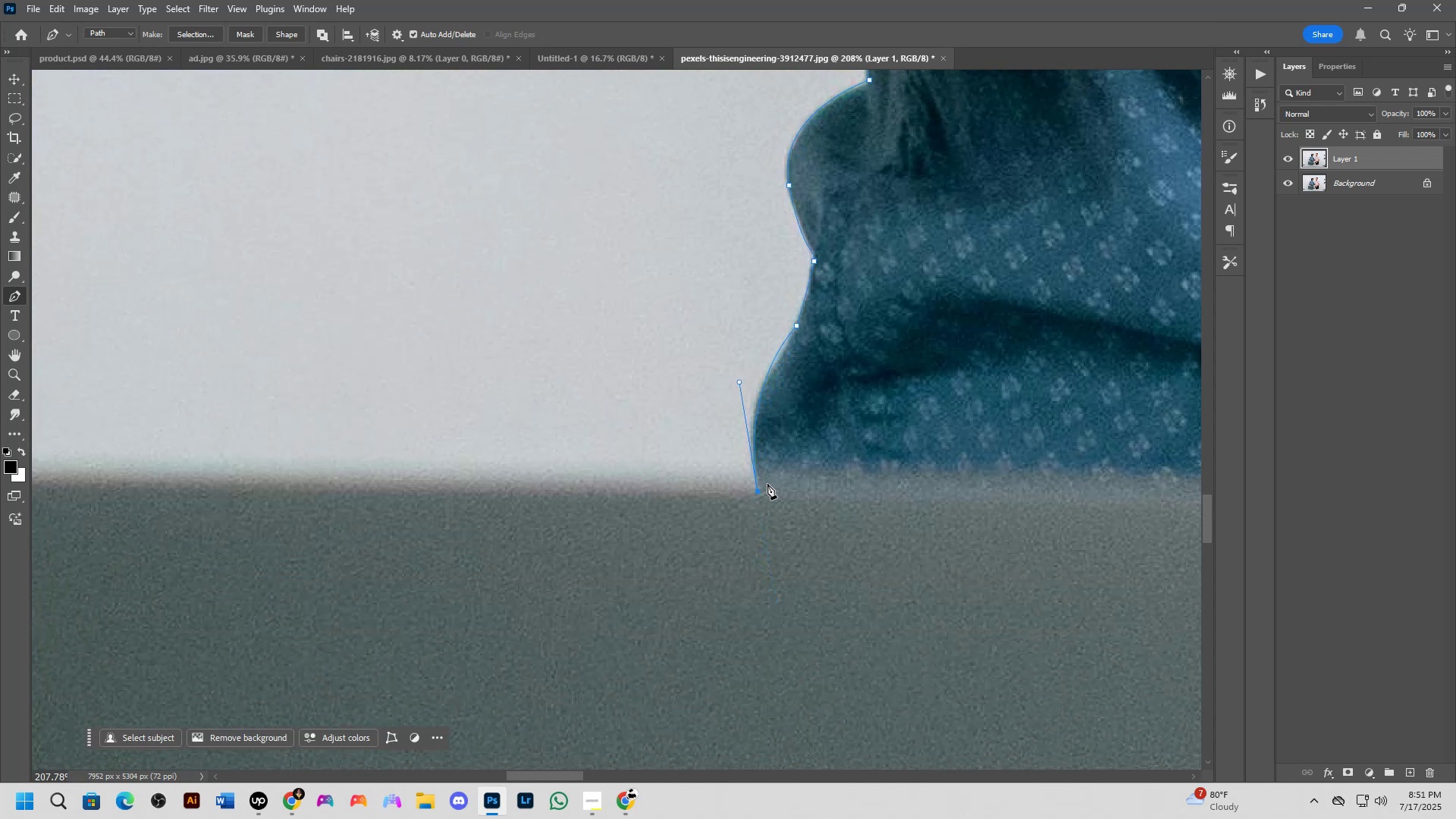 
scroll: coordinate [747, 479], scroll_direction: down, amount: 9.0
 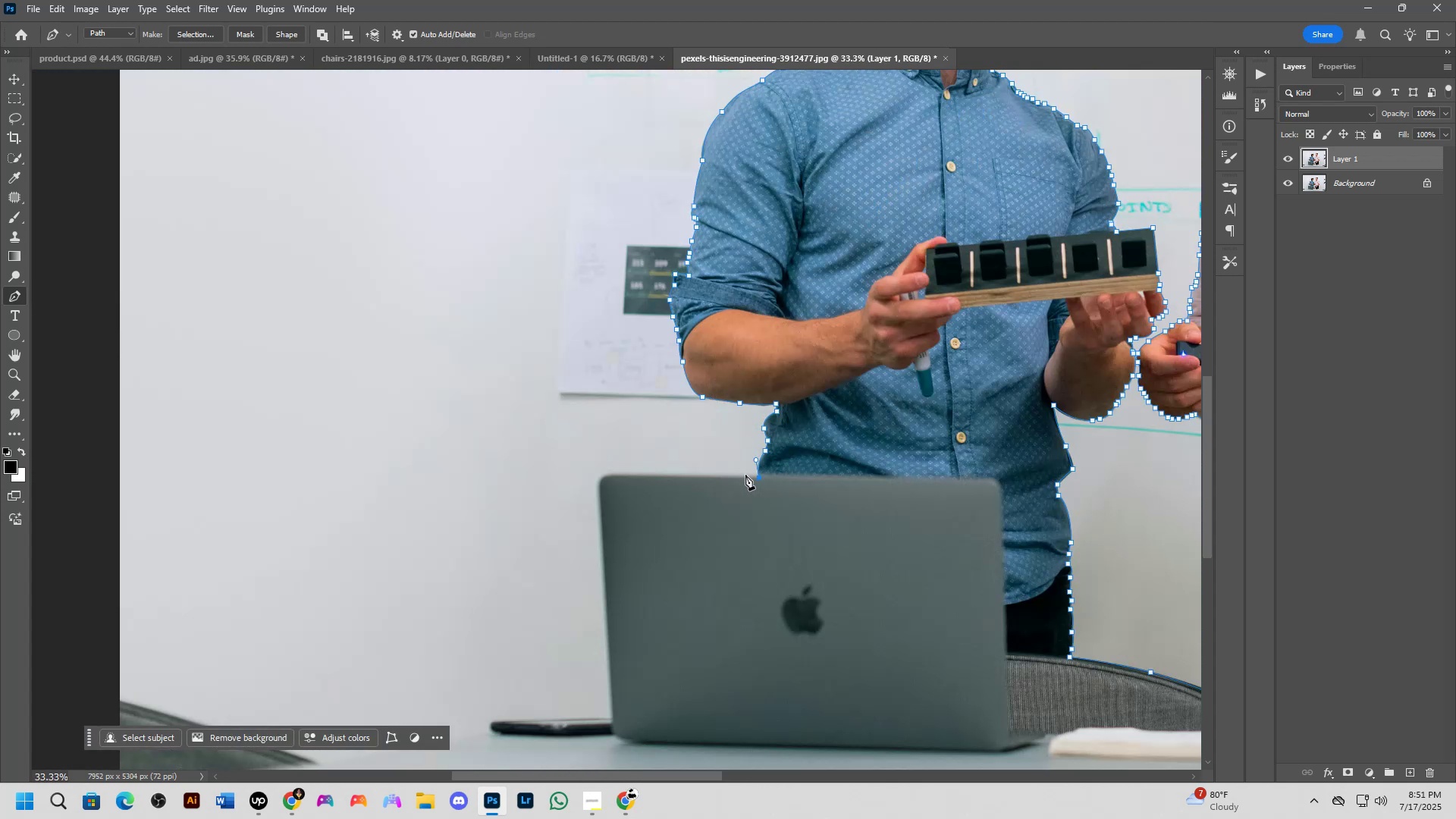 
key(Shift+ShiftLeft)
 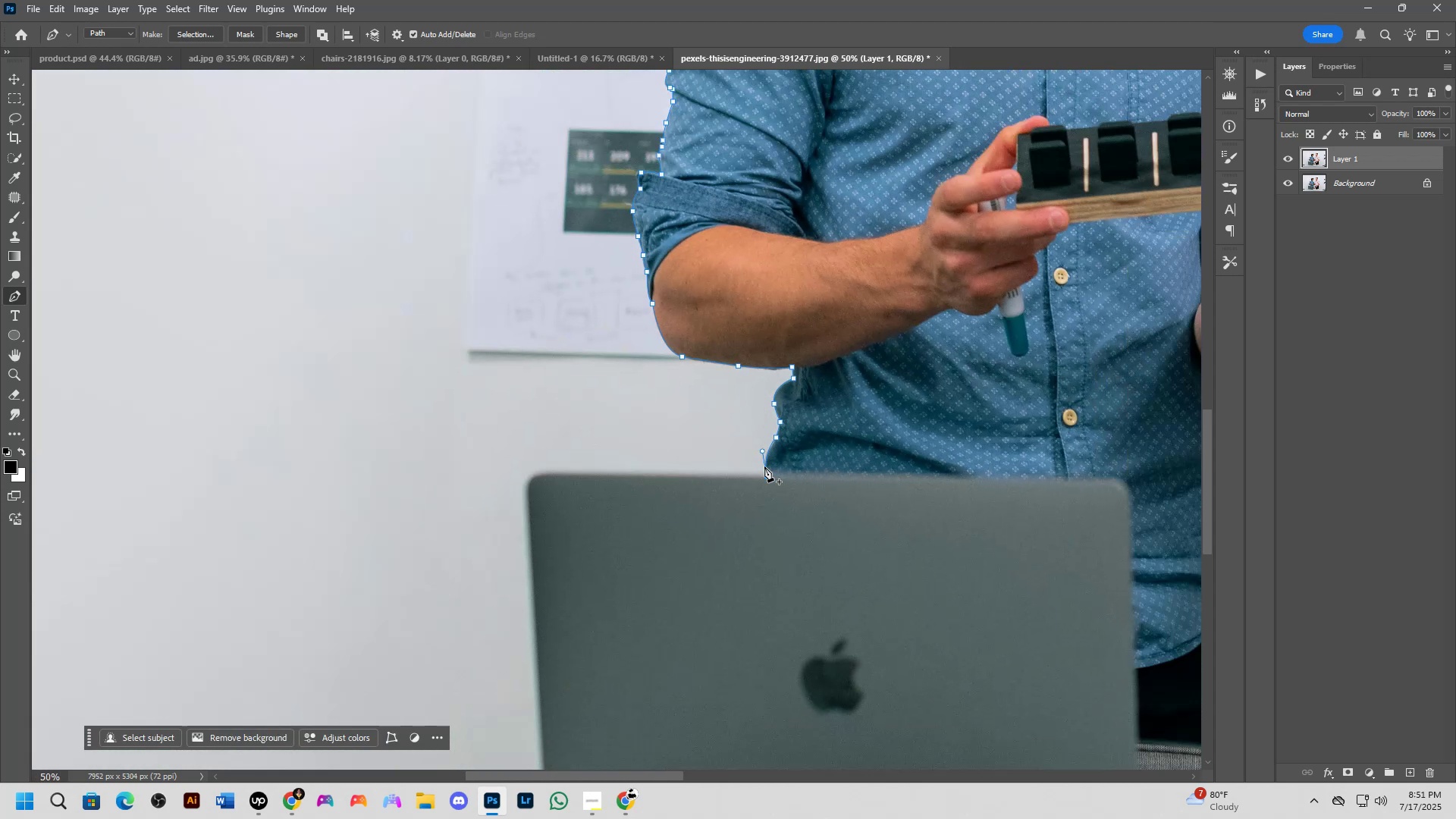 
key(Shift+ShiftLeft)
 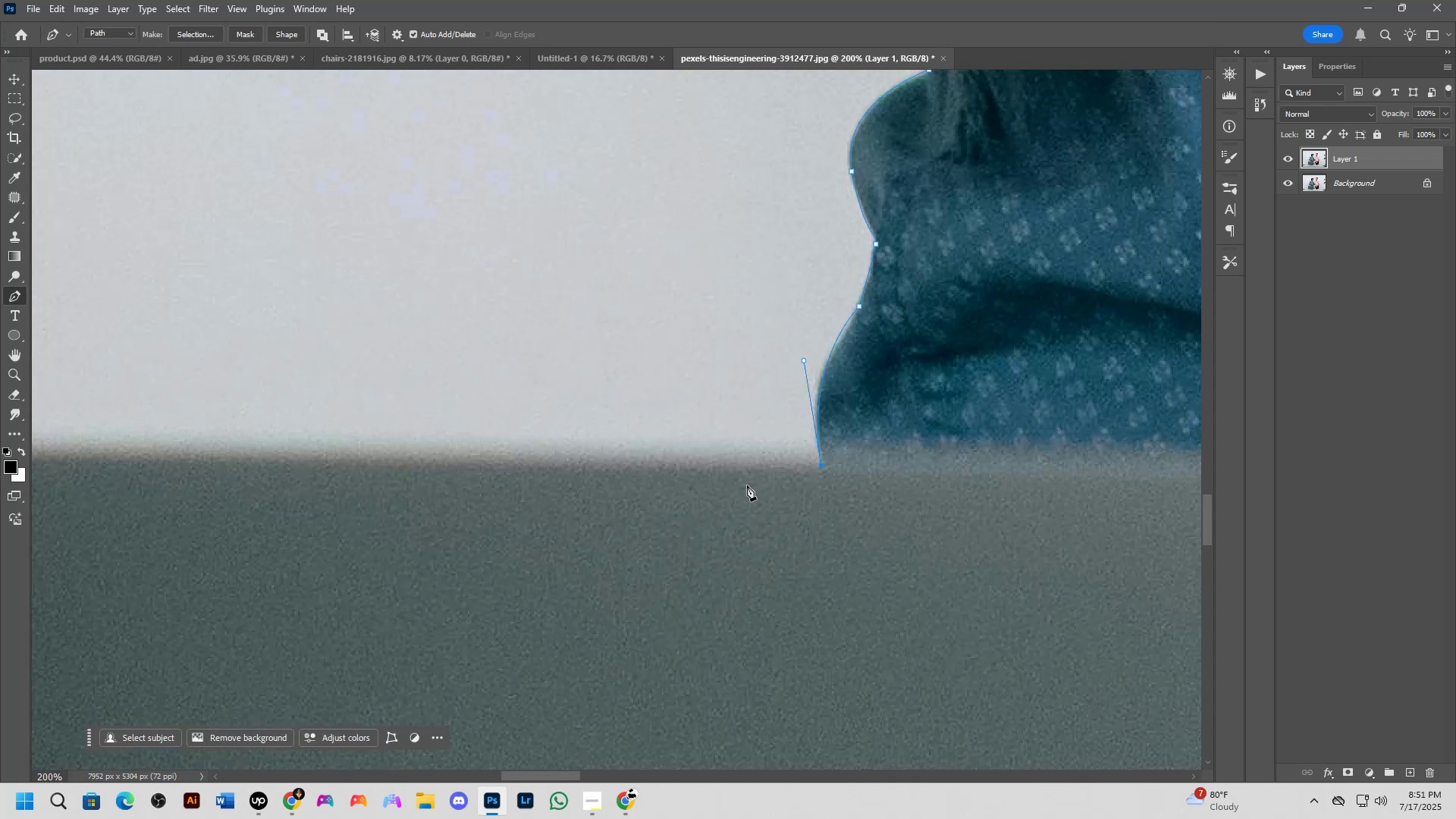 
key(Shift+ShiftLeft)
 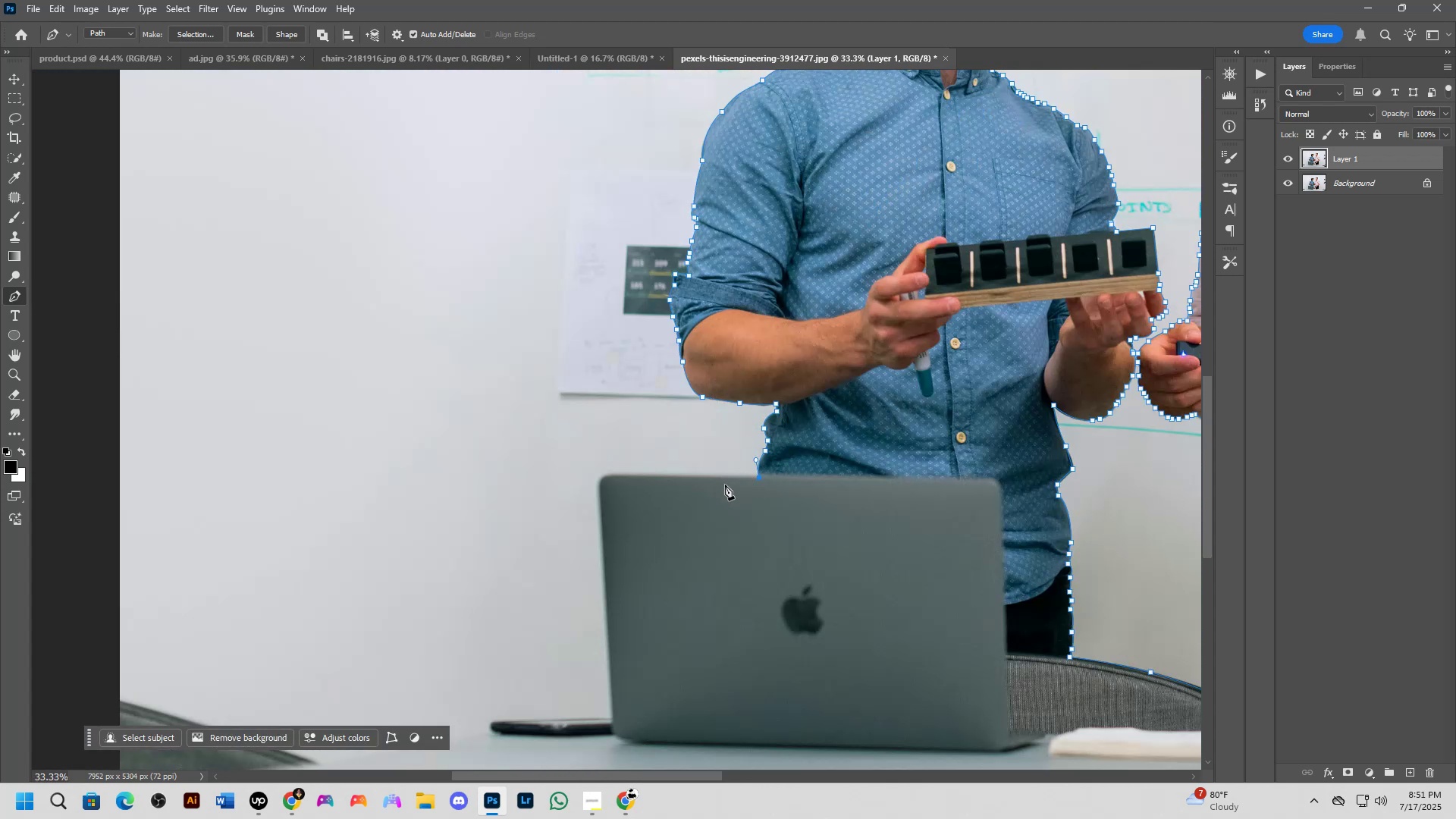 
key(Shift+ShiftLeft)
 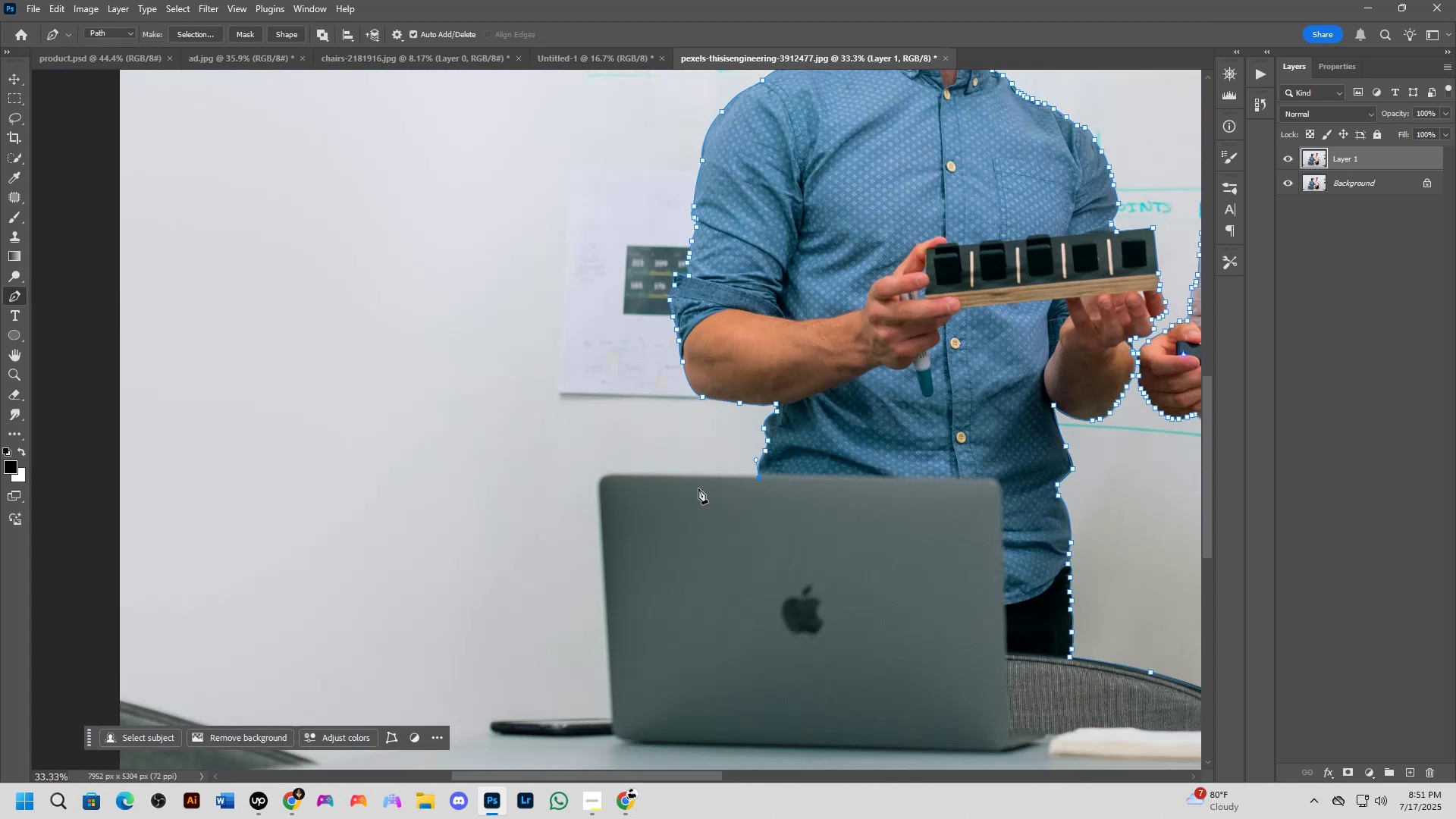 
scroll: coordinate [560, 472], scroll_direction: up, amount: 6.0
 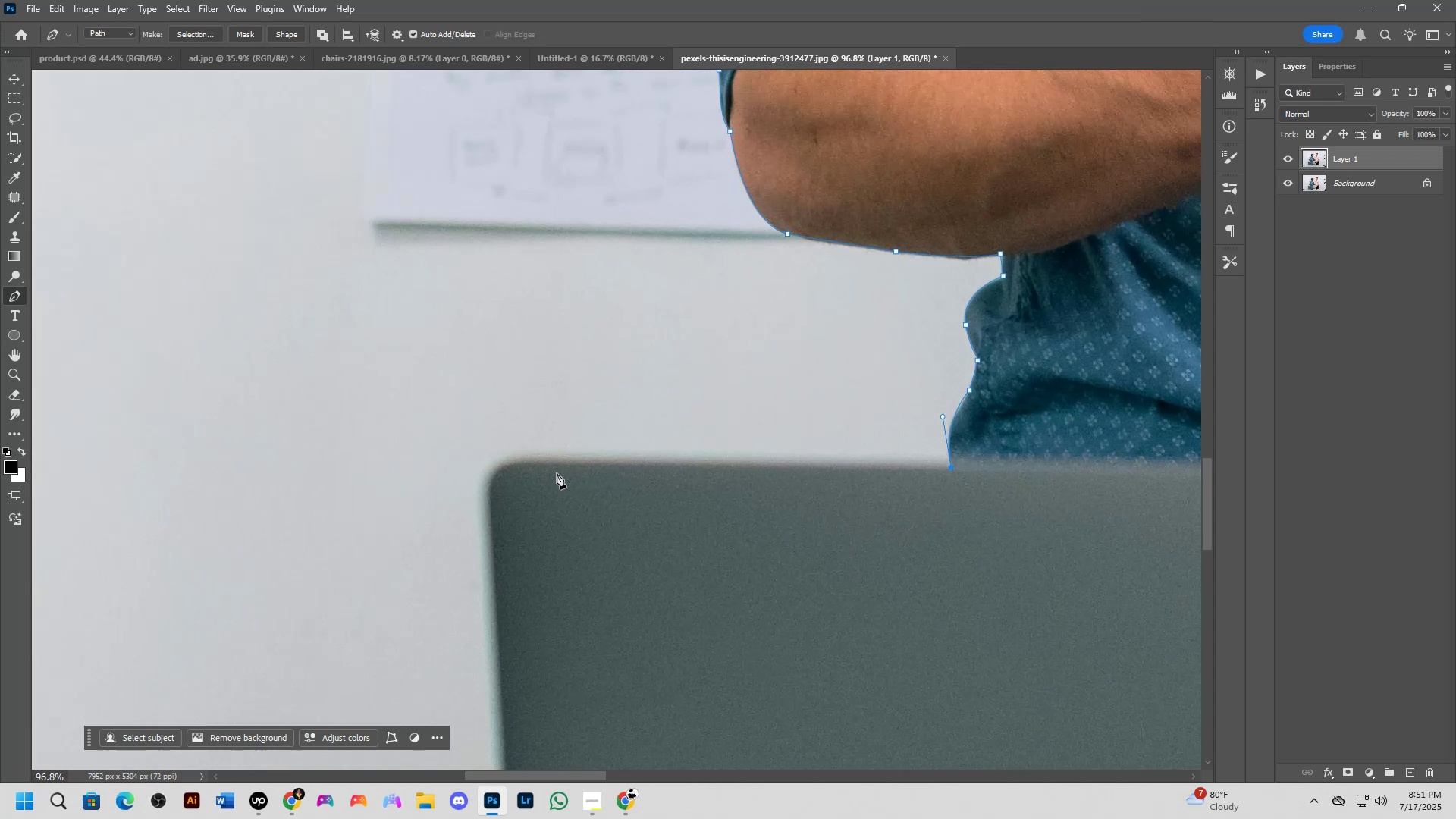 
hold_key(key=Space, duration=0.47)
 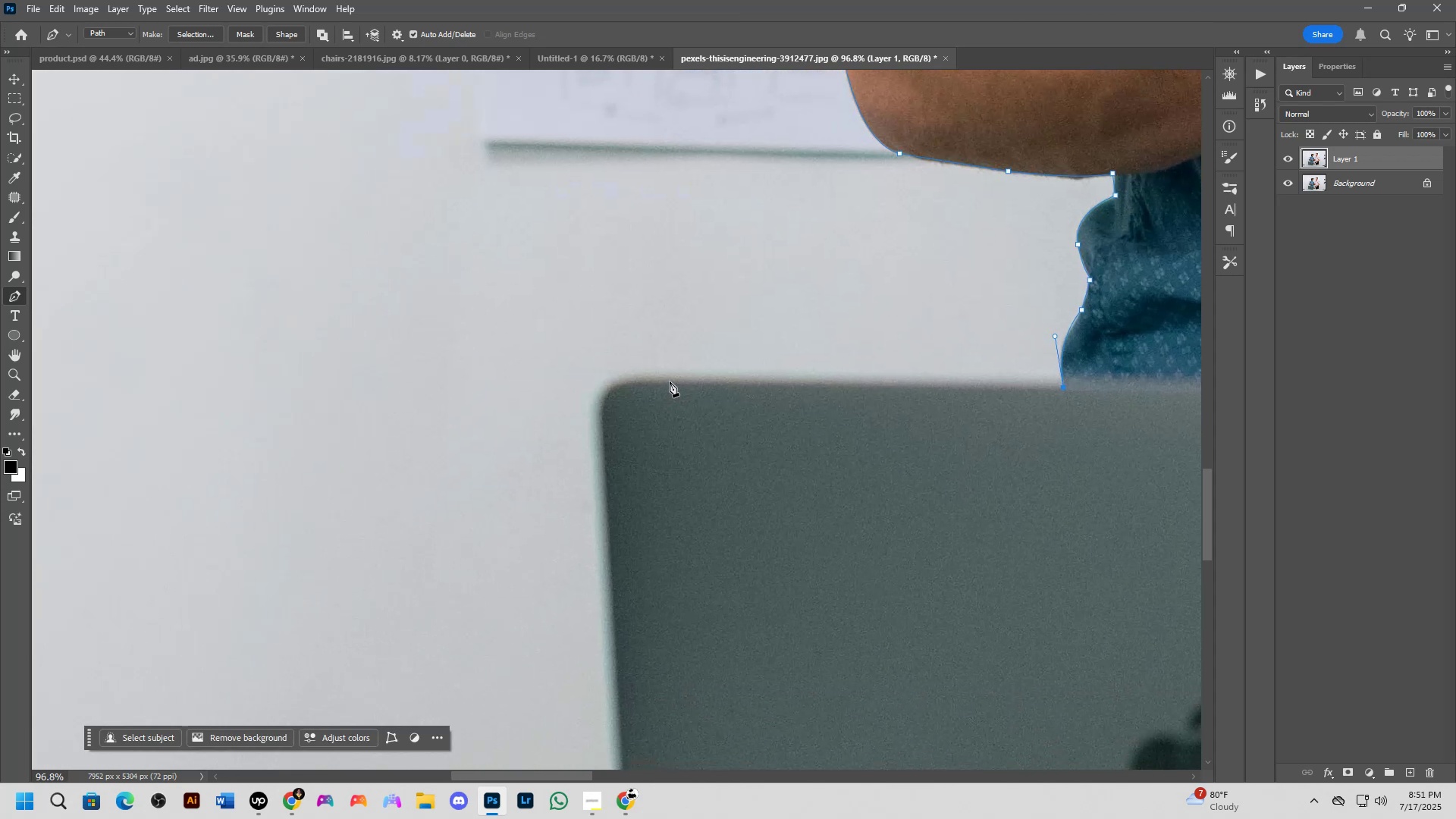 
left_click([670, 381])
 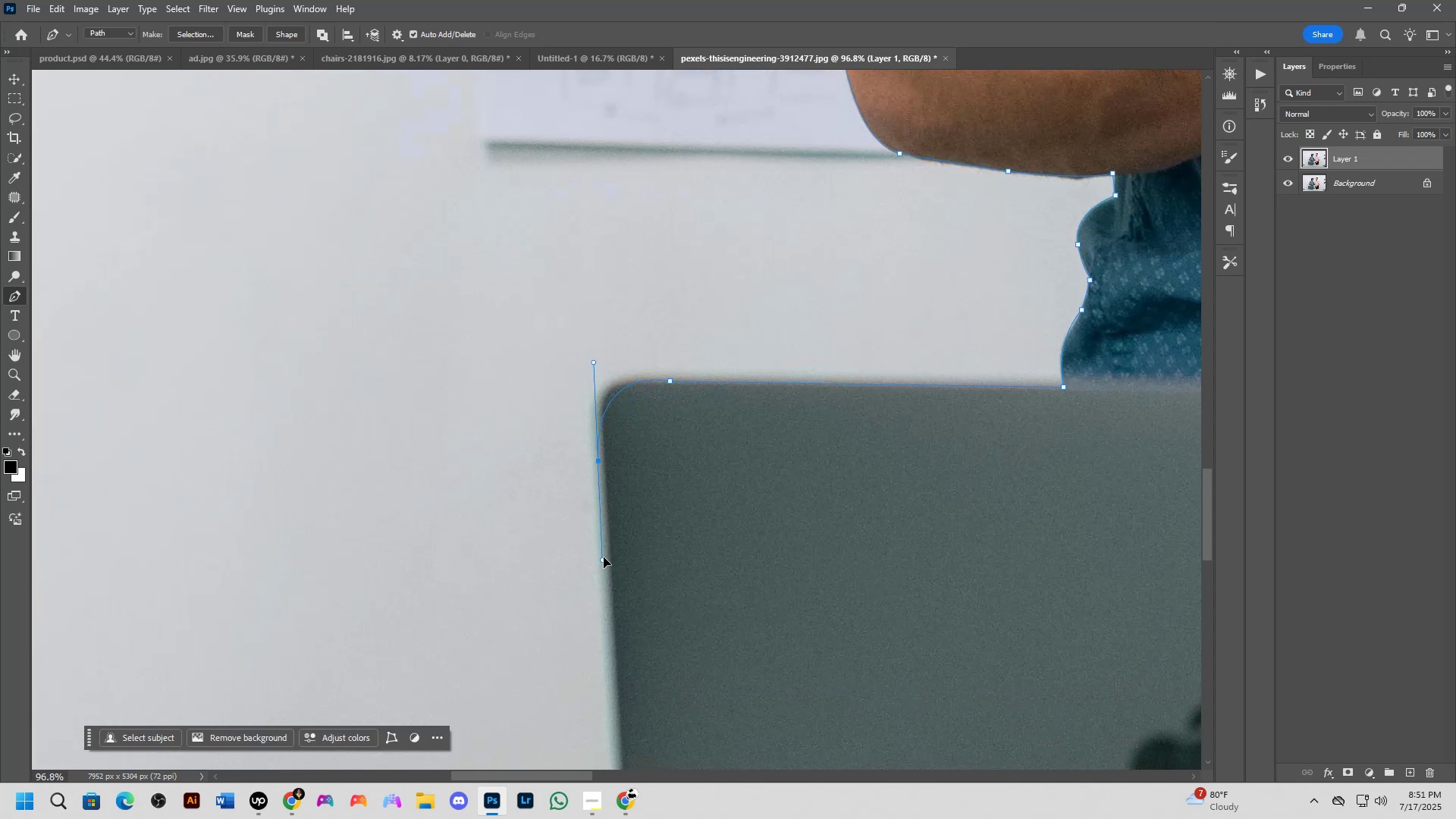 
key(Control+ControlLeft)
 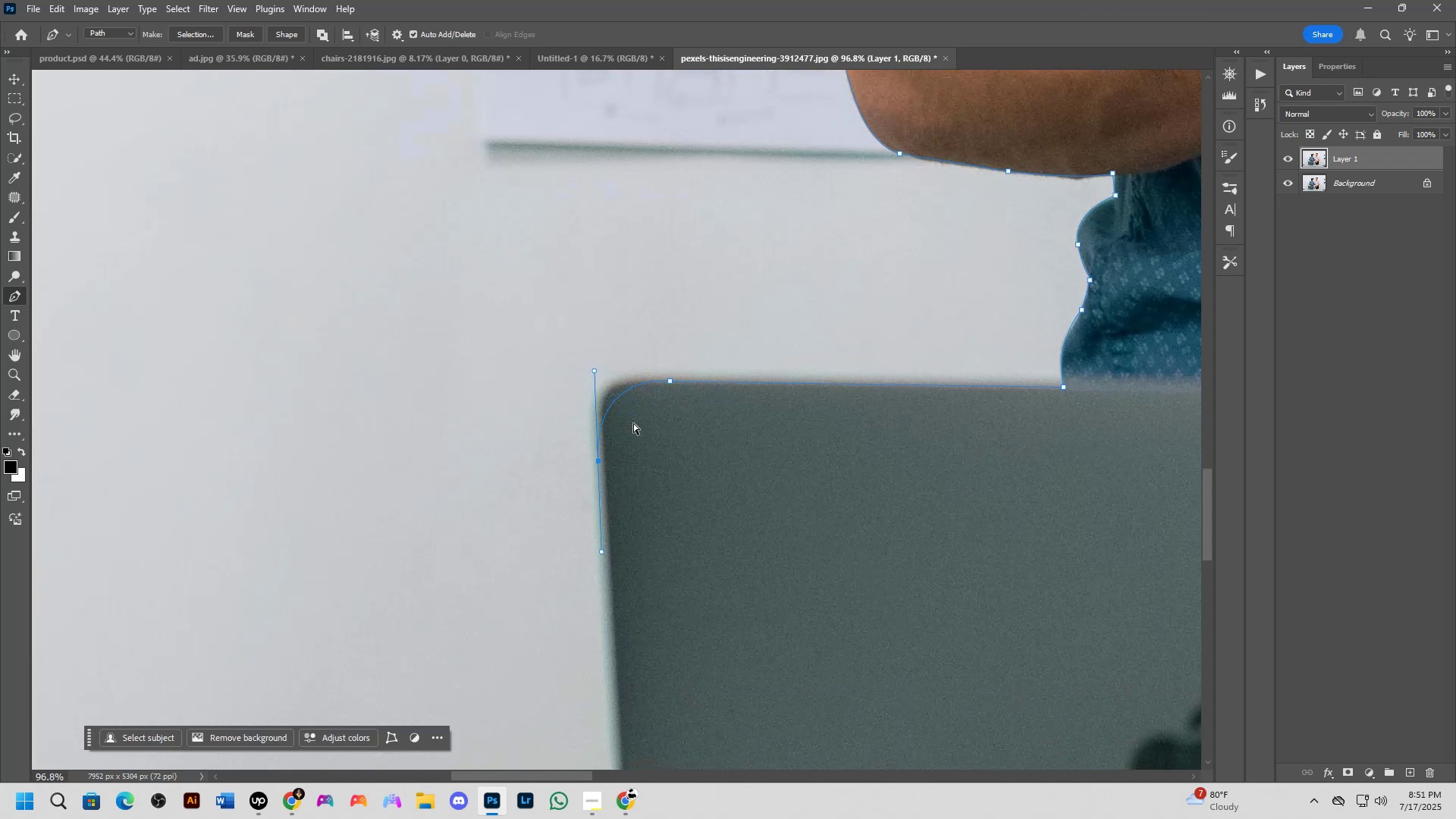 
key(Control+Z)
 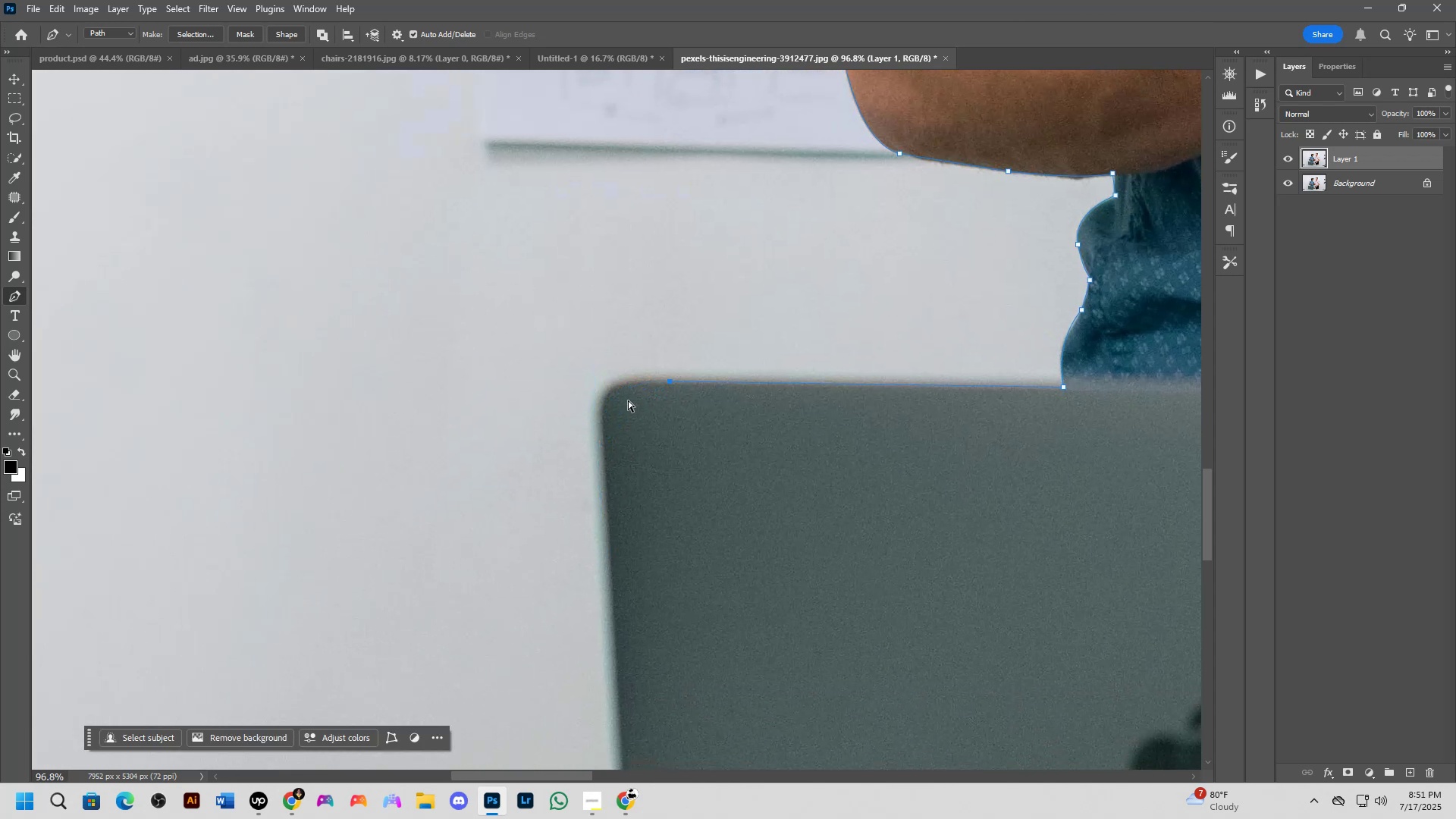 
scroll: coordinate [613, 396], scroll_direction: up, amount: 4.0
 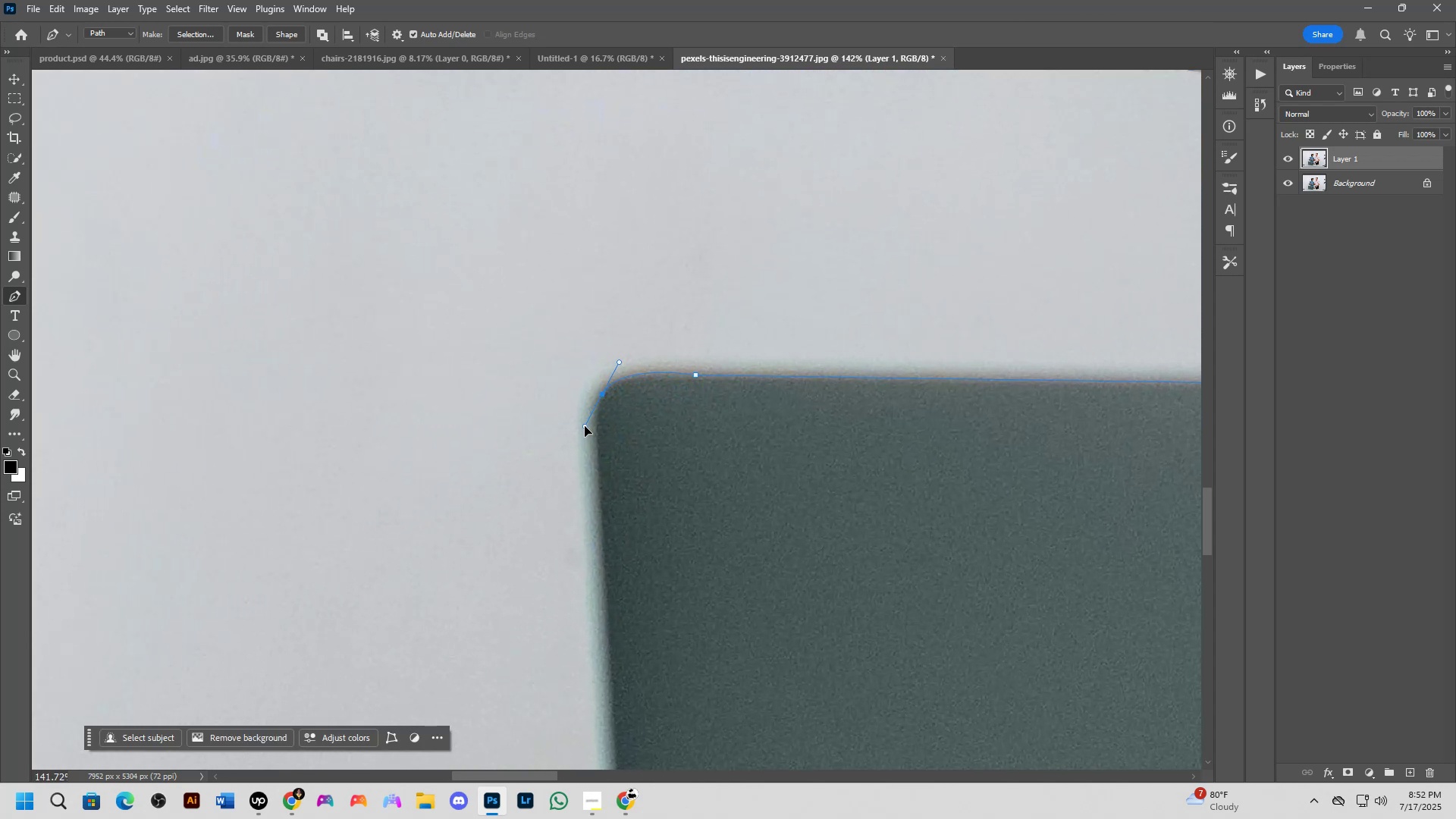 
key(Control+Z)
 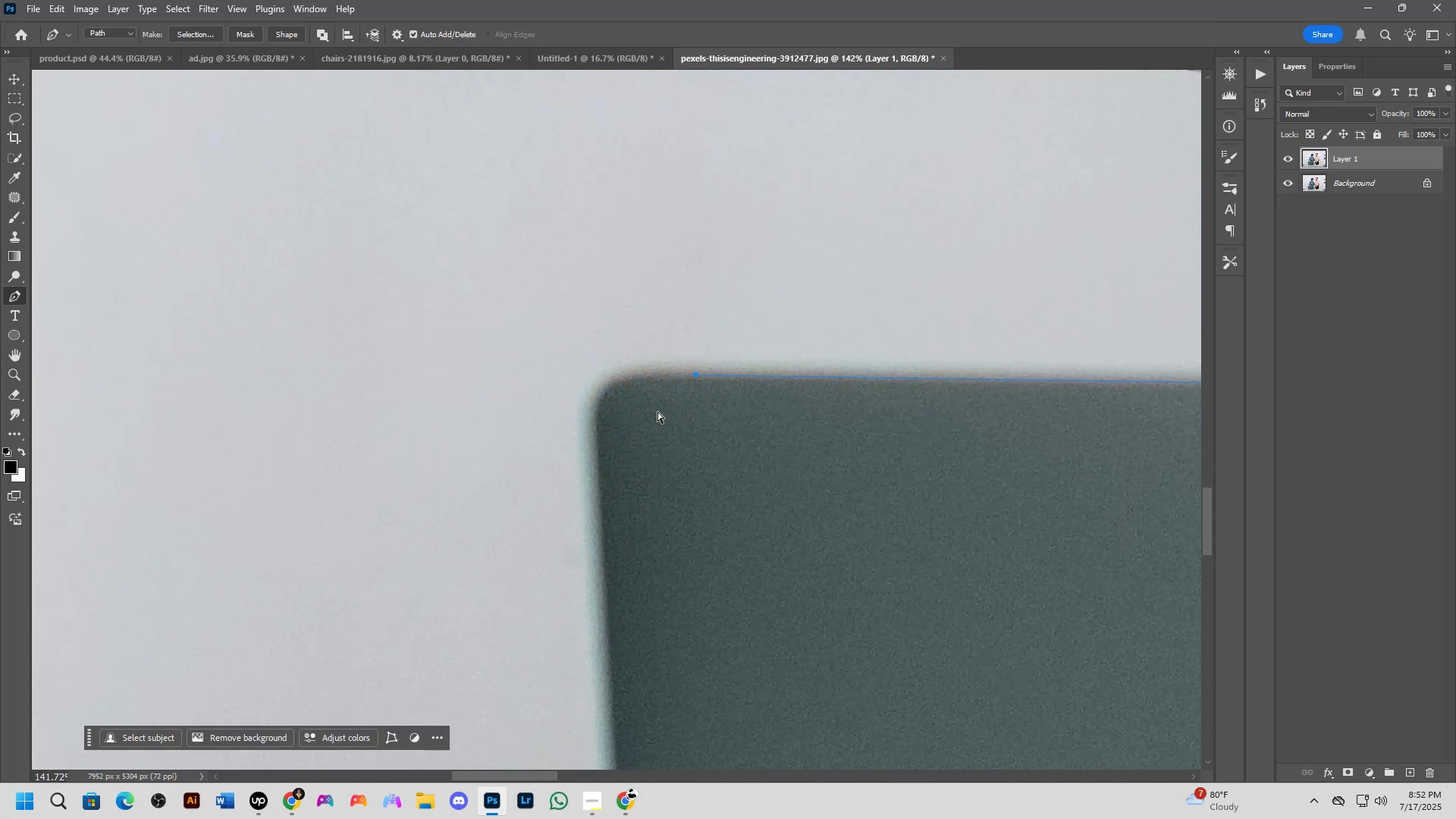 
key(Control+Z)
 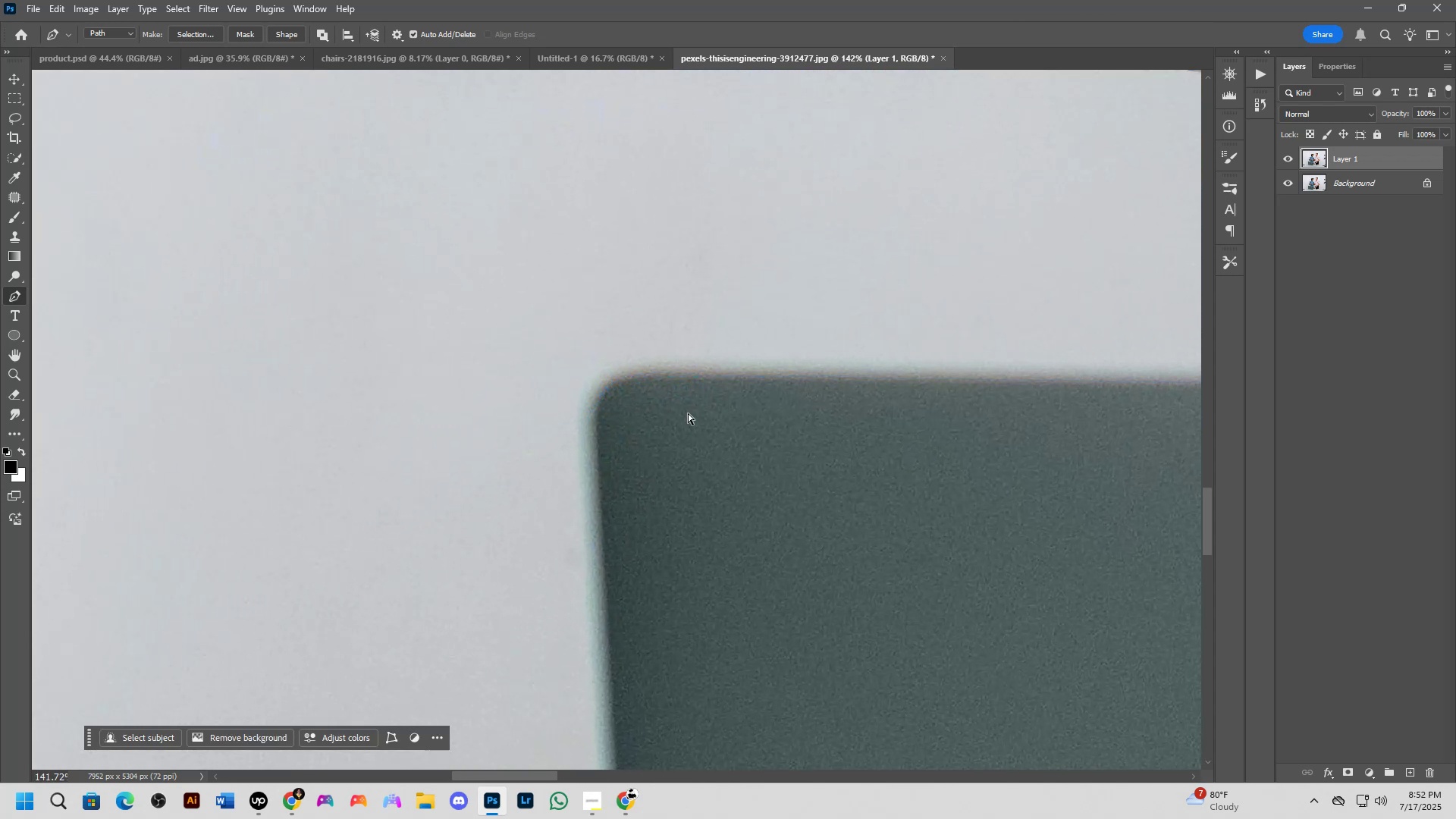 
hold_key(key=Space, duration=0.52)
 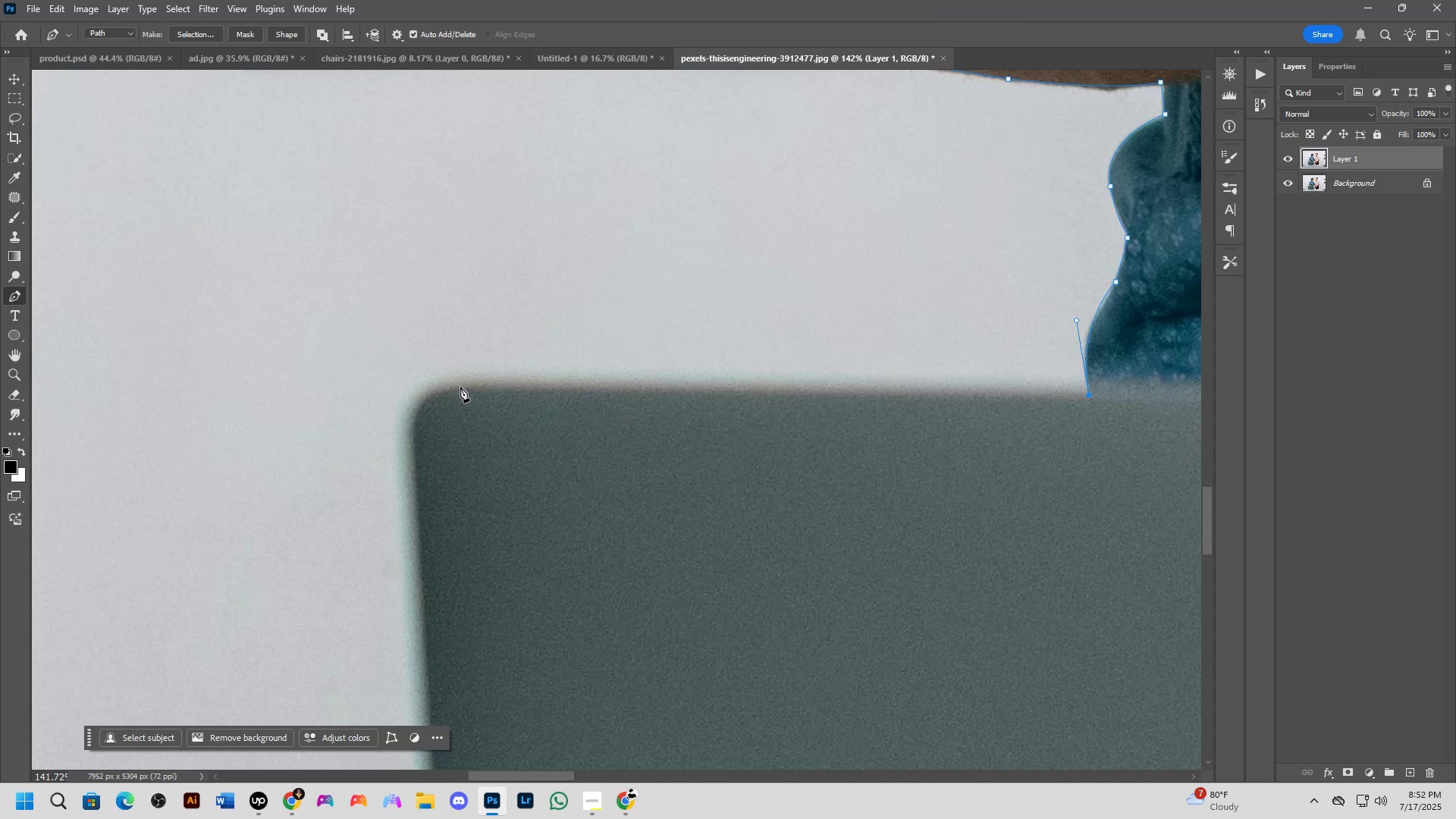 
left_click([460, 387])
 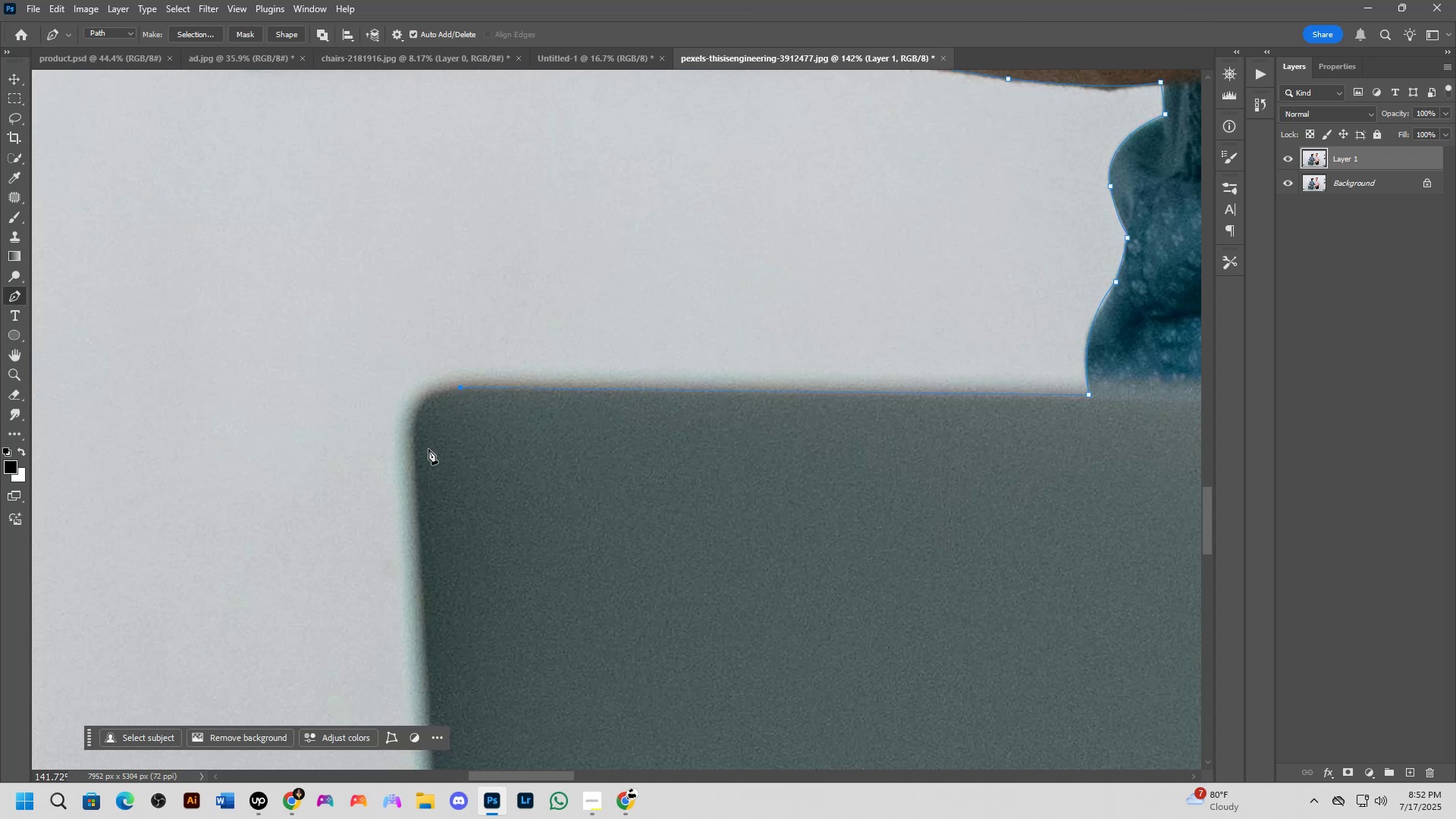 
hold_key(key=Space, duration=0.46)
 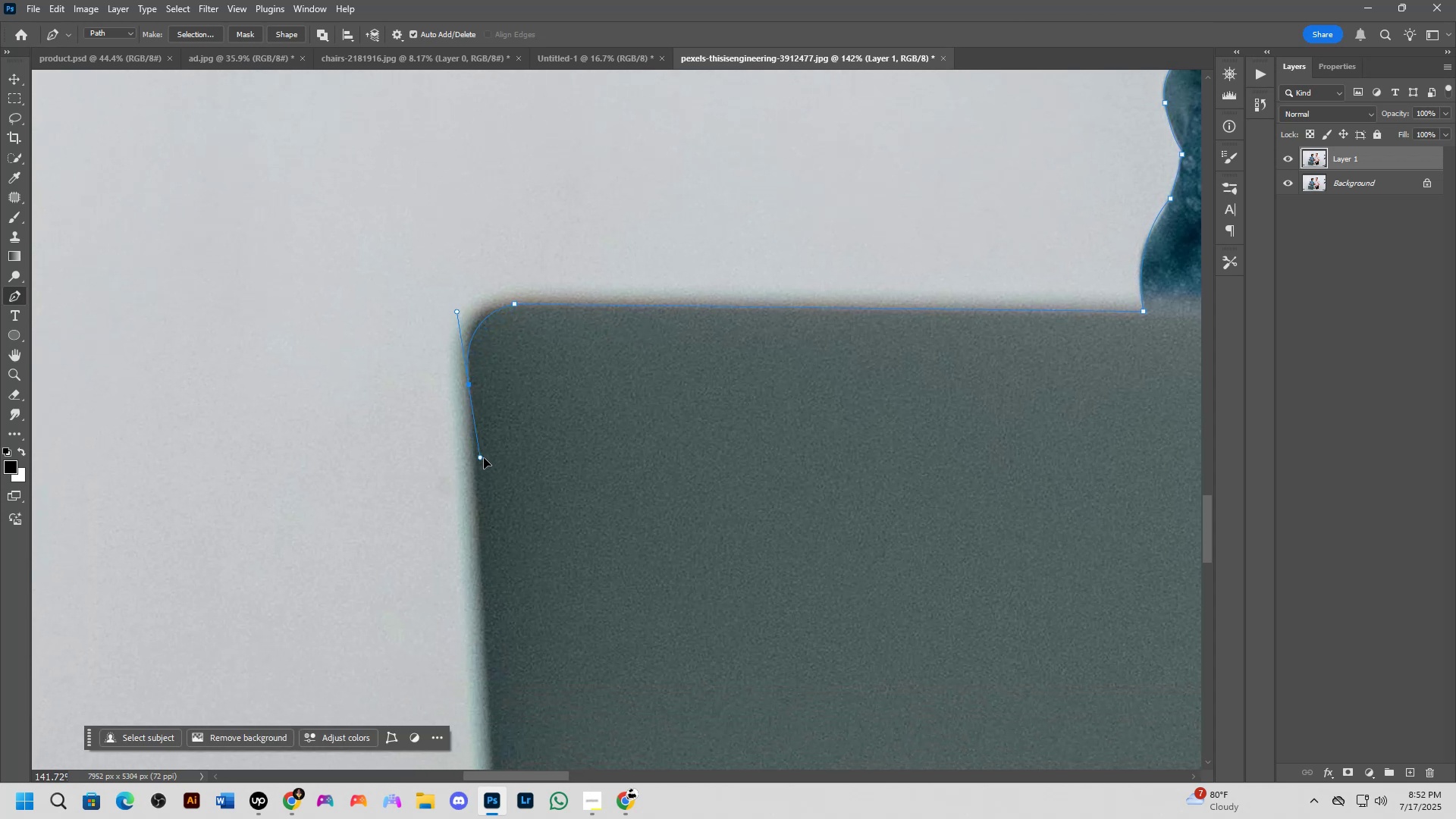 
key(Control+ControlLeft)
 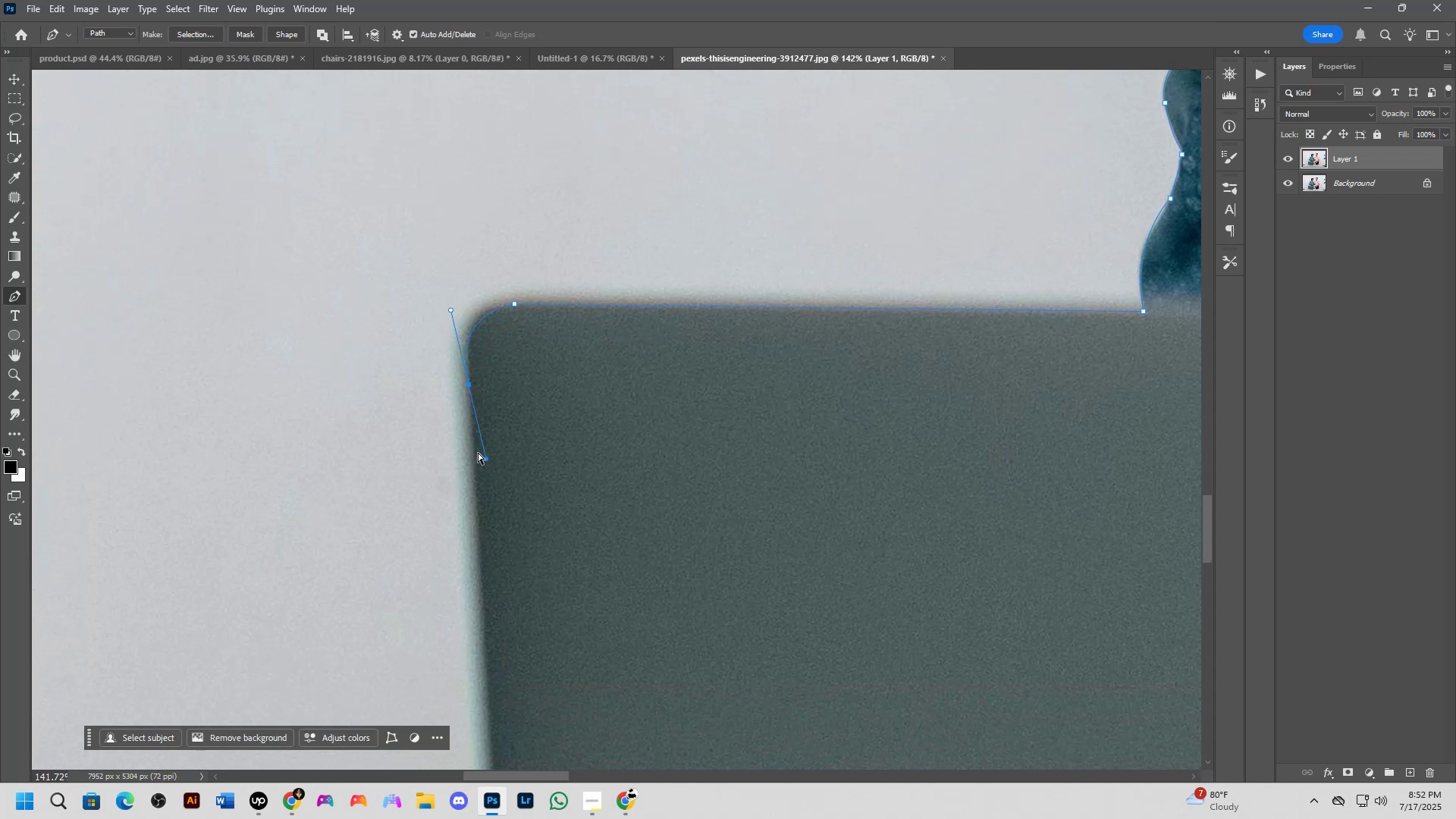 
key(Control+Z)
 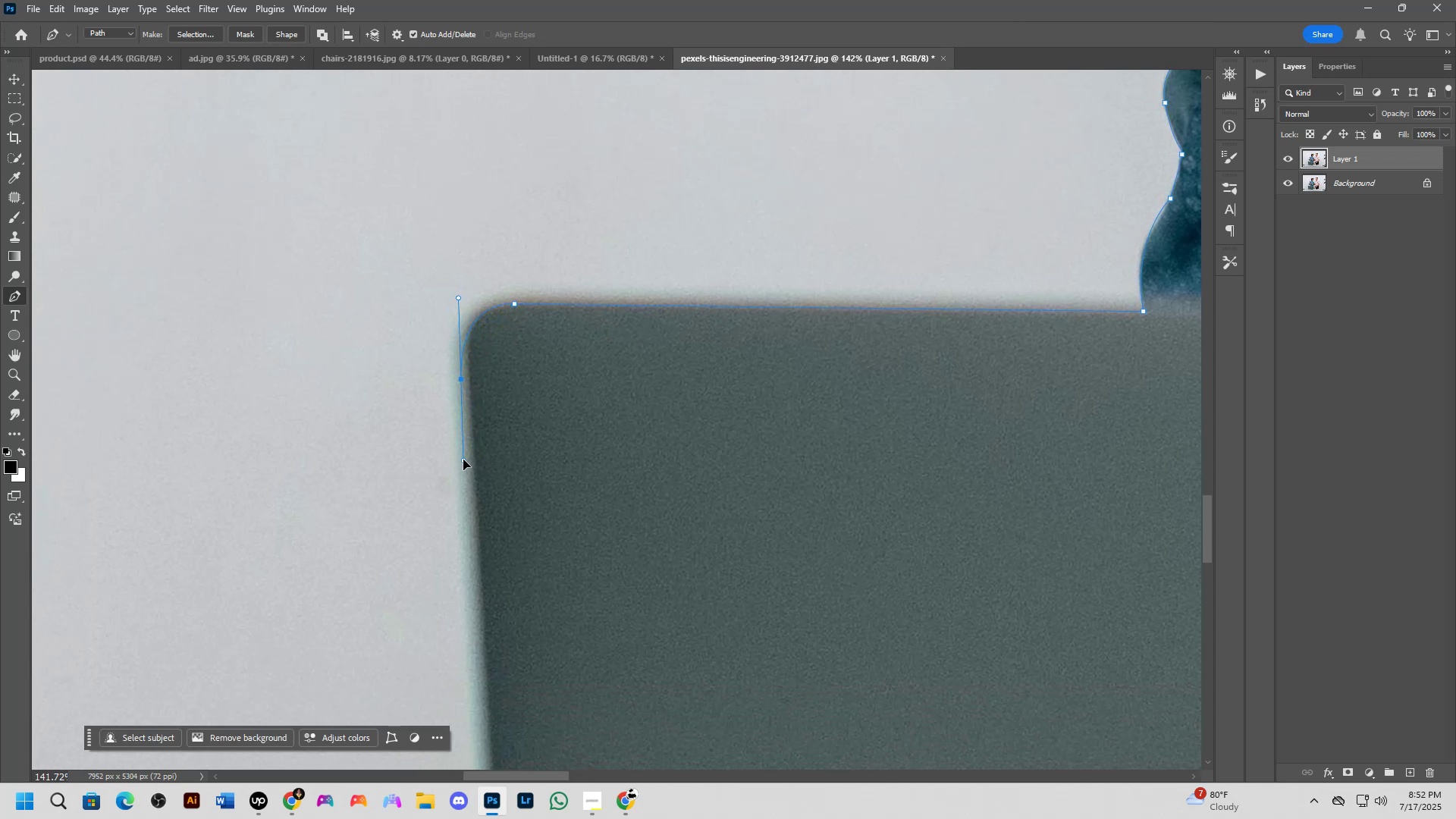 
key(Control+Z)
 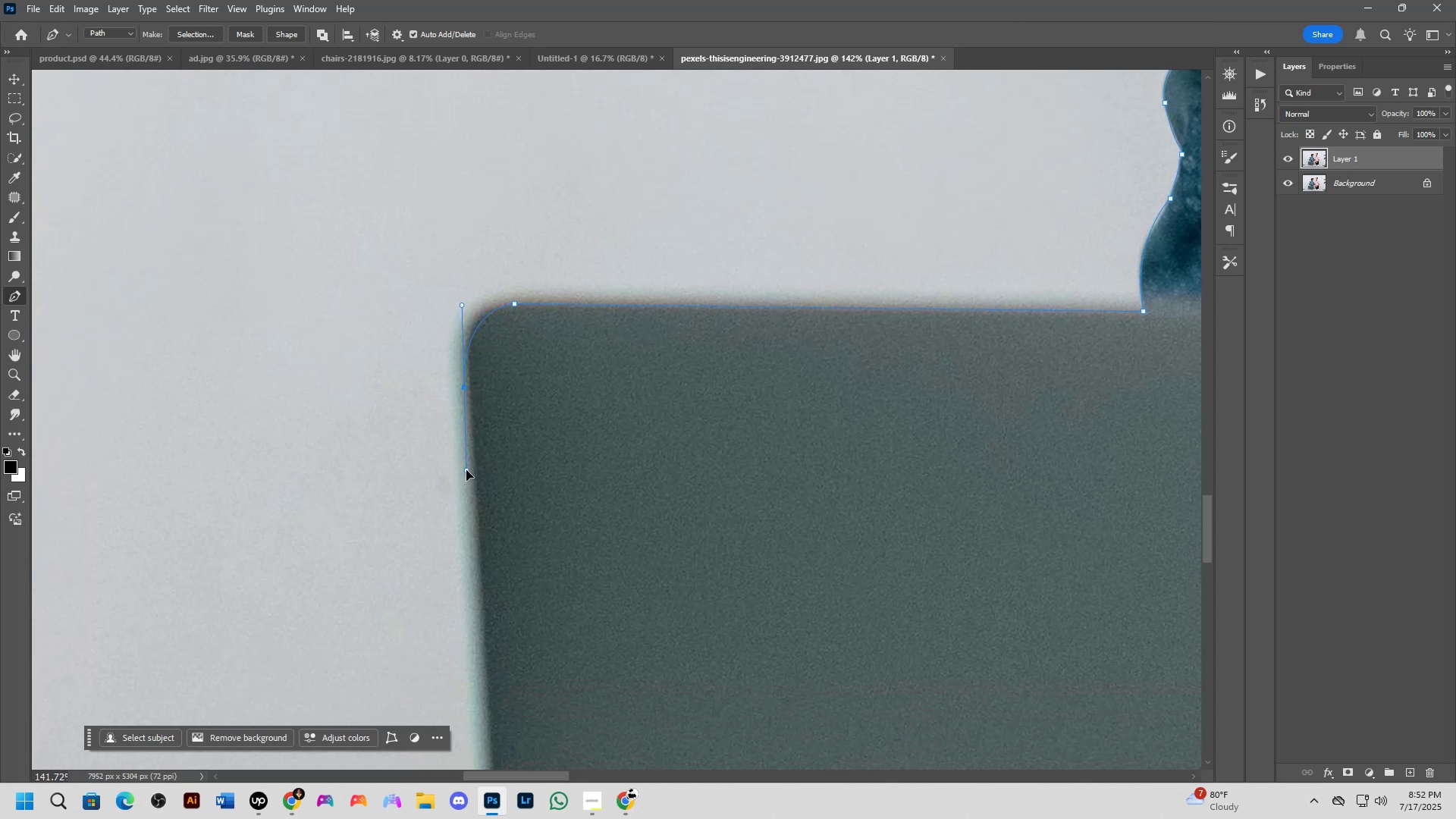 
scroll: coordinate [466, 479], scroll_direction: down, amount: 3.0
 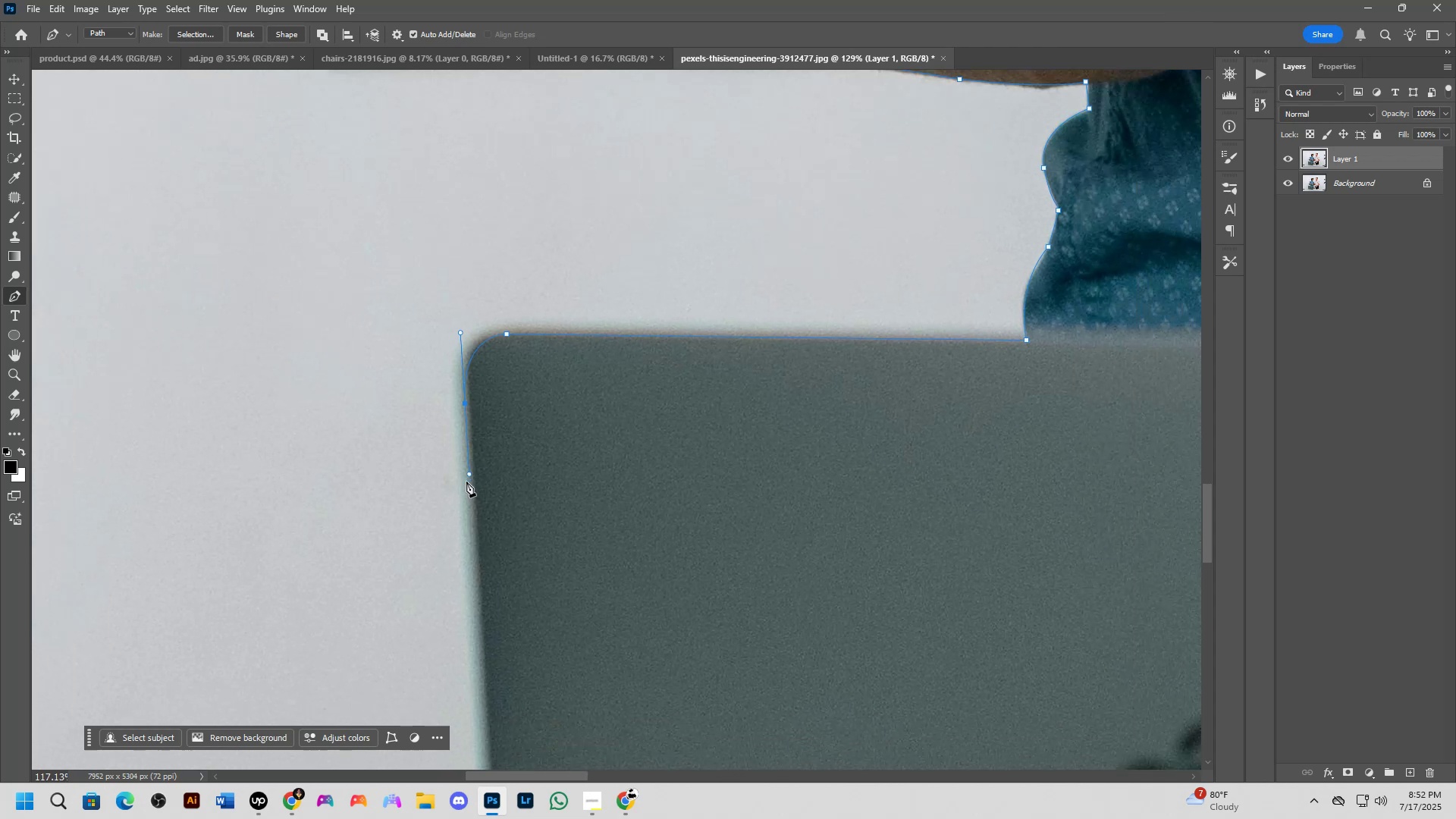 
hold_key(key=Space, duration=0.54)
 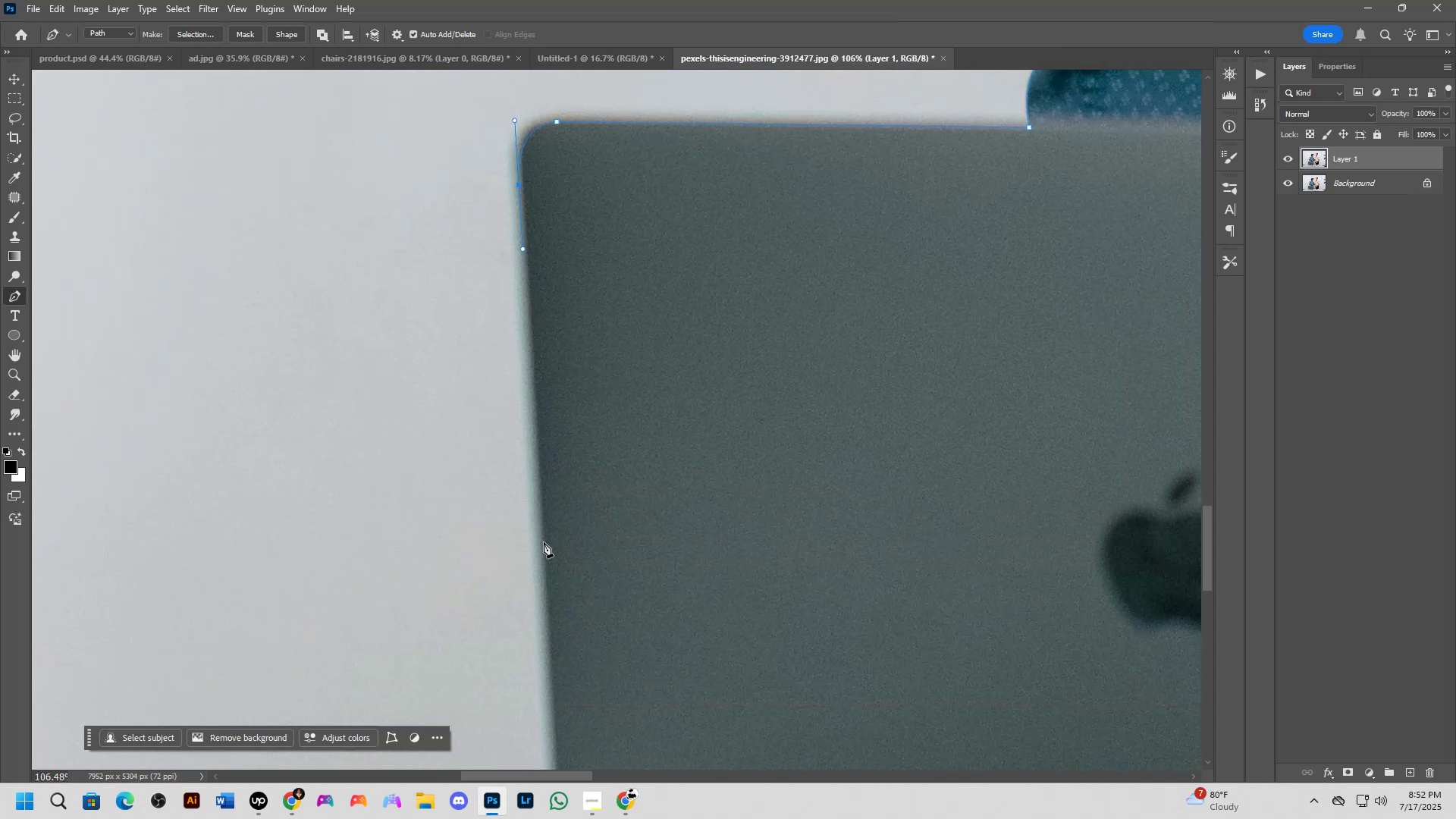 
scroll: coordinate [539, 555], scroll_direction: down, amount: 5.0
 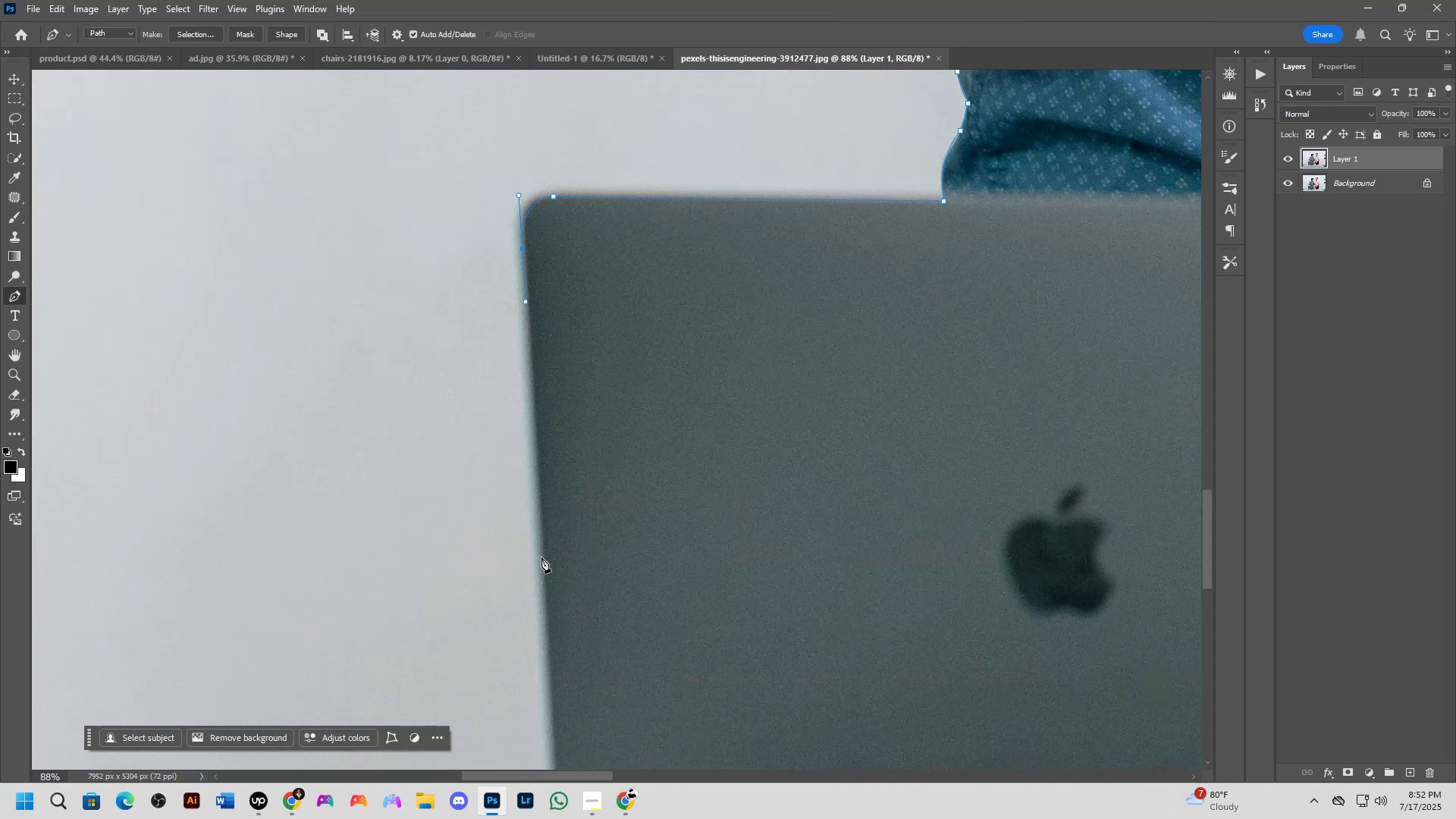 
hold_key(key=Space, duration=0.58)
 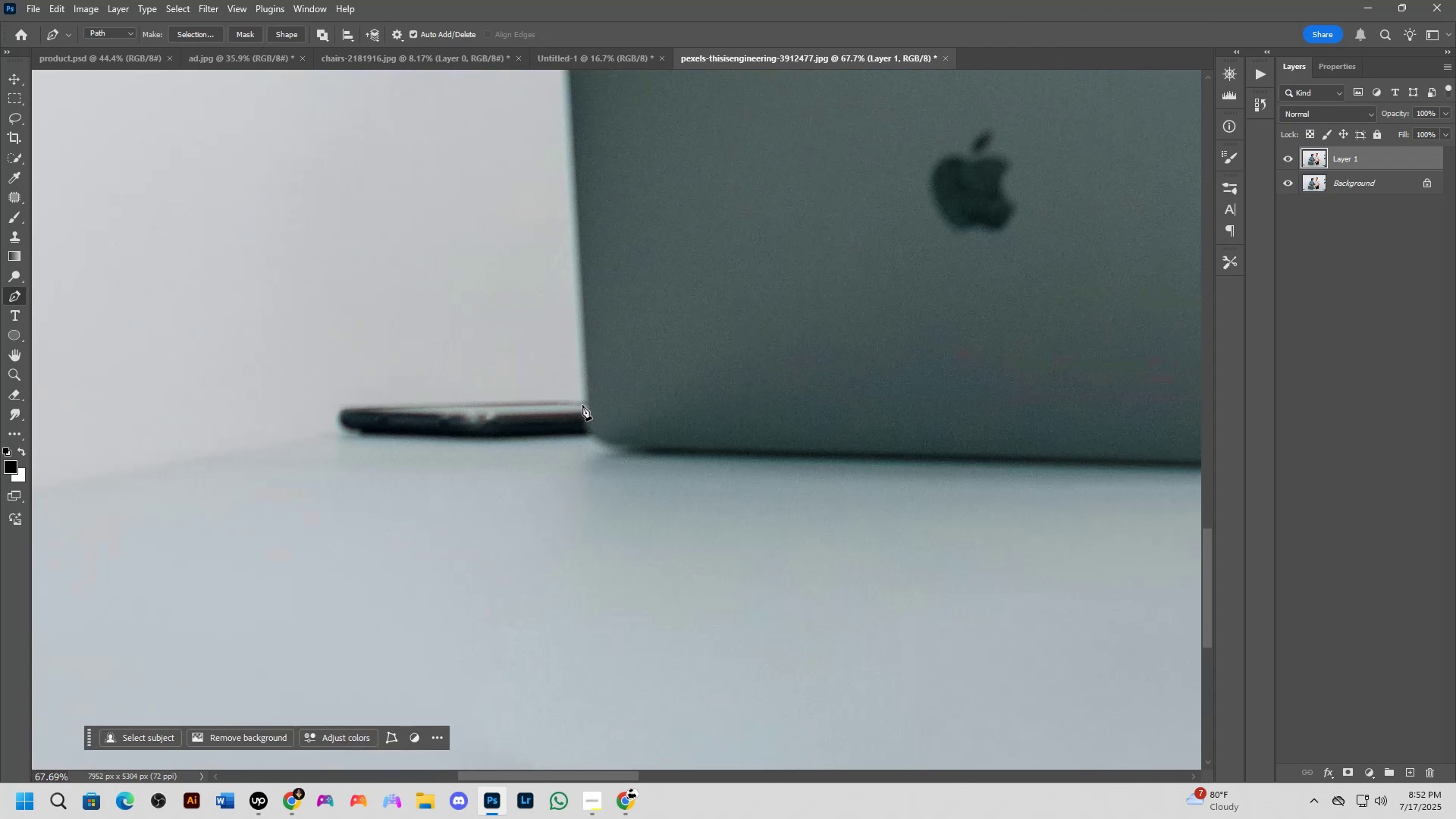 
left_click([583, 403])
 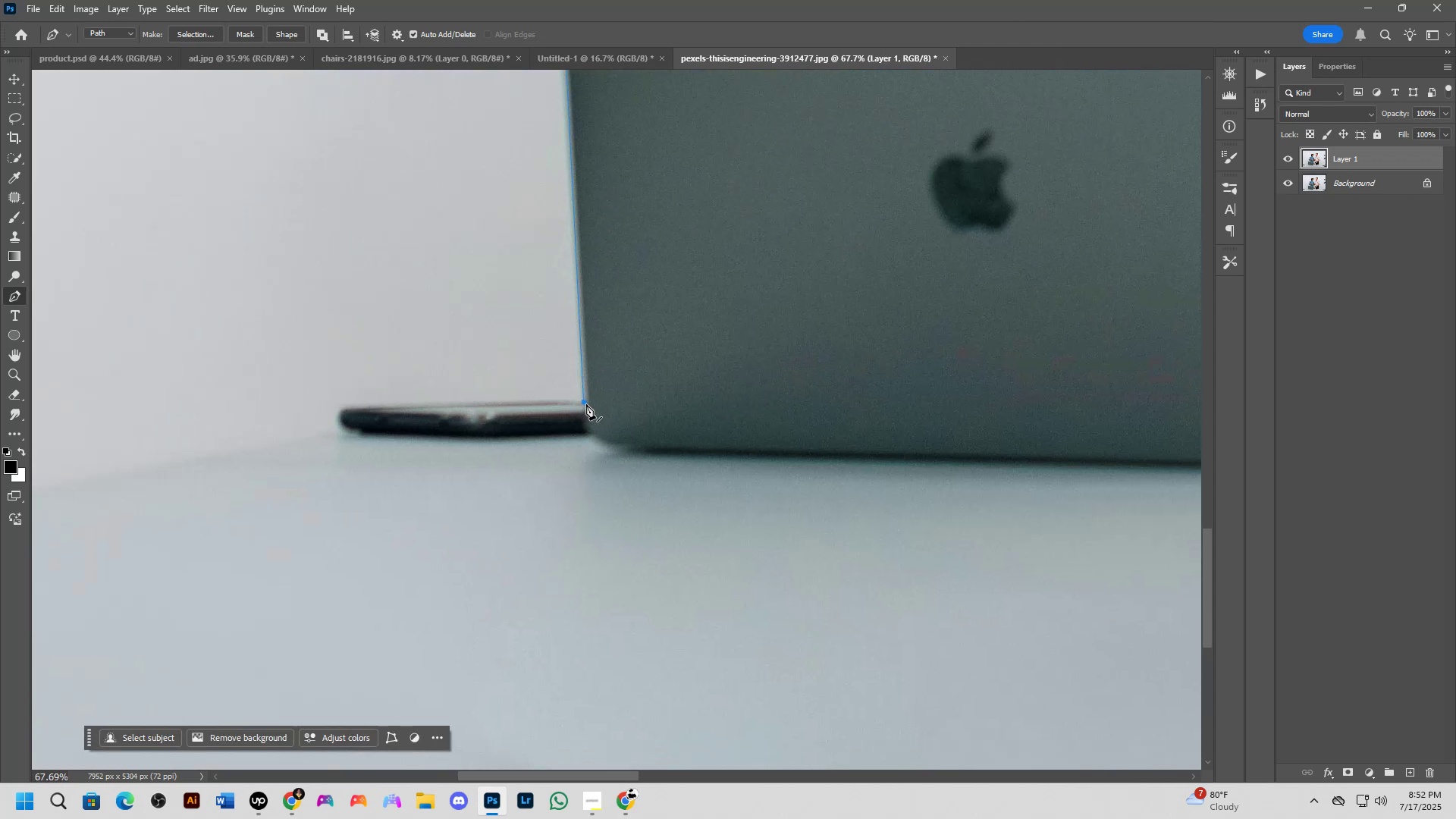 
scroll: coordinate [597, 411], scroll_direction: down, amount: 13.0
 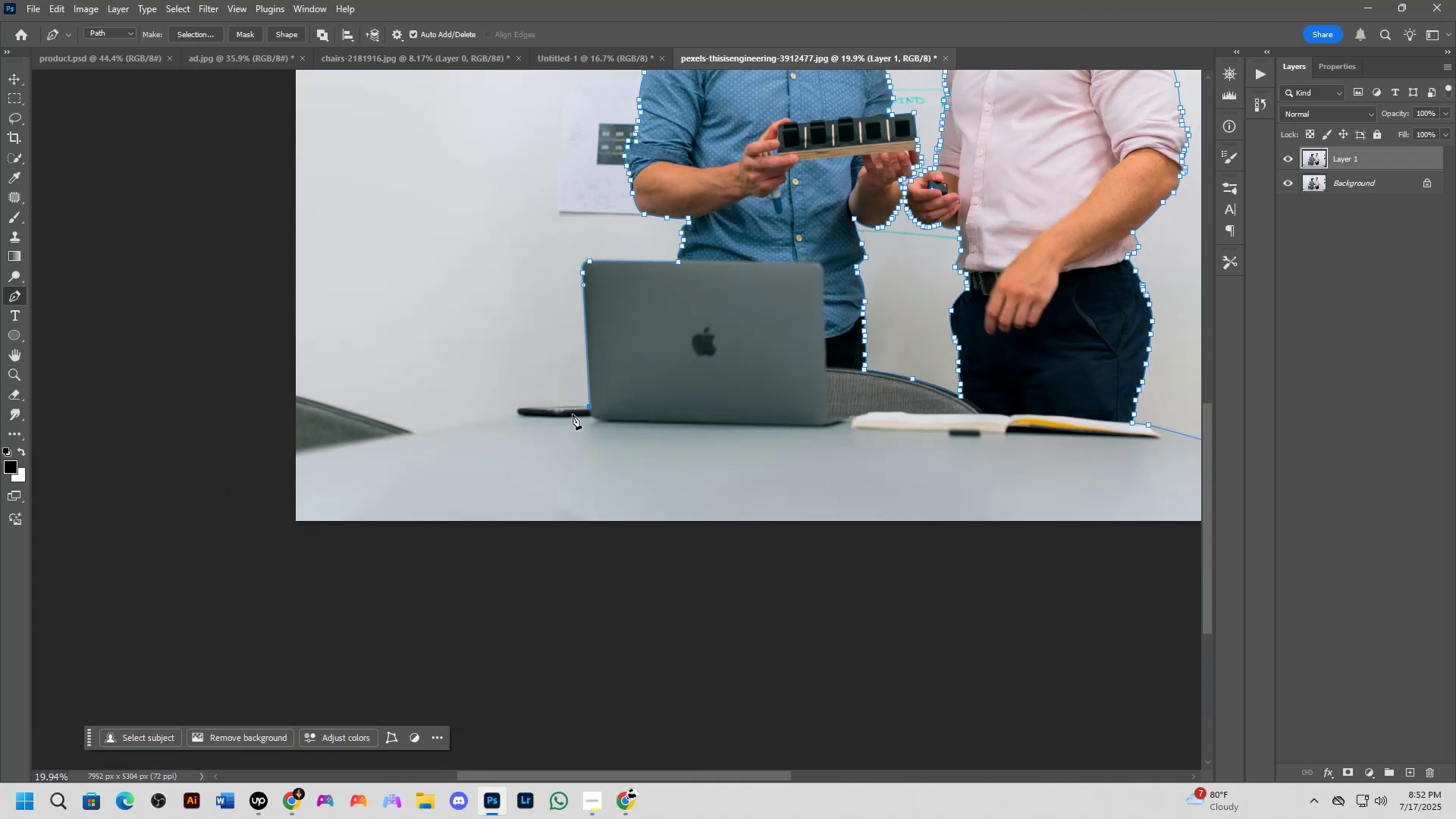 
scroll: coordinate [543, 412], scroll_direction: up, amount: 15.0
 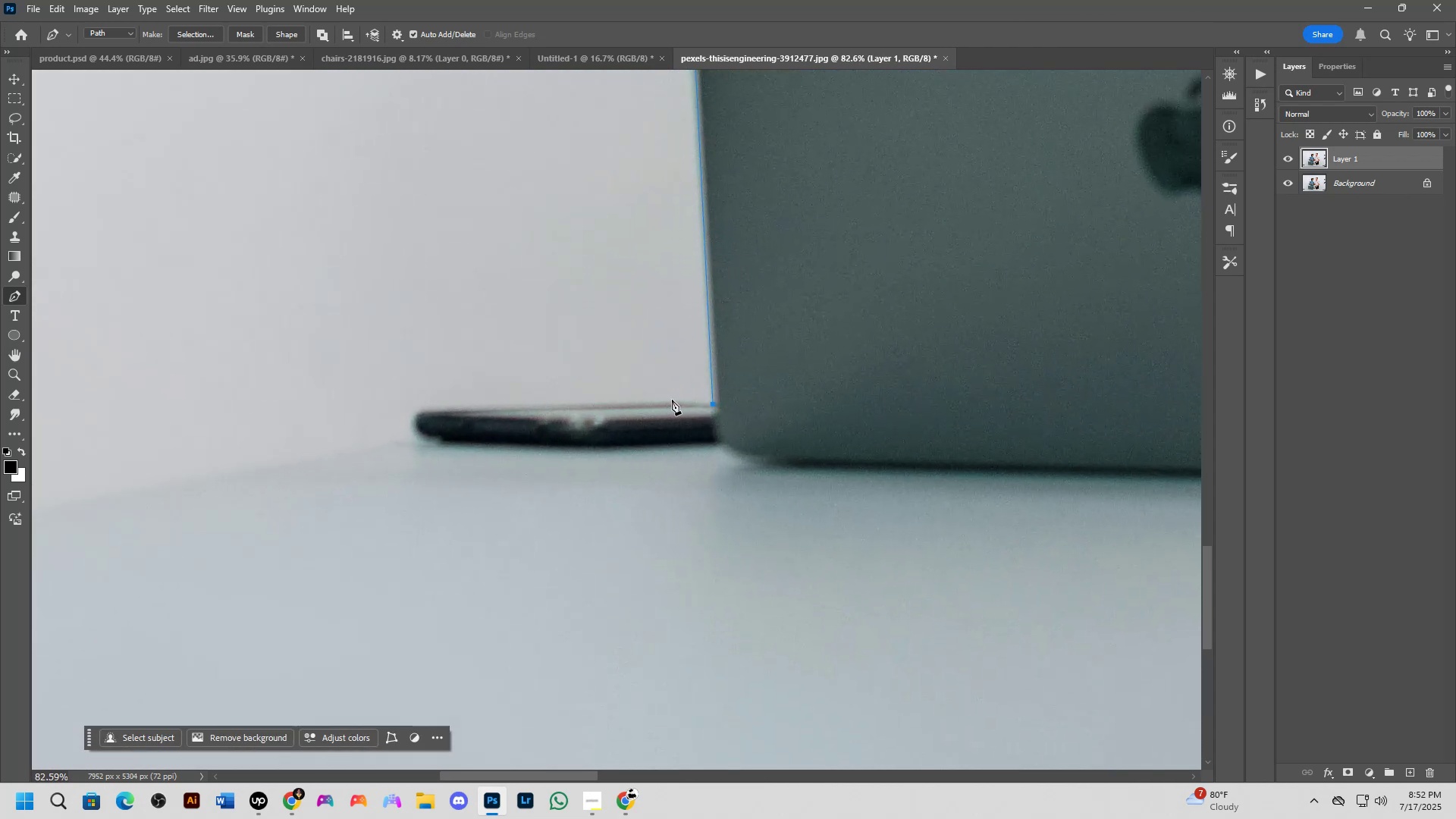 
left_click([673, 401])
 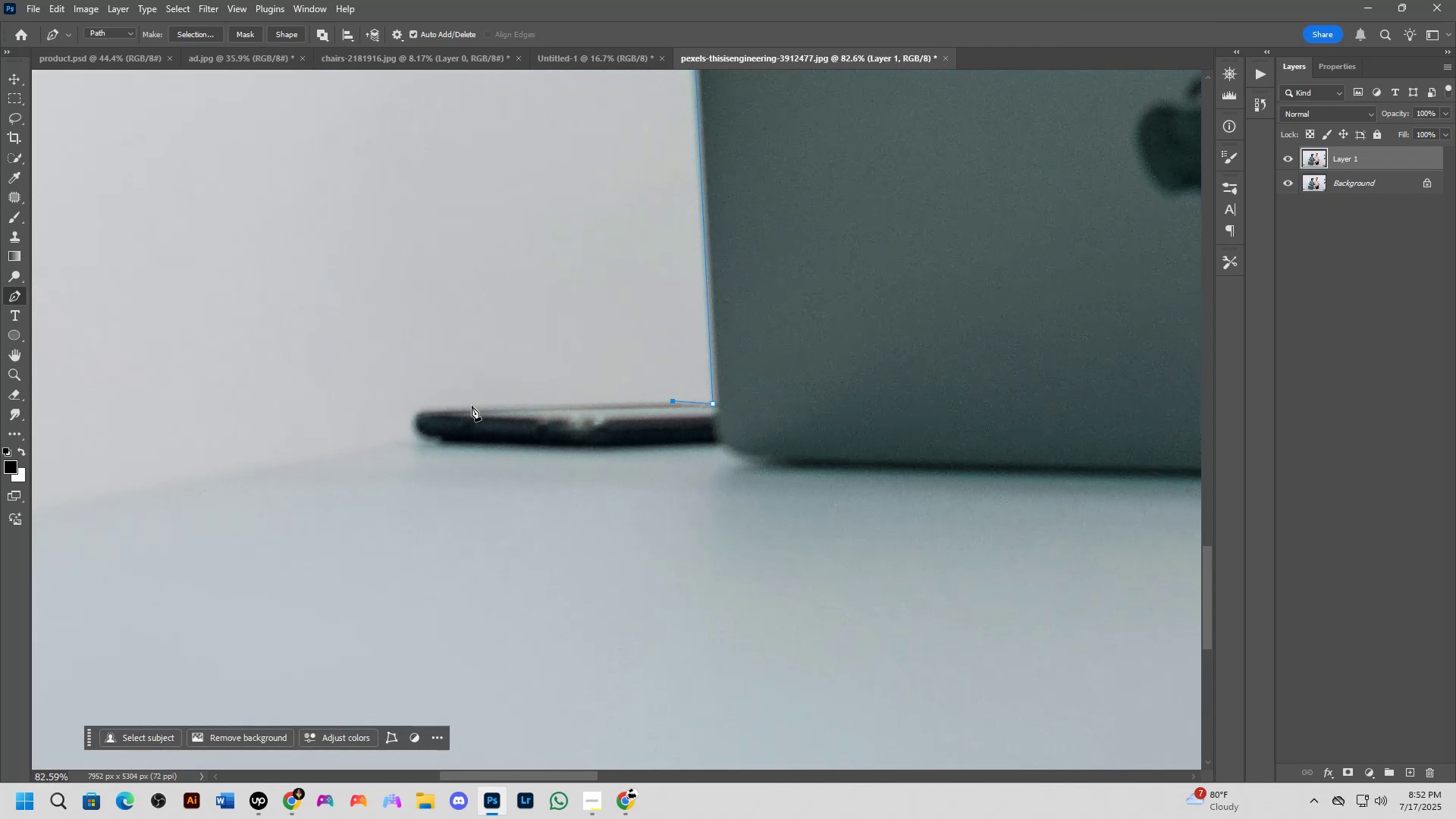 
scroll: coordinate [450, 413], scroll_direction: up, amount: 4.0
 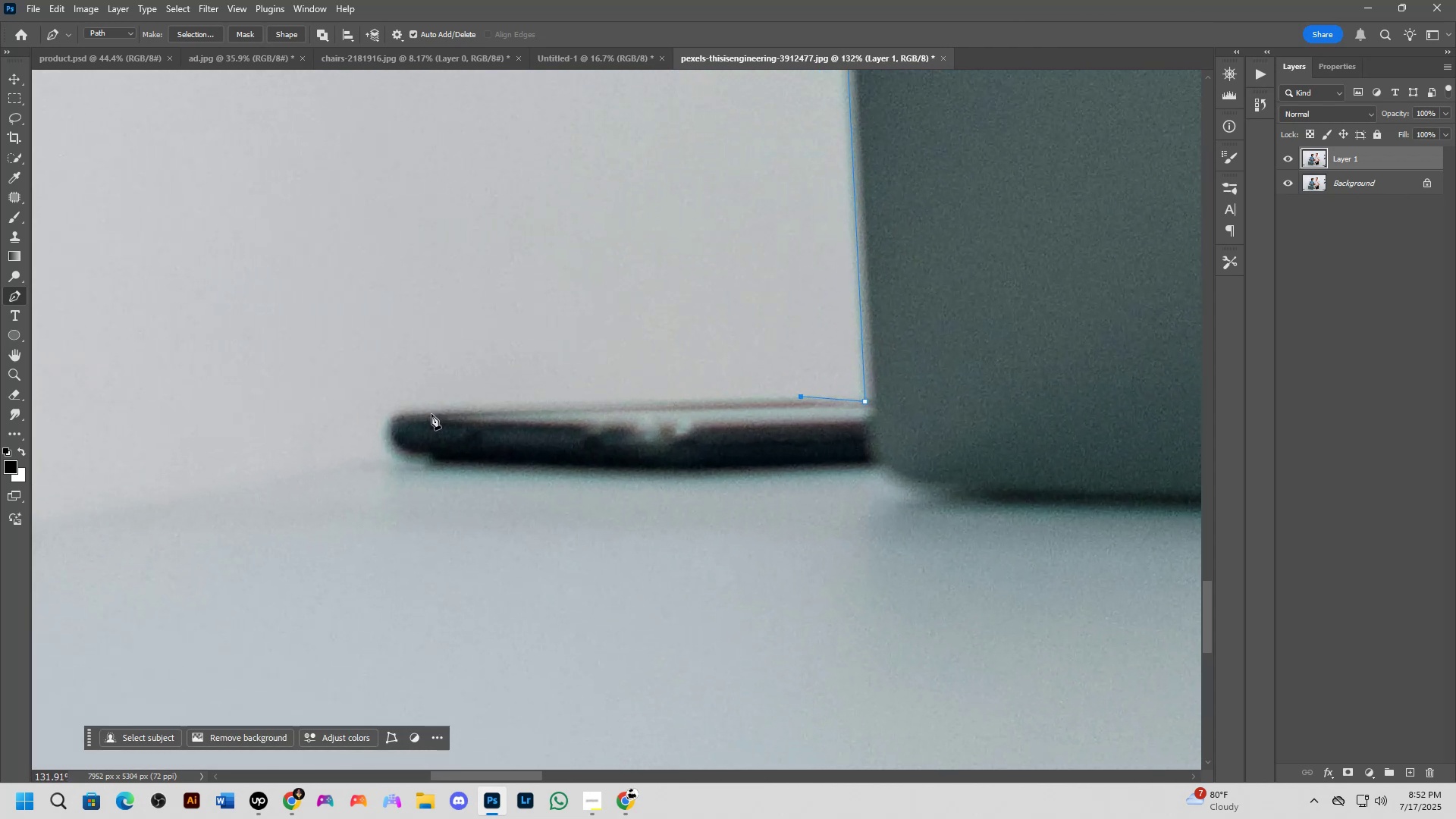 
left_click([431, 413])
 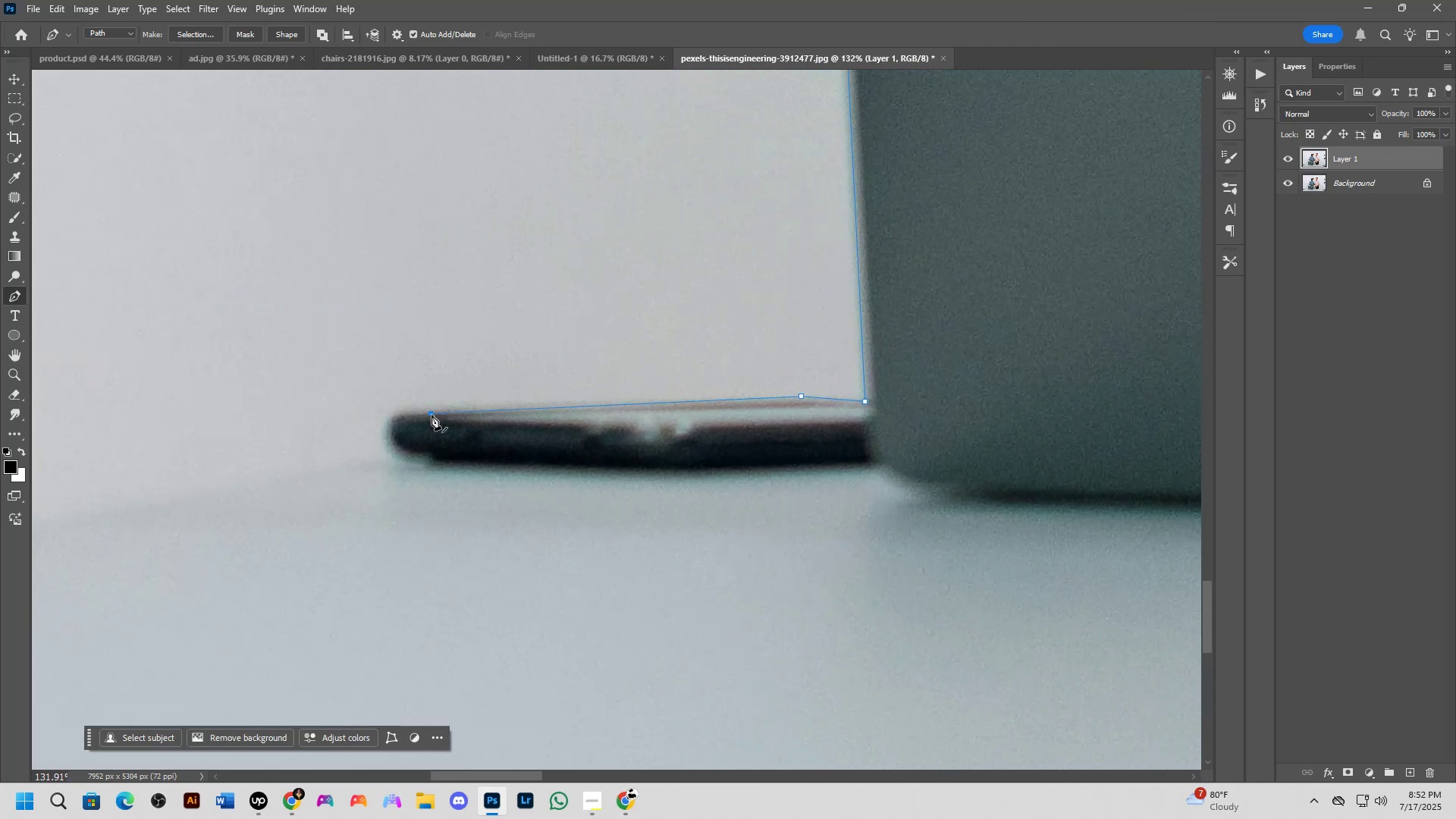 
hold_key(key=Space, duration=0.55)
 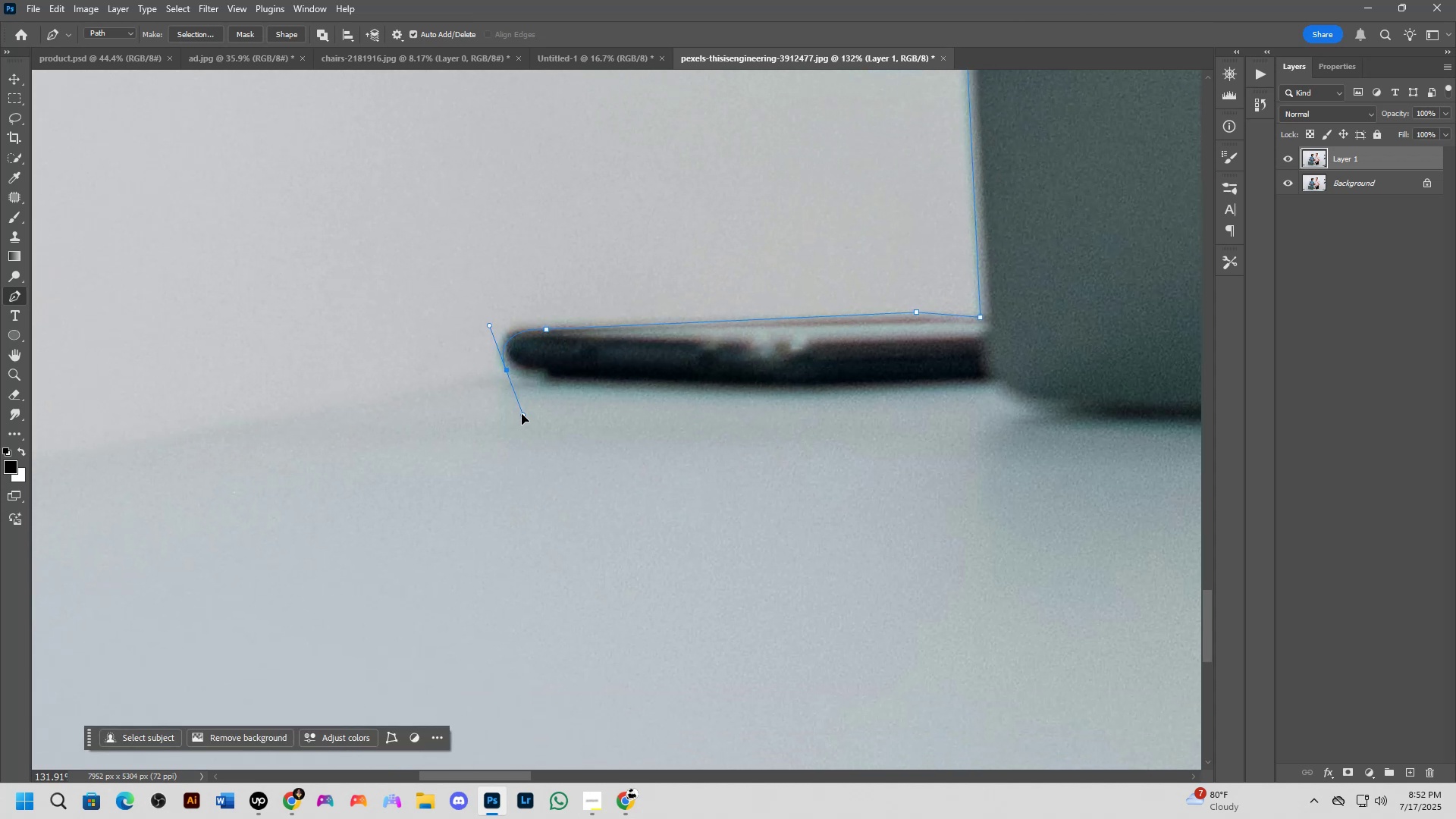 
hold_key(key=AltLeft, duration=1.04)
left_click([509, 369])
 